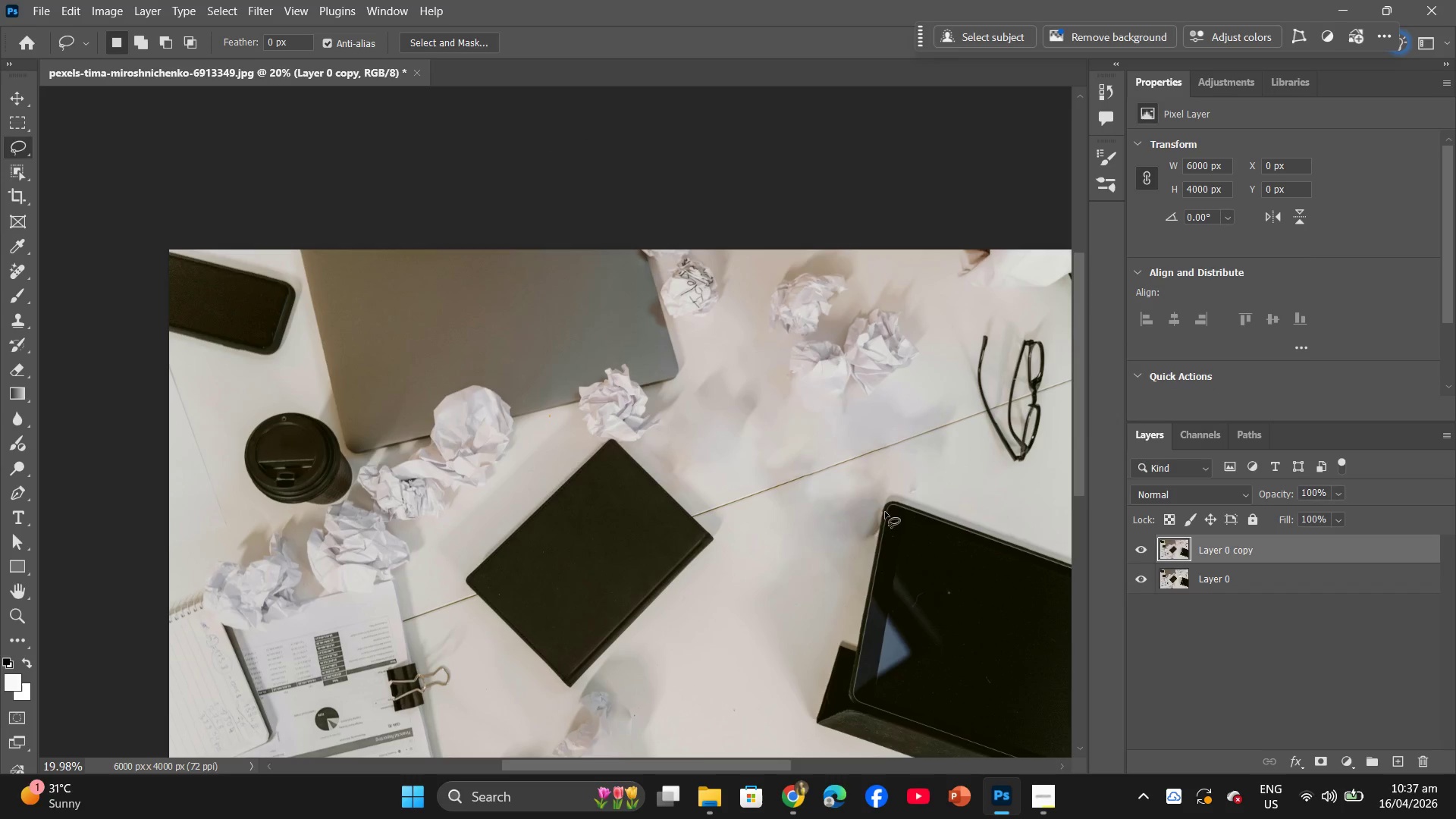 
hold_key(key=AltLeft, duration=1.49)
scroll: coordinate [839, 472], scroll_direction: up, amount: 8.0
 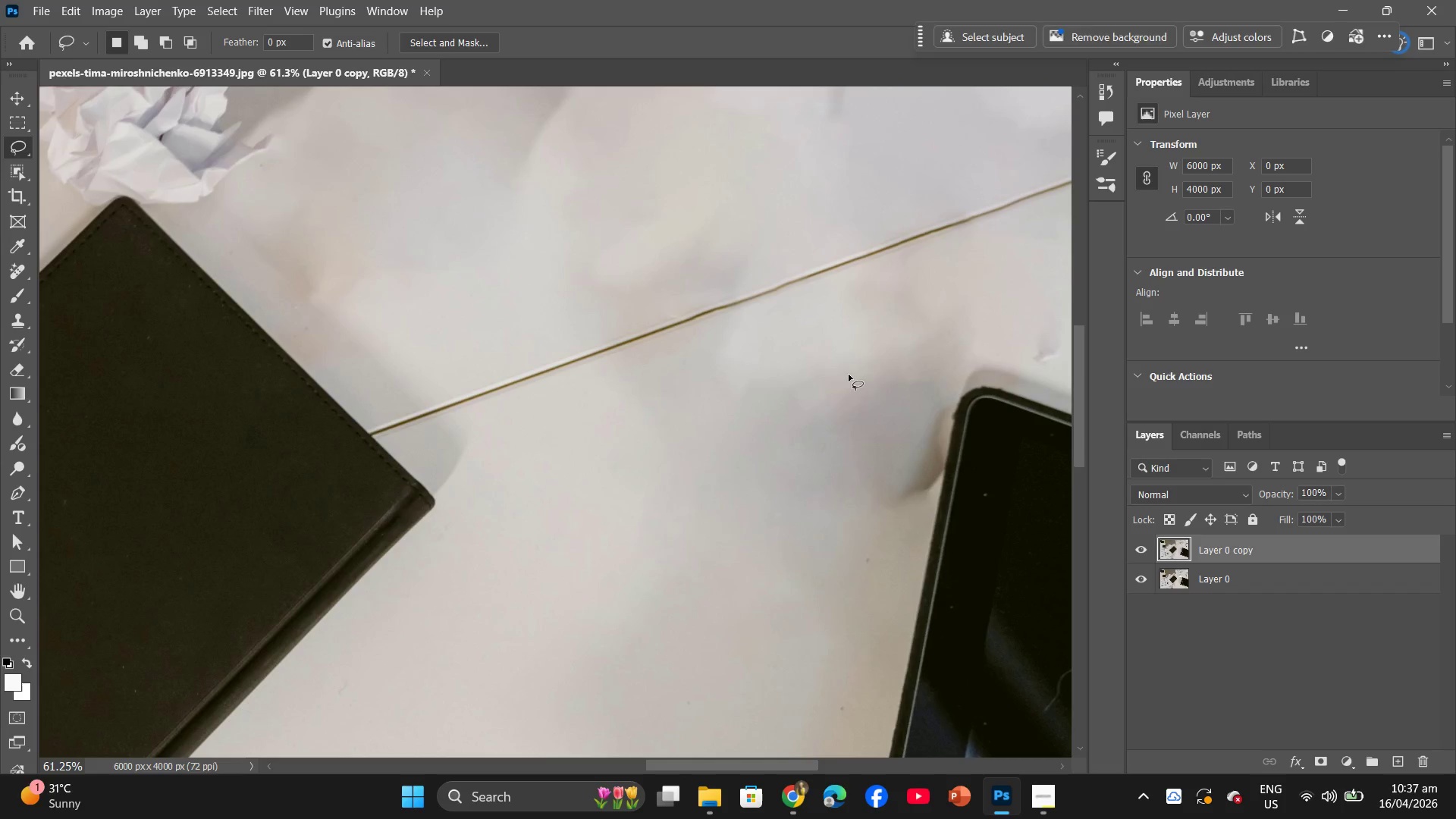 
left_click_drag(start_coordinate=[849, 354], to_coordinate=[833, 344])
 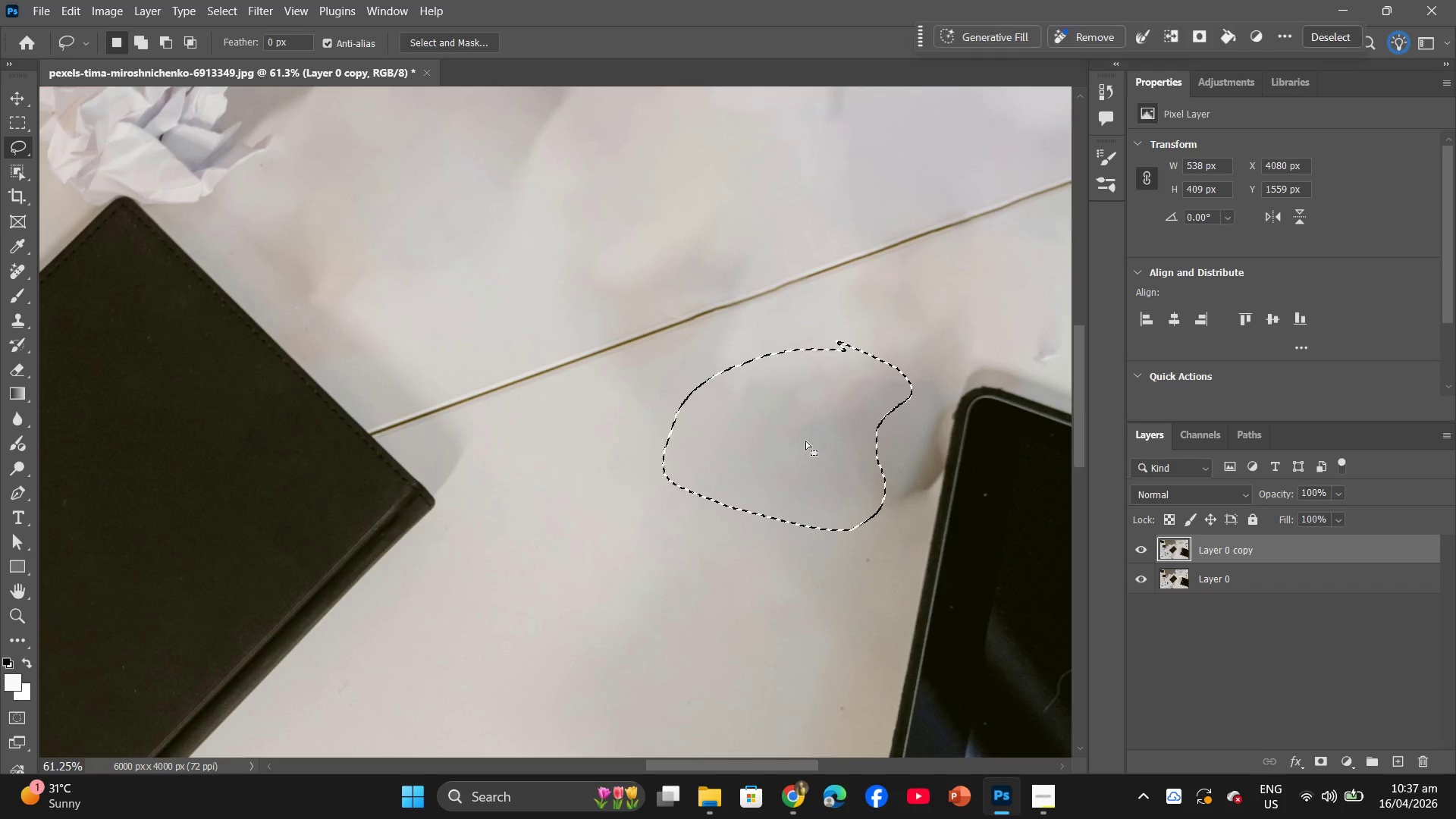 
right_click([805, 441])
 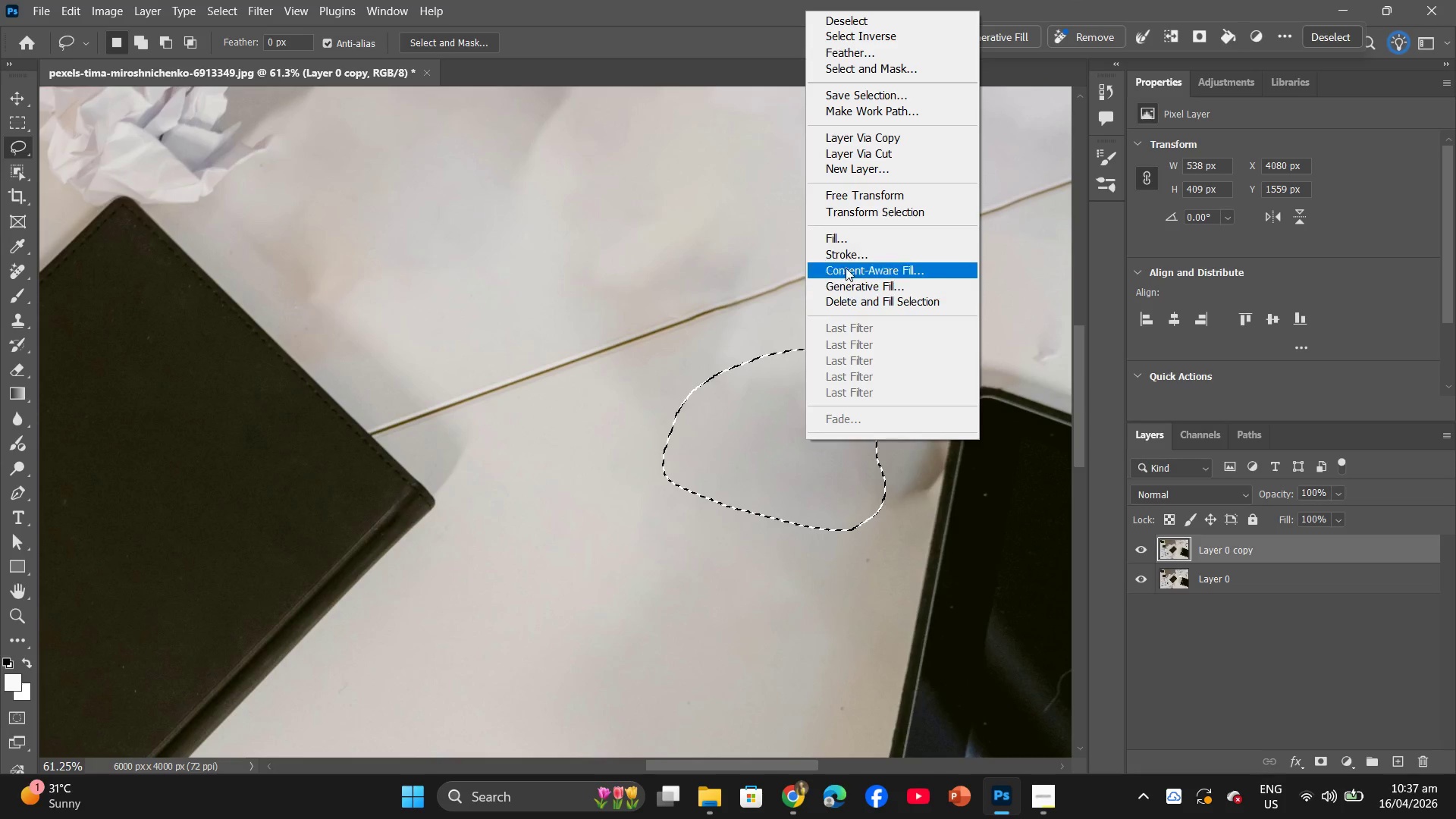 
left_click([844, 238])
 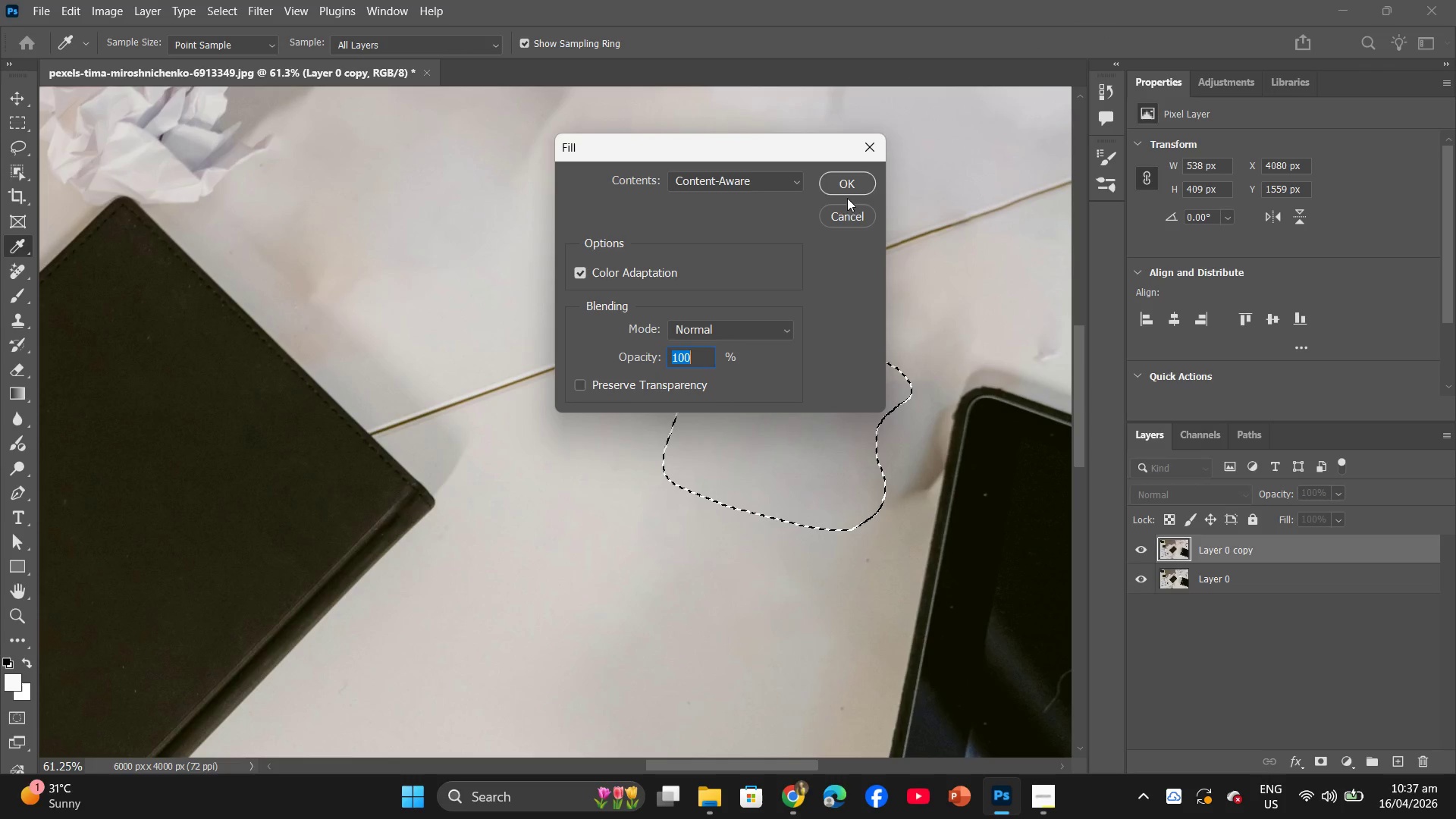 
left_click([836, 173])
 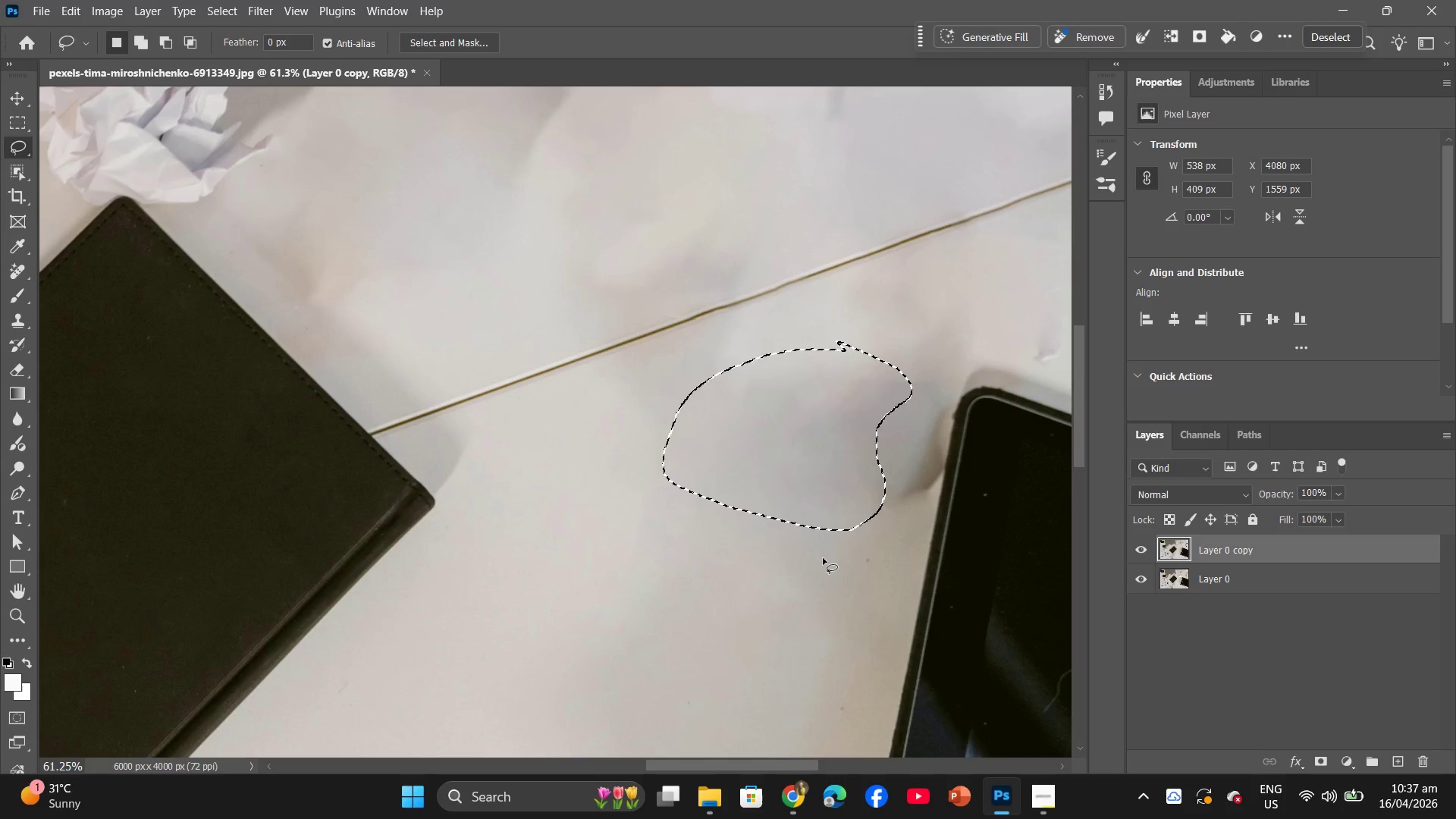 
hold_key(key=AltLeft, duration=0.73)
scroll: coordinate [808, 526], scroll_direction: down, amount: 7.0
 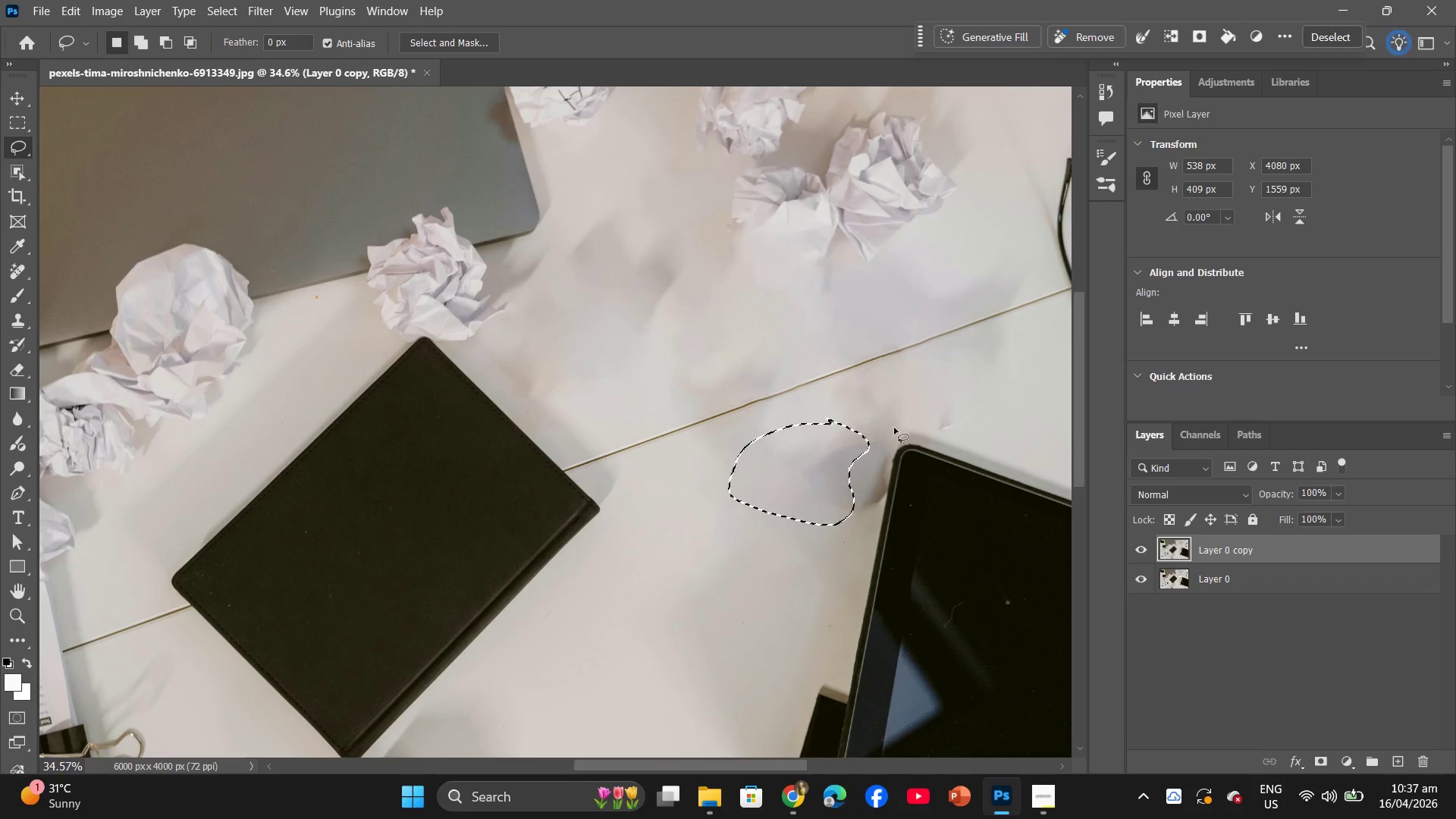 
right_click([877, 449])
 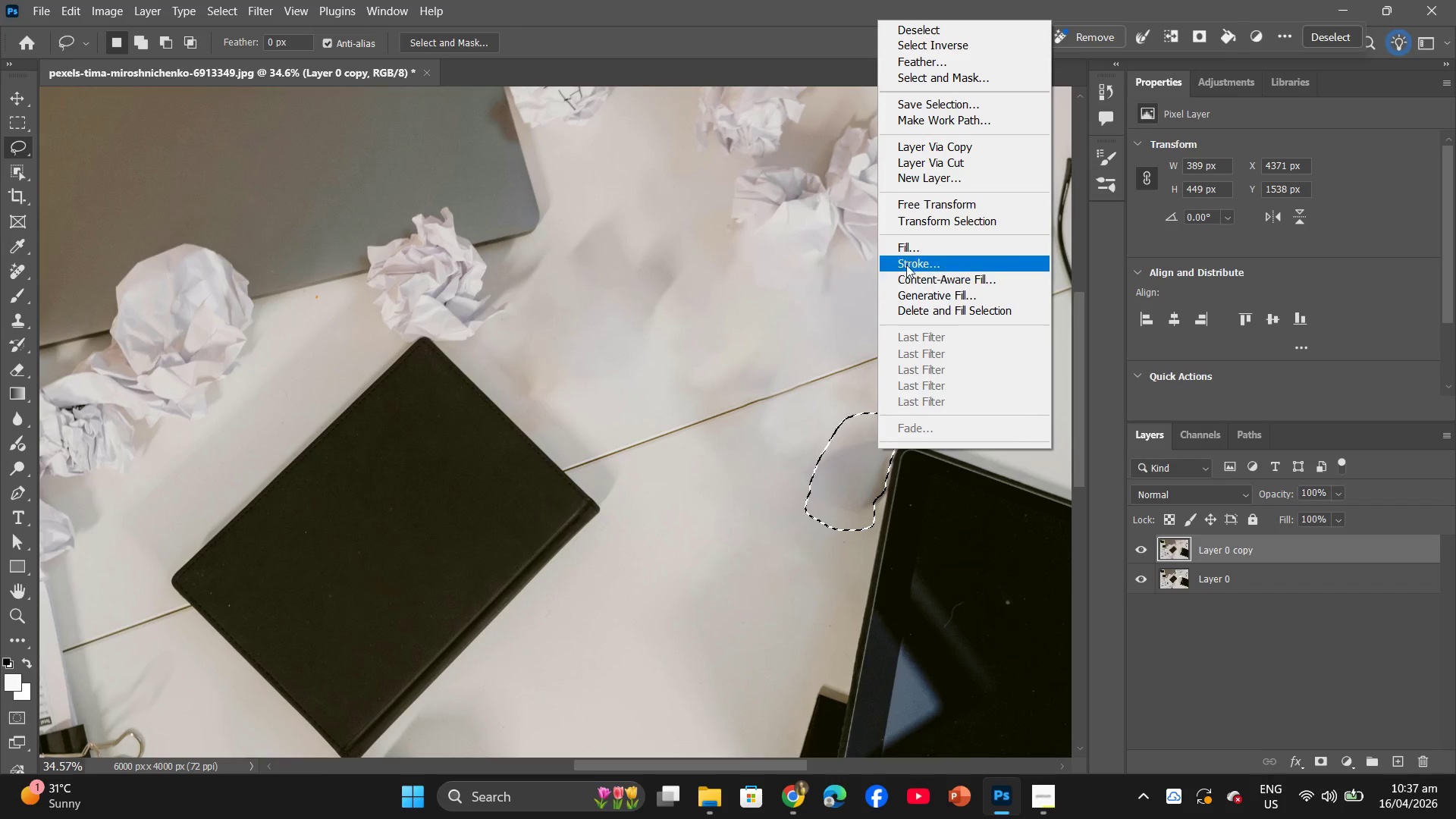 
left_click([906, 245])
 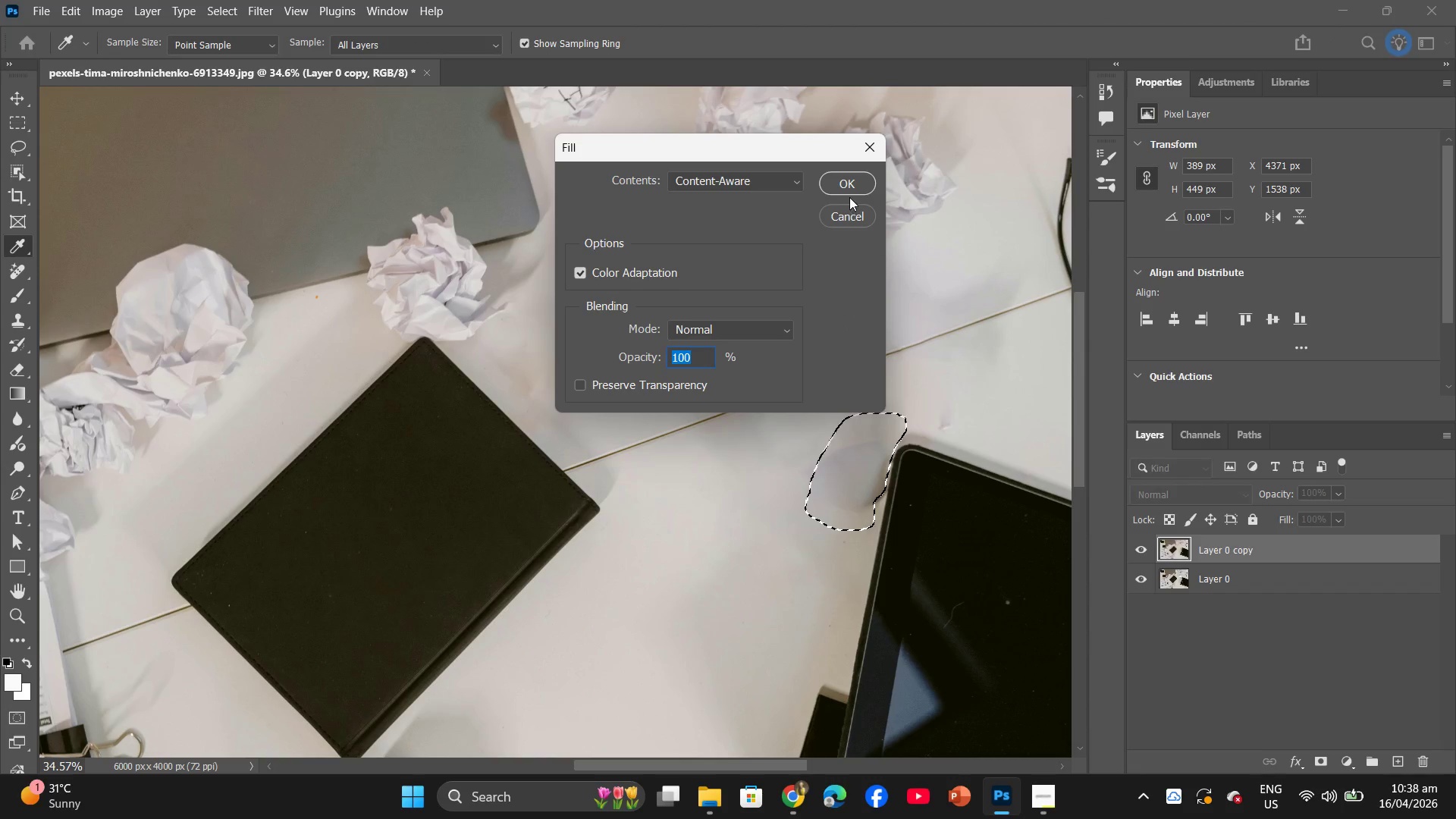 
left_click([854, 184])
 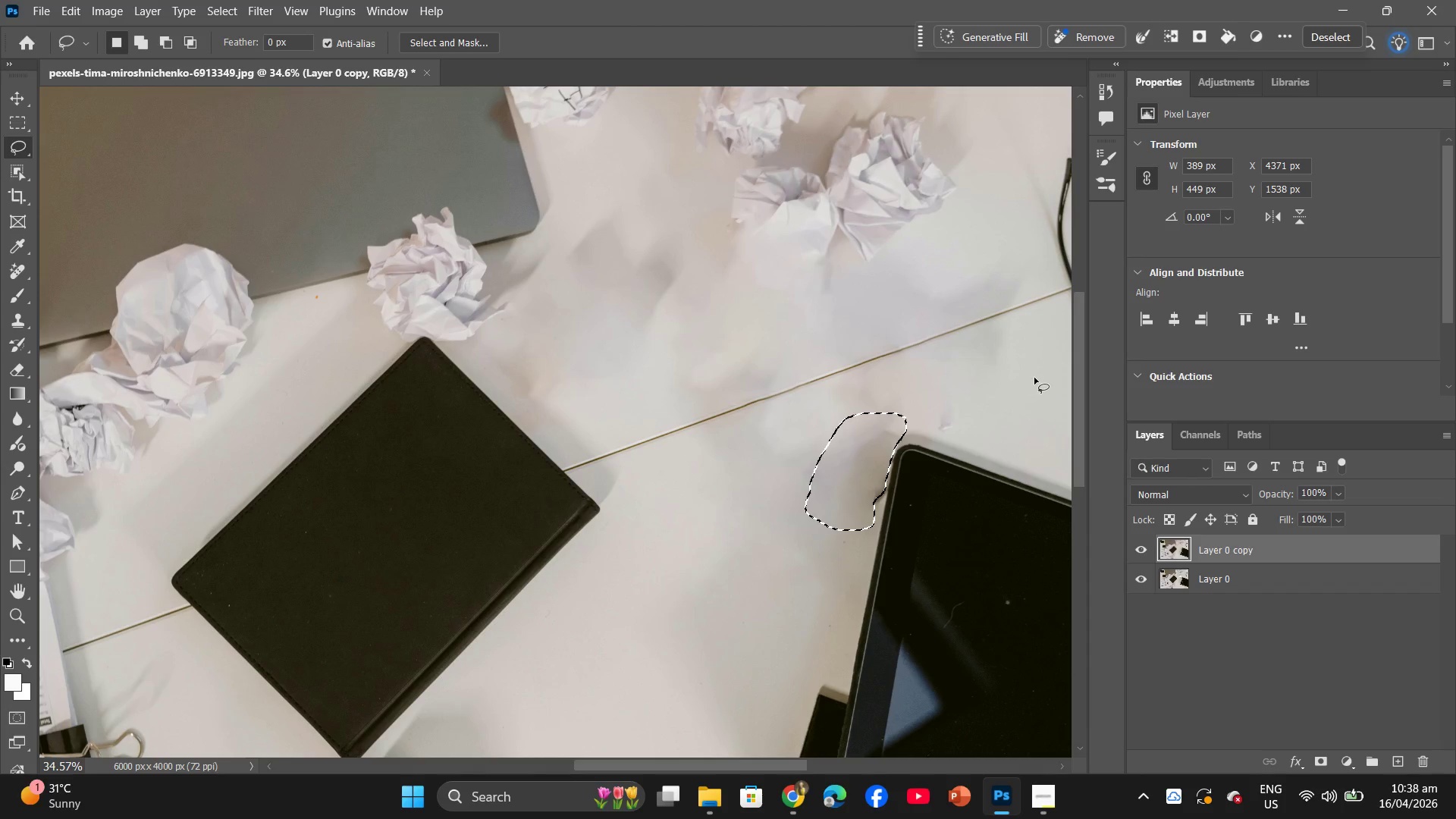 
hold_key(key=AltLeft, duration=0.75)
scroll: coordinate [954, 408], scroll_direction: up, amount: 2.0
 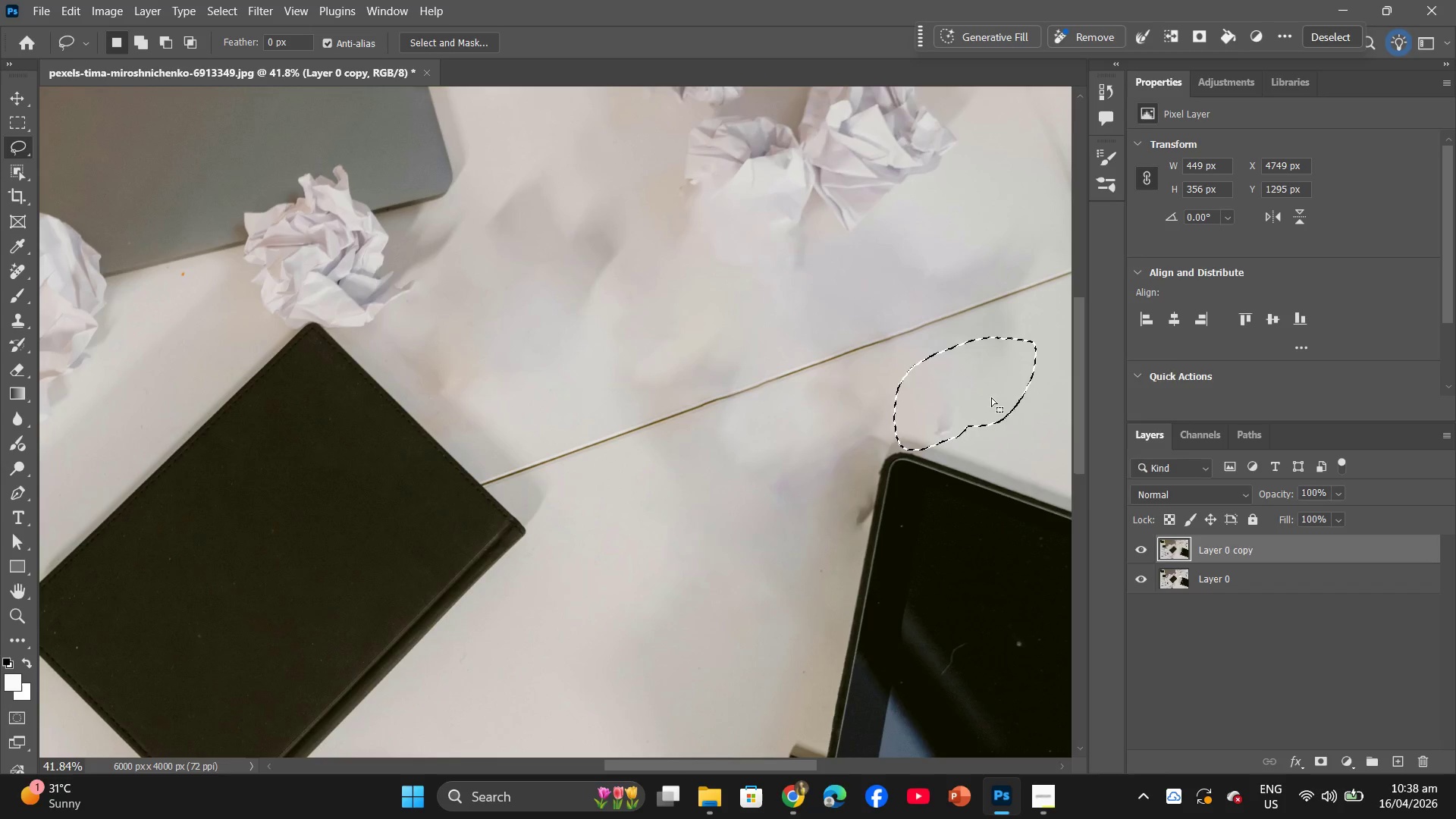 
left_click([1031, 578])
 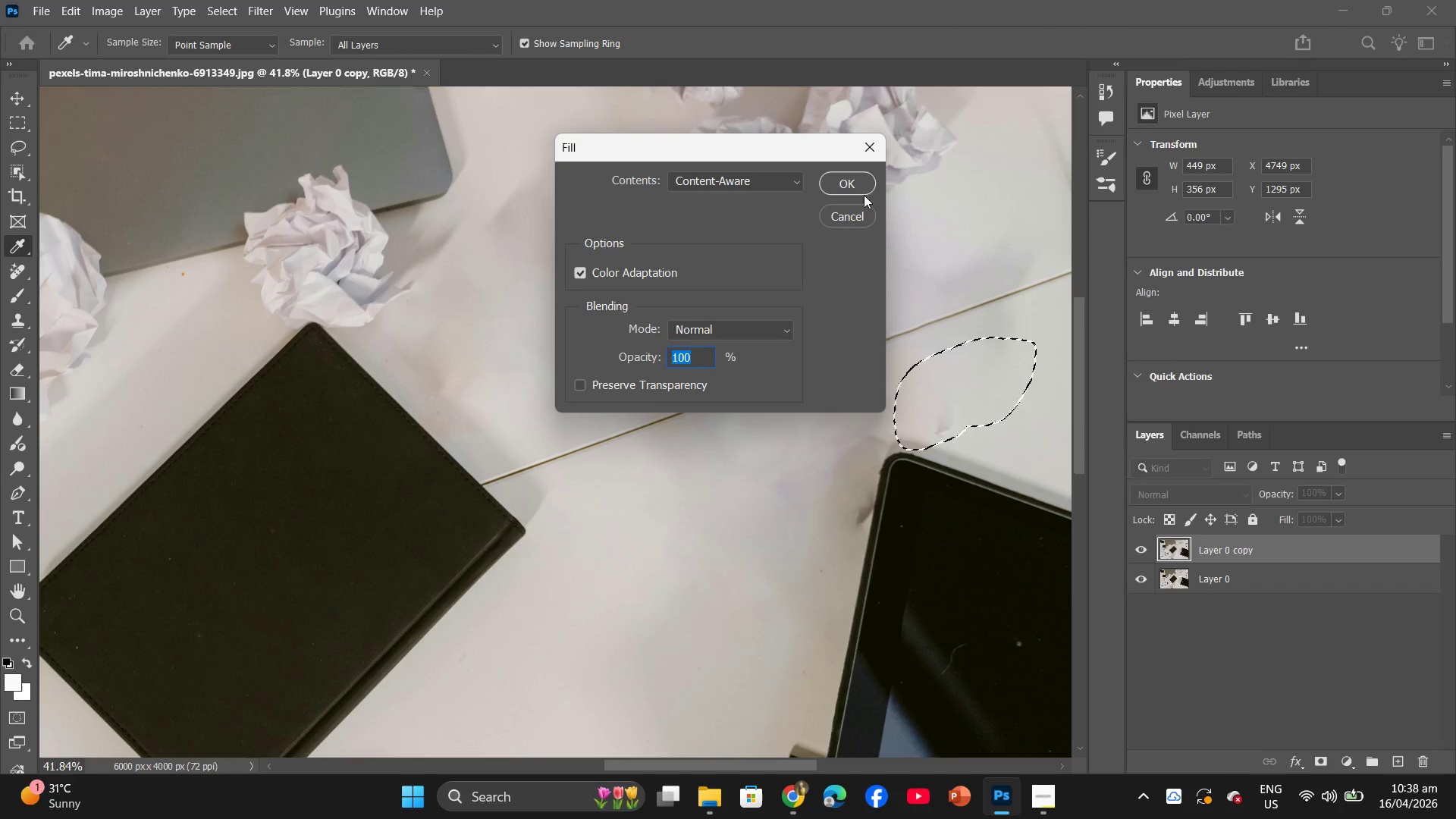 
left_click([860, 180])
 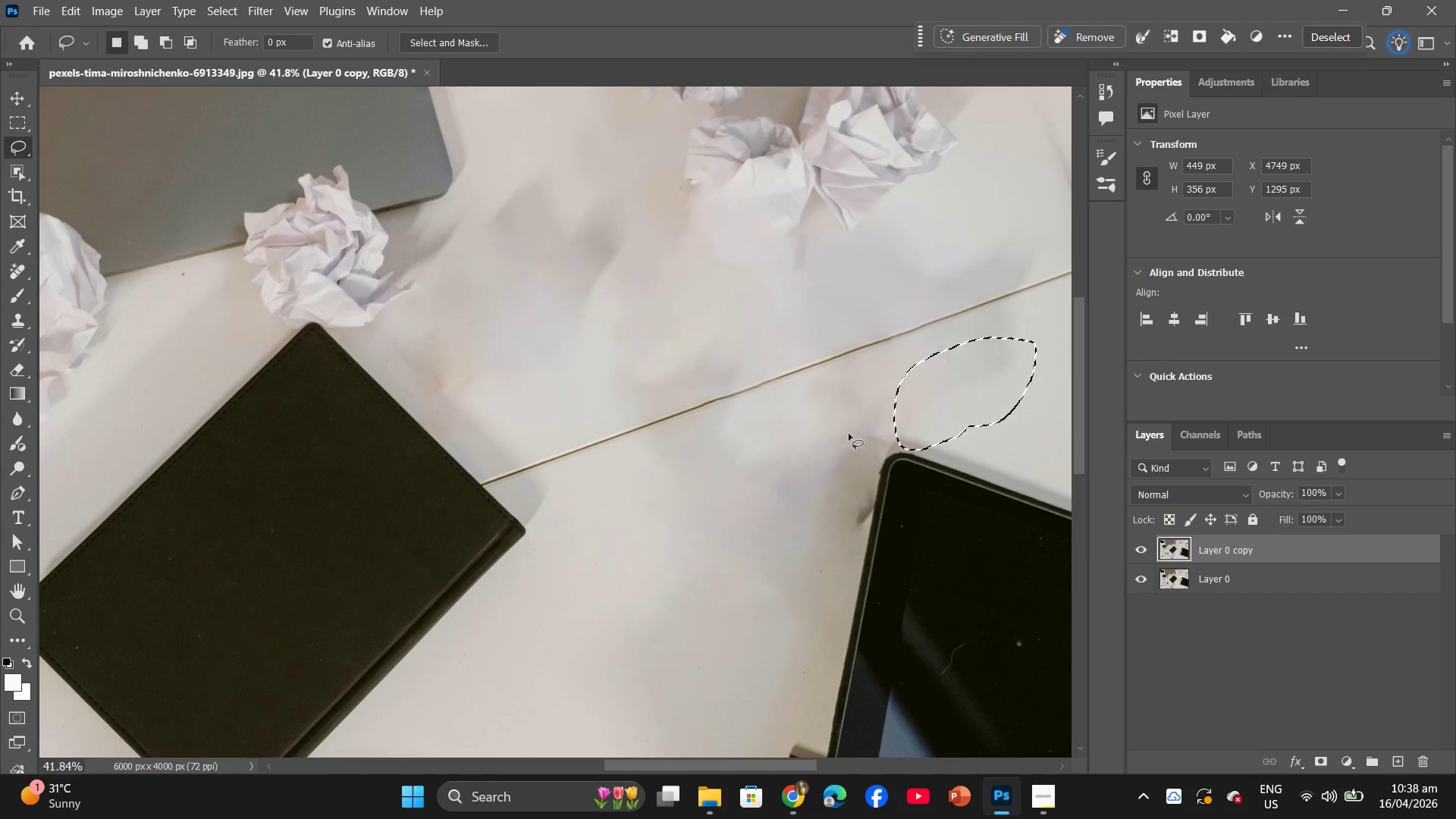 
left_click_drag(start_coordinate=[843, 451], to_coordinate=[842, 447])
 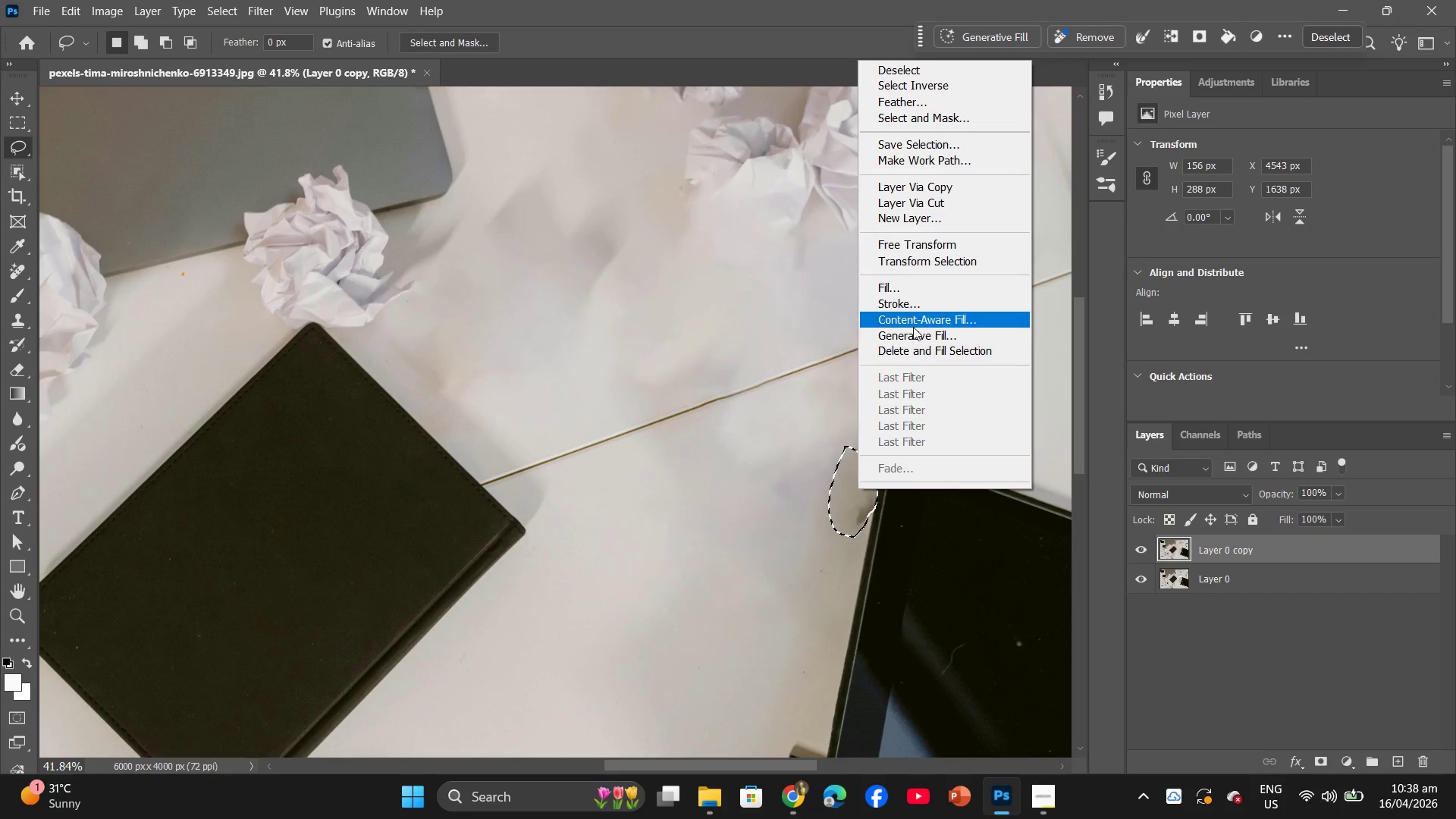 
left_click([895, 286])
 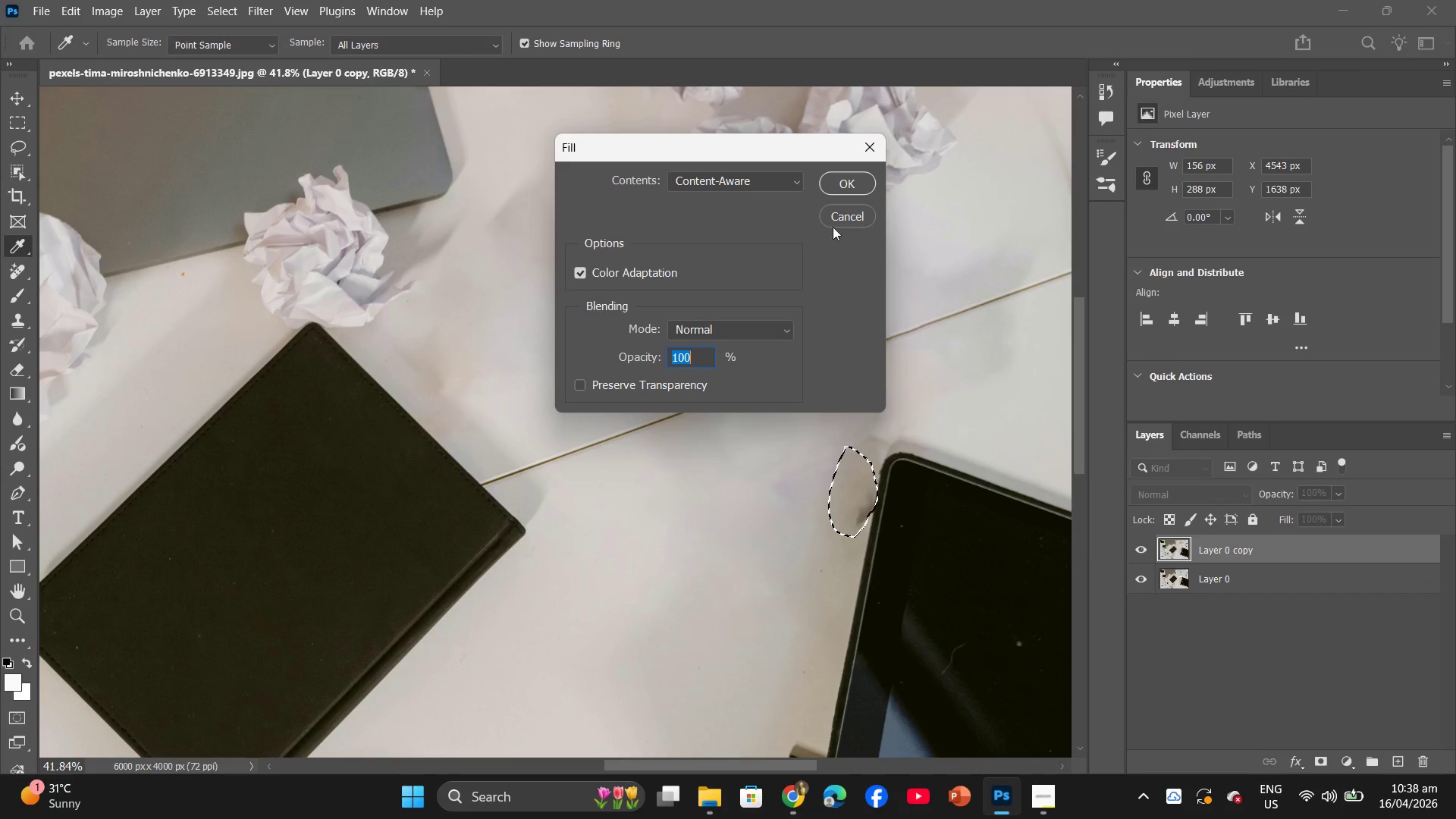 
left_click([840, 190])
 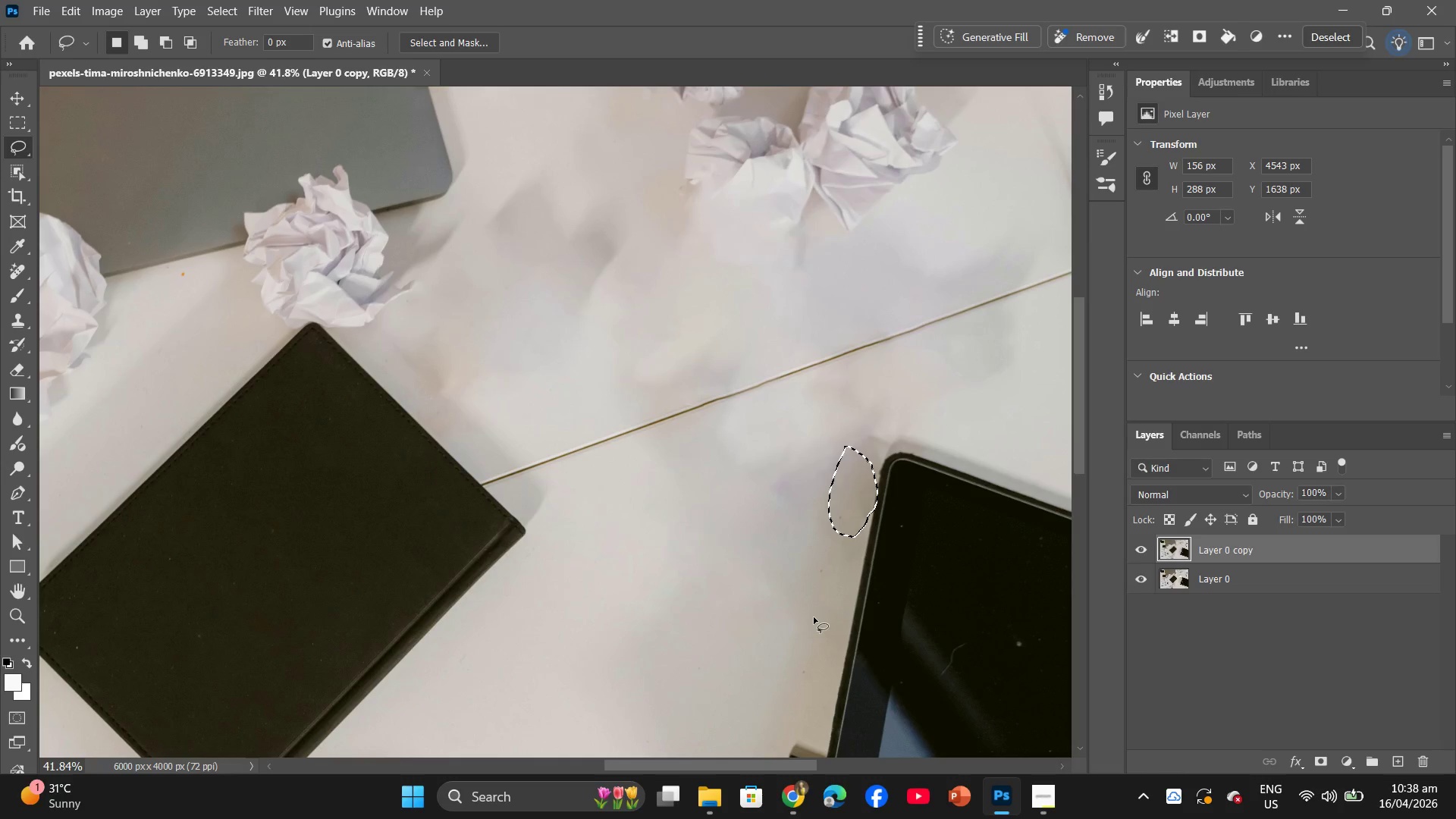 
hold_key(key=AltLeft, duration=0.95)
scroll: coordinate [776, 586], scroll_direction: down, amount: 8.0
 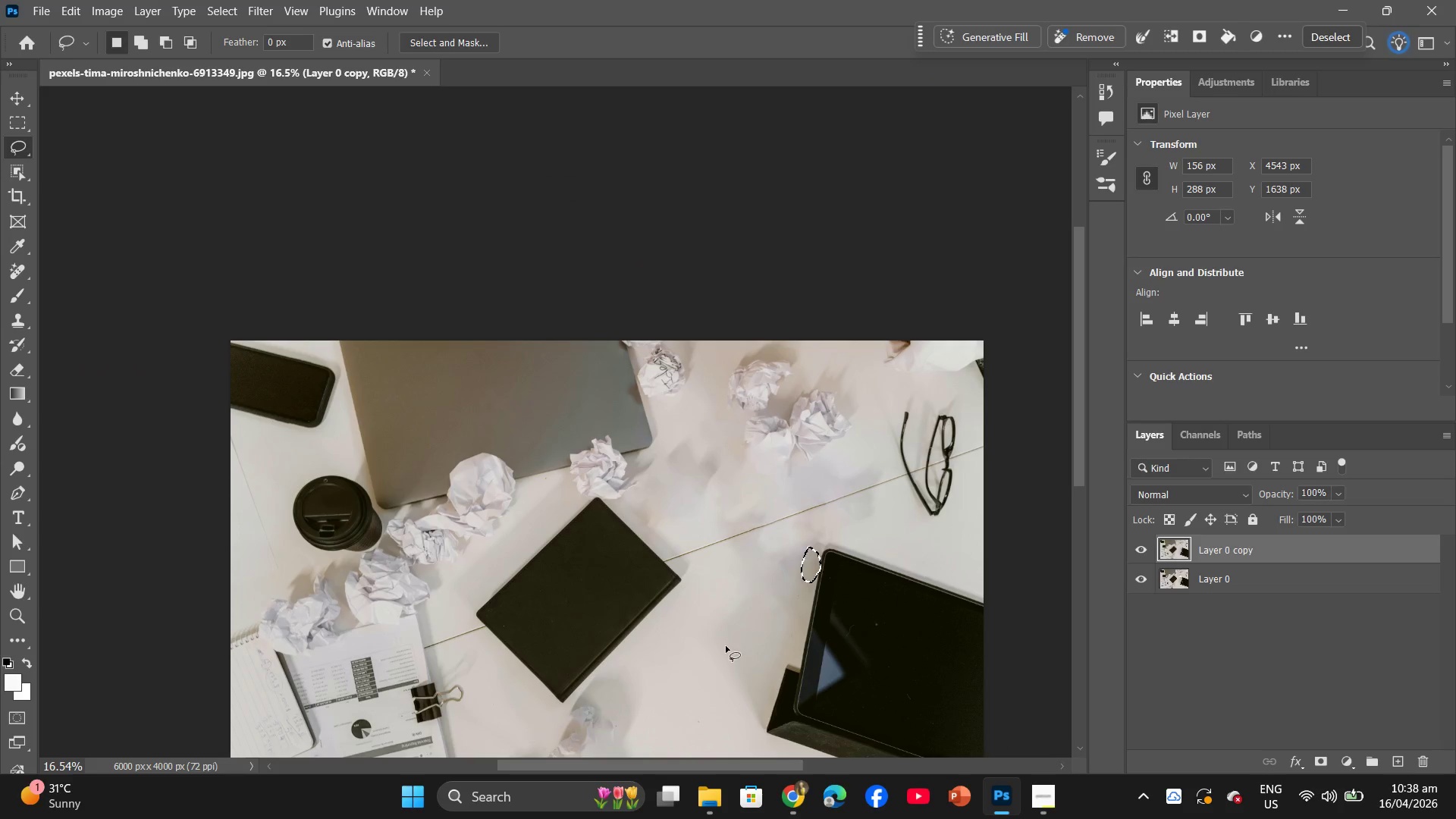 
hold_key(key=AltLeft, duration=0.7)
scroll: coordinate [652, 606], scroll_direction: down, amount: 2.0
 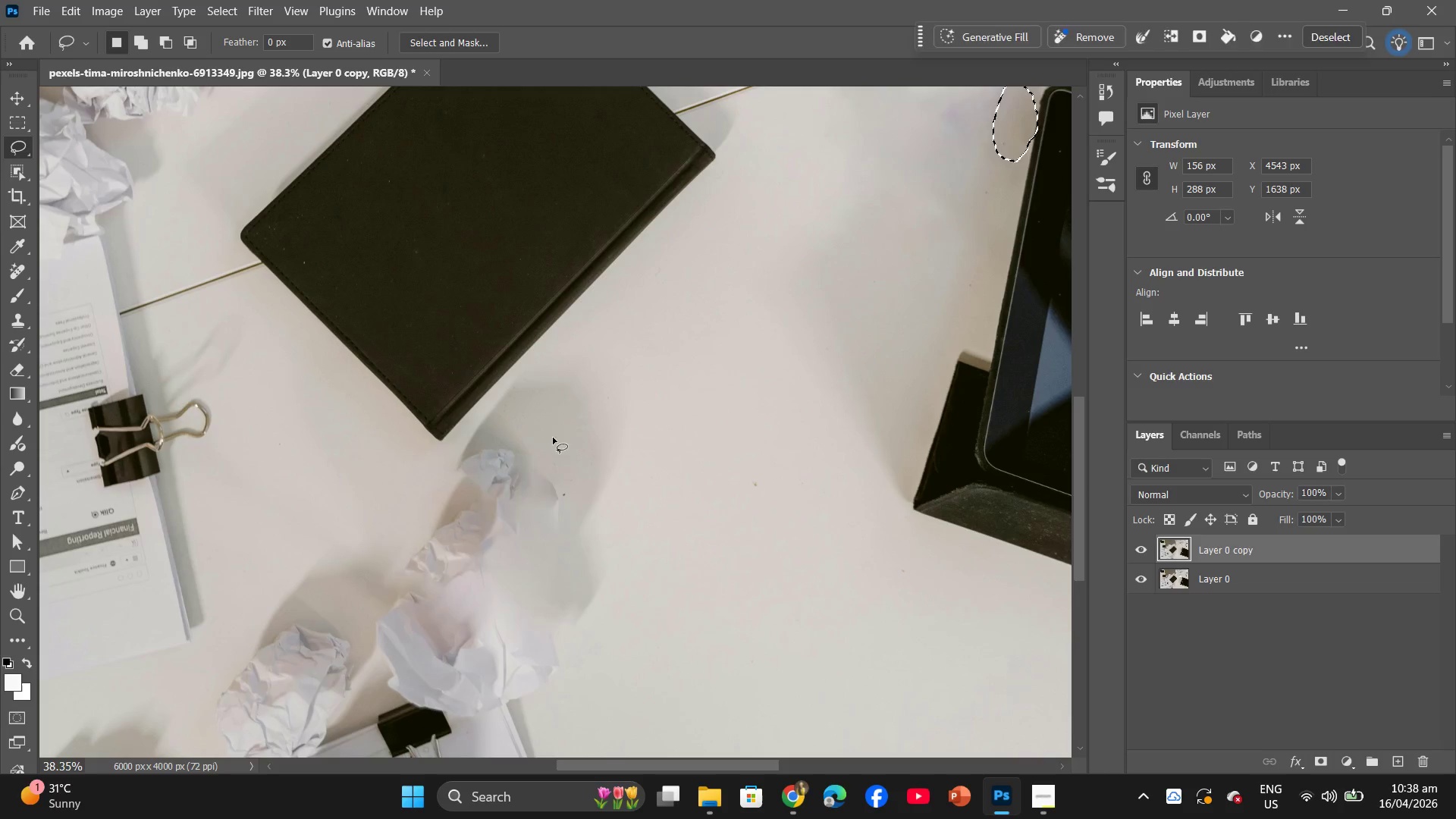 
left_click_drag(start_coordinate=[554, 437], to_coordinate=[563, 419])
 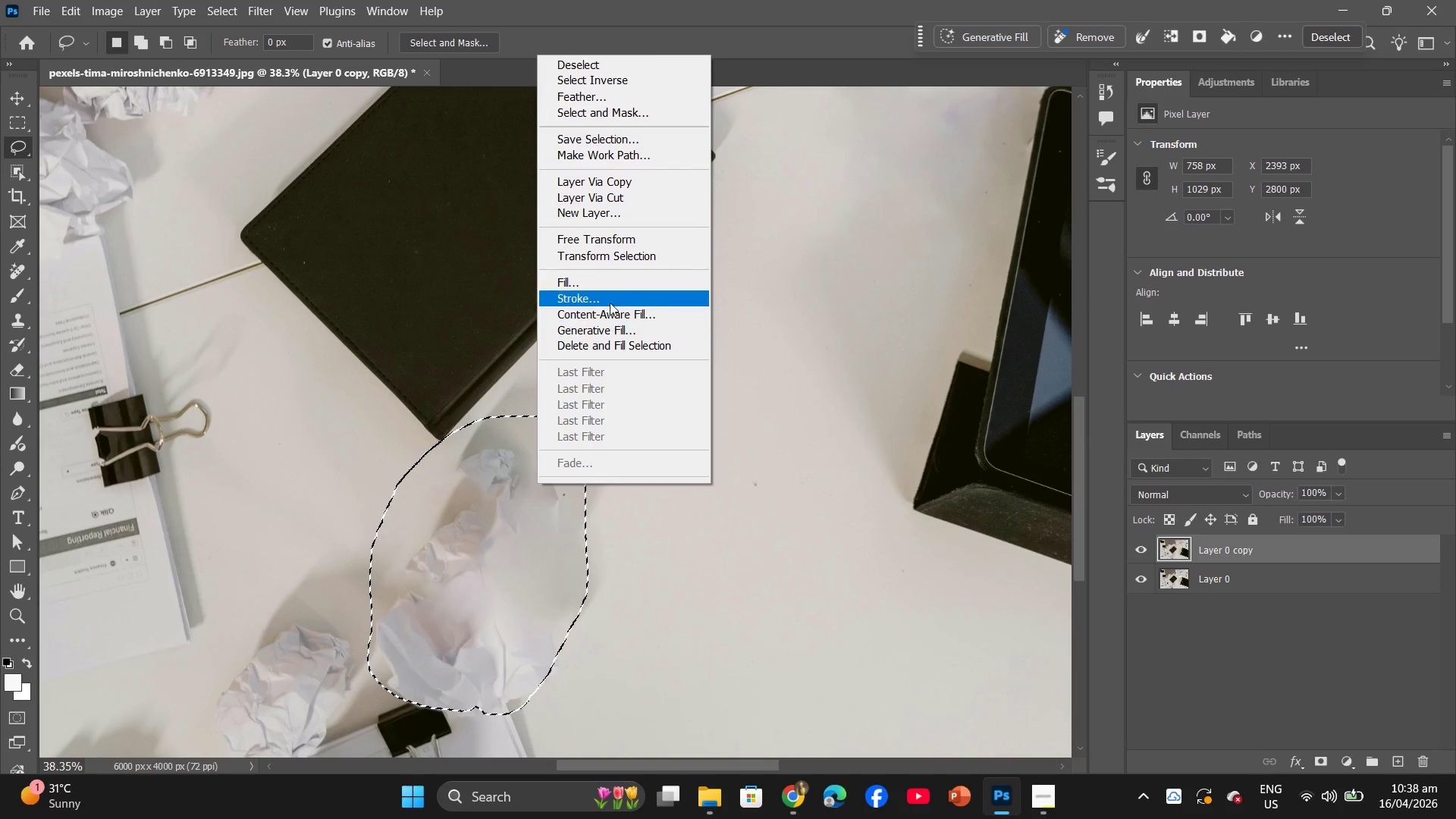 
left_click([600, 270])
 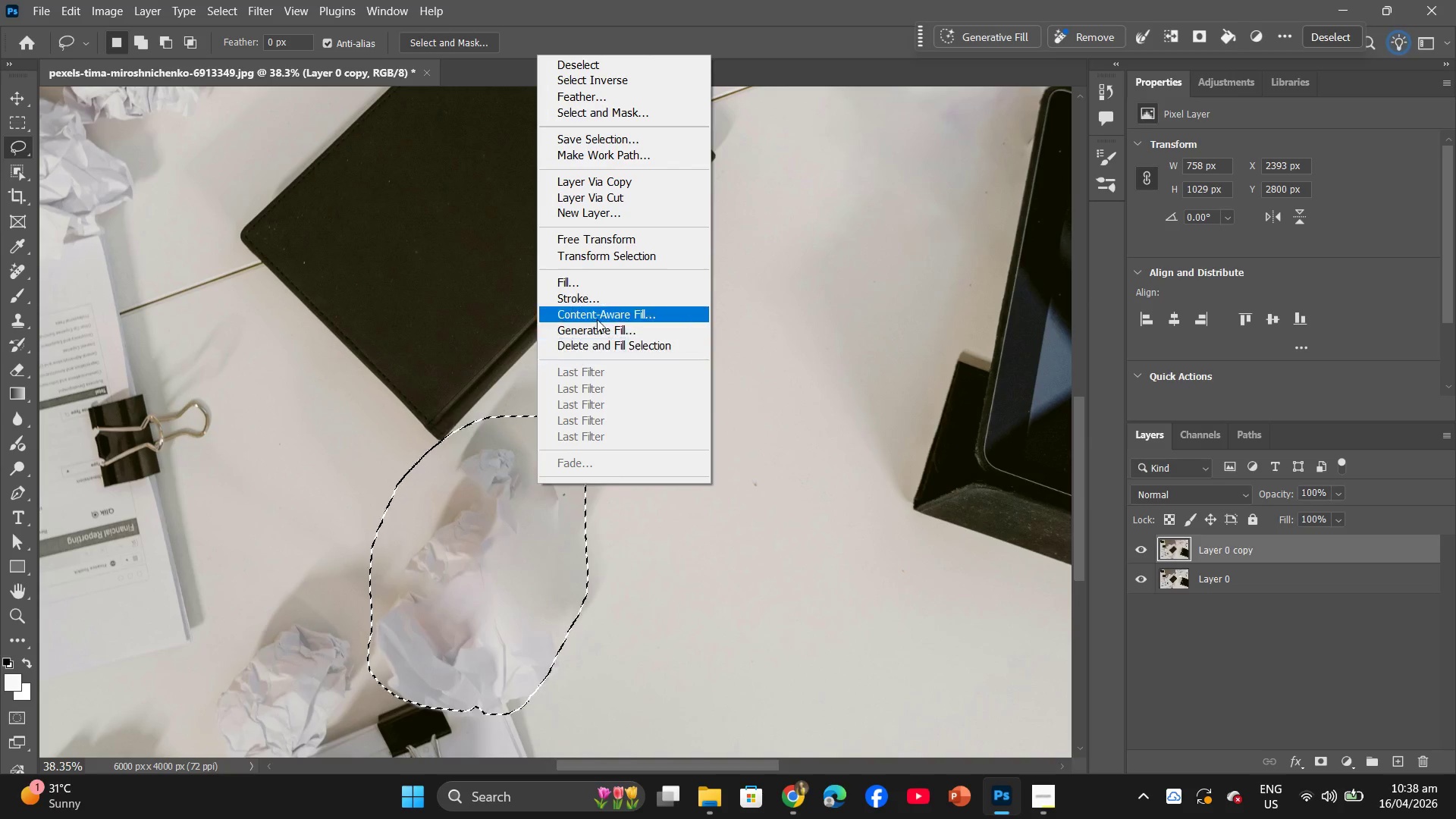 
left_click([598, 286])
 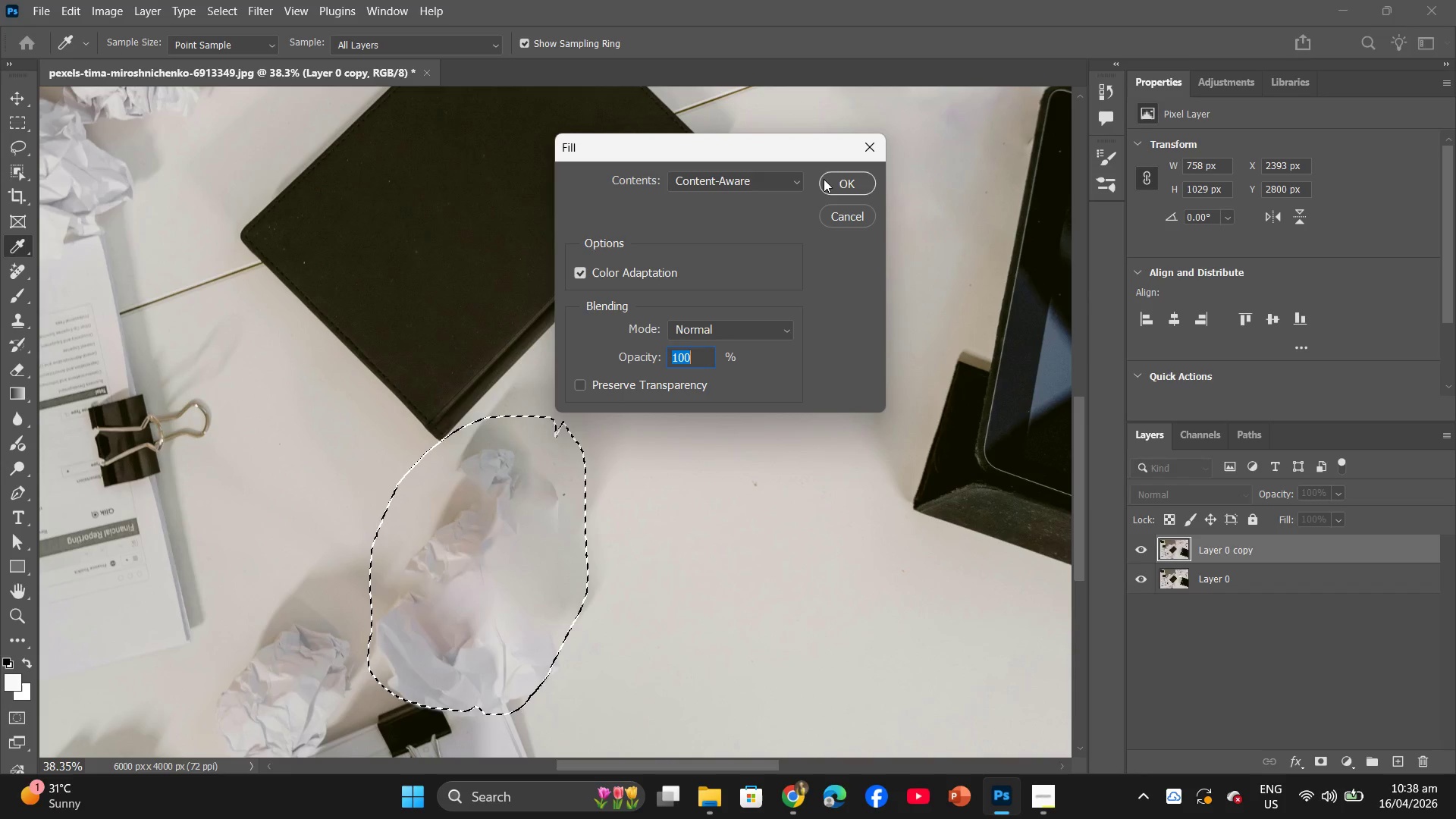 
left_click([837, 174])
 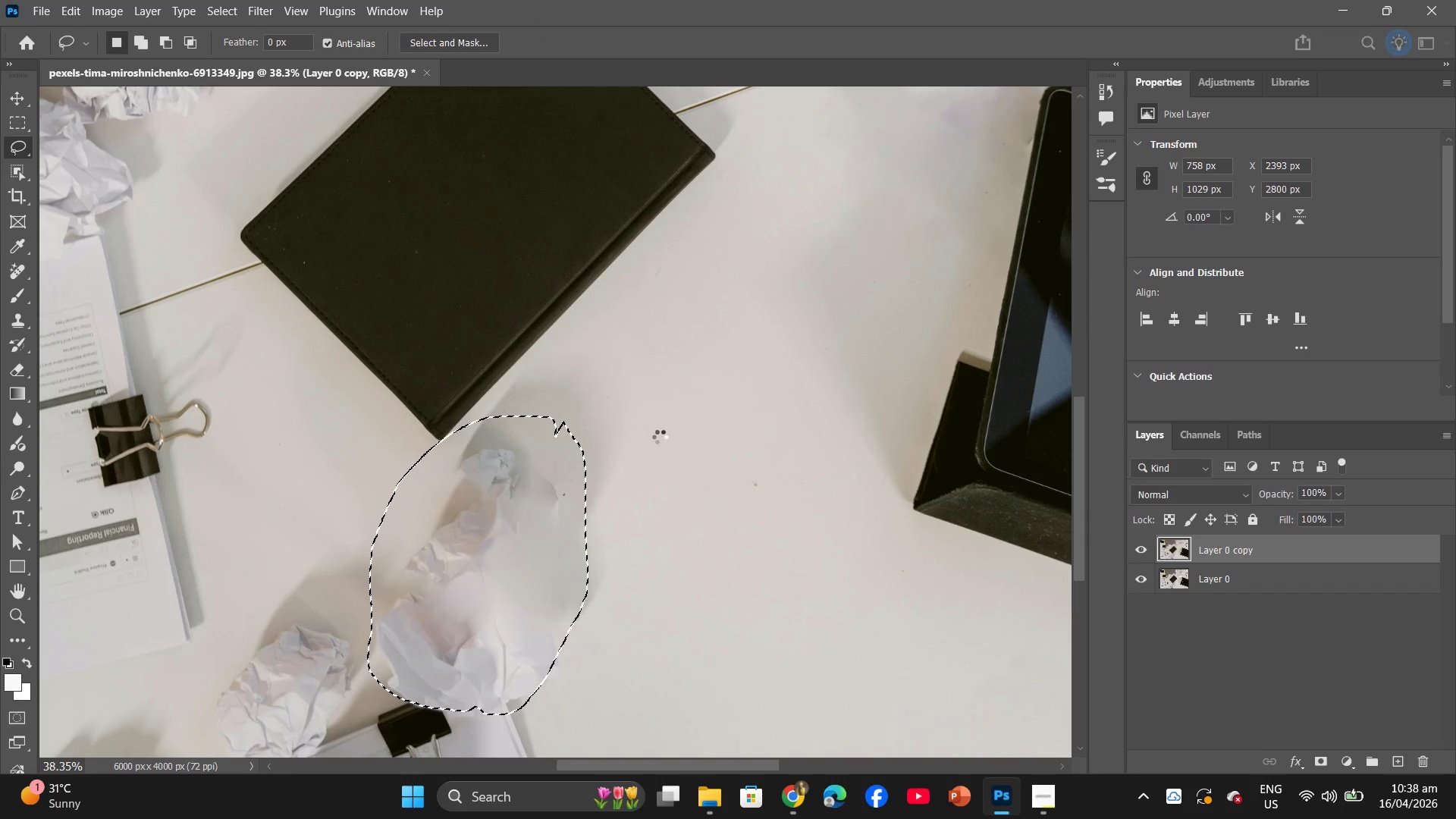 
left_click([539, 450])
 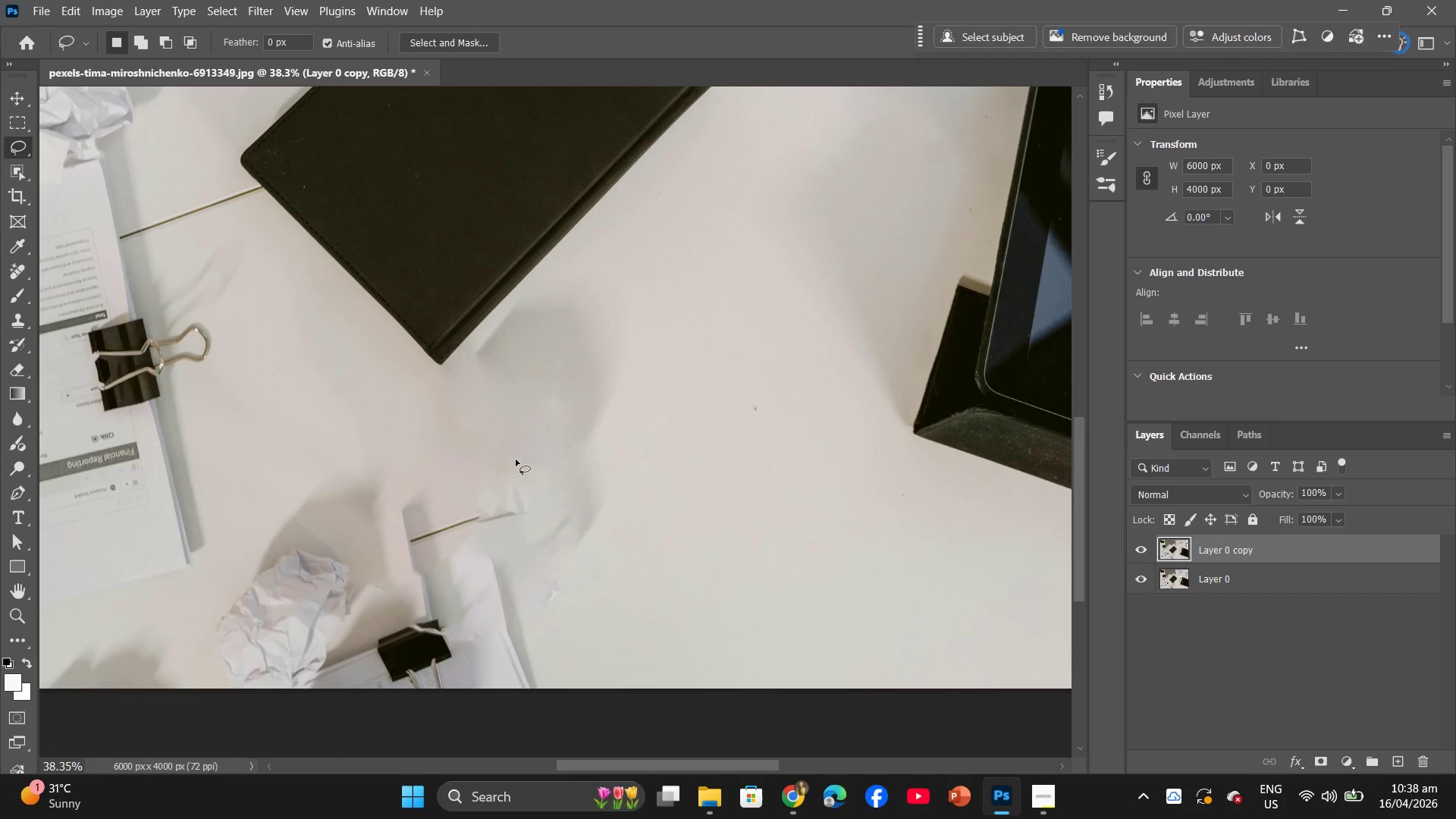 
scroll: coordinate [649, 444], scroll_direction: down, amount: 5.0
 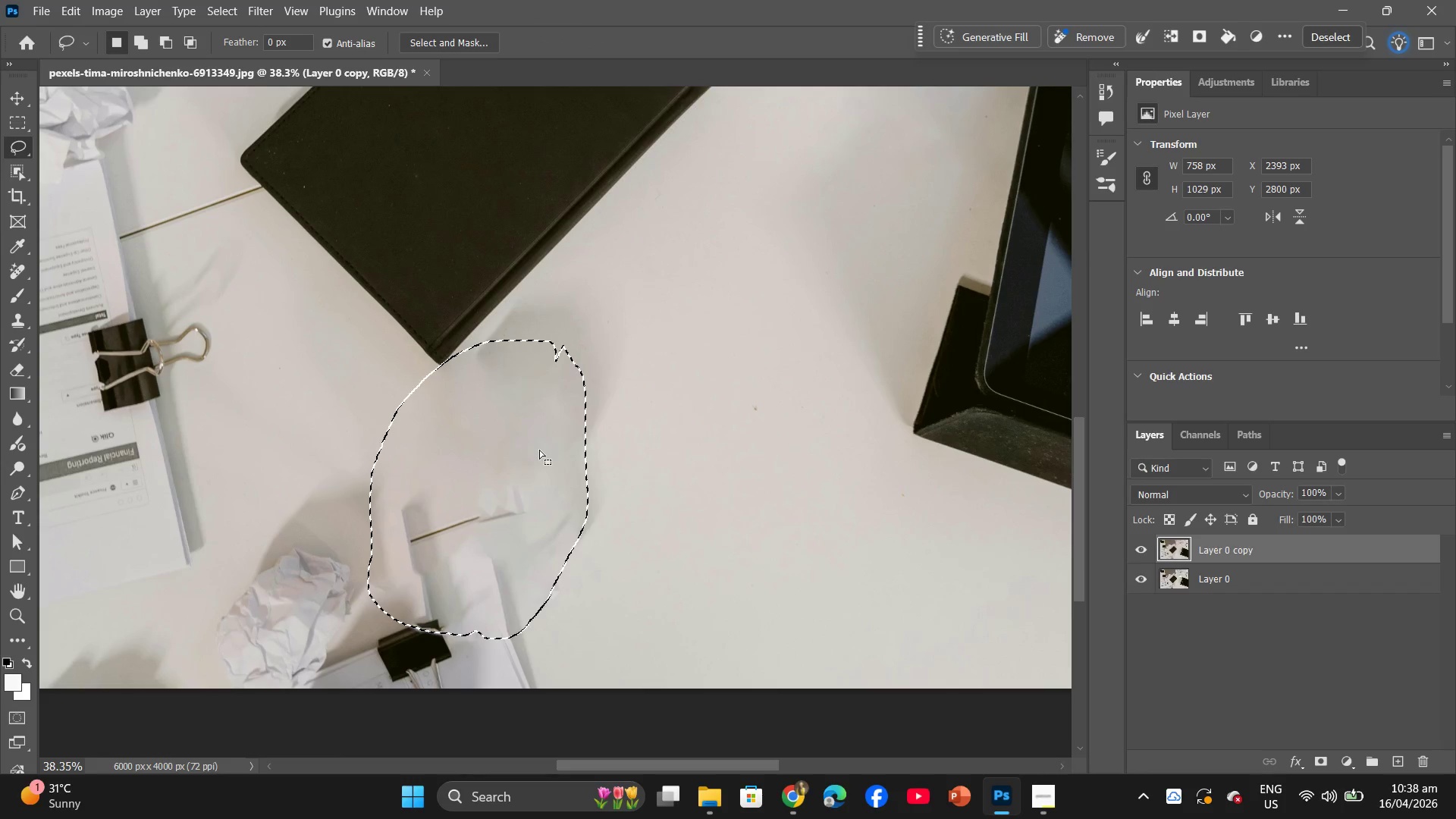 
left_click_drag(start_coordinate=[516, 460], to_coordinate=[505, 485])
 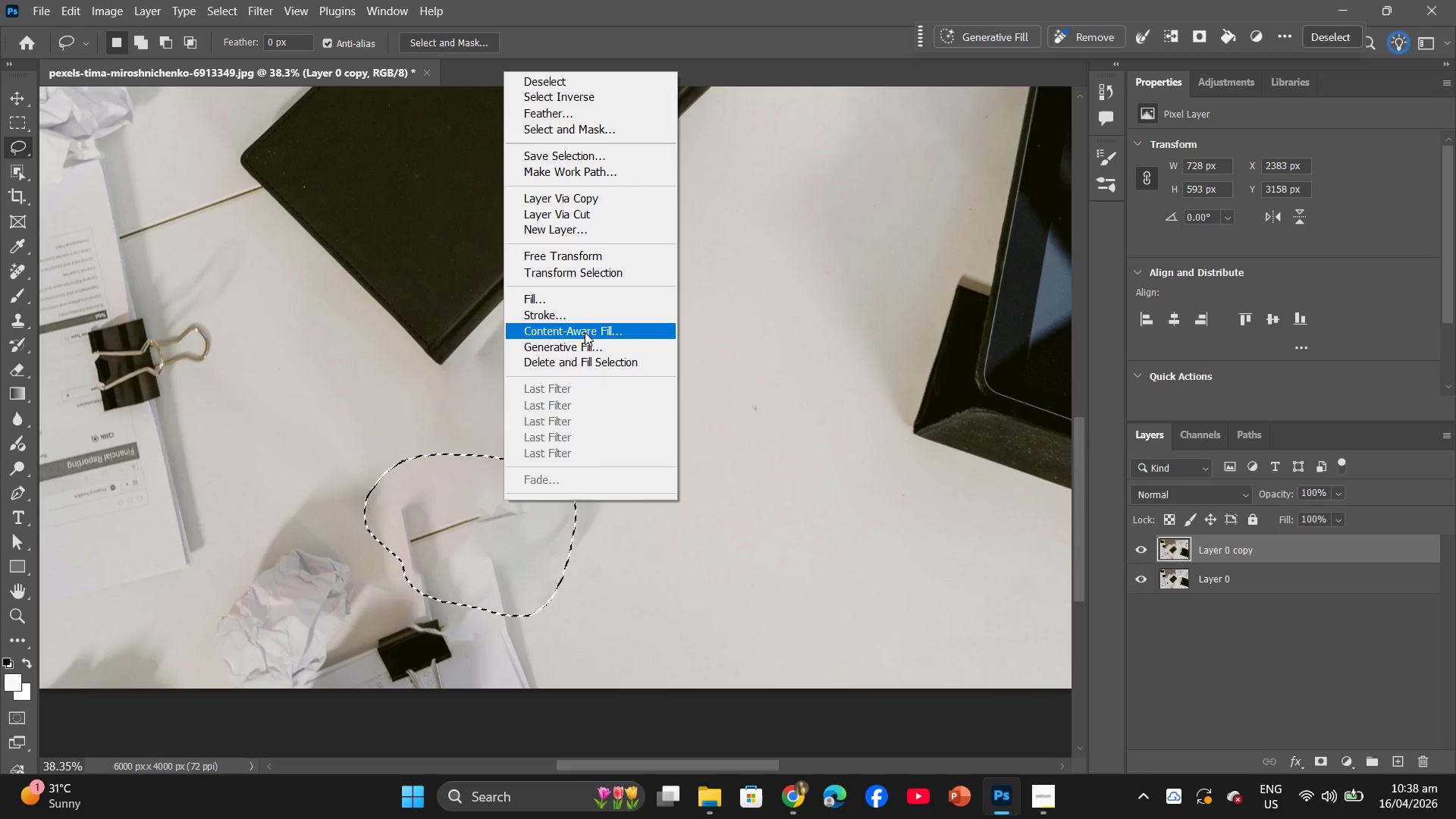 
left_click([571, 305])
 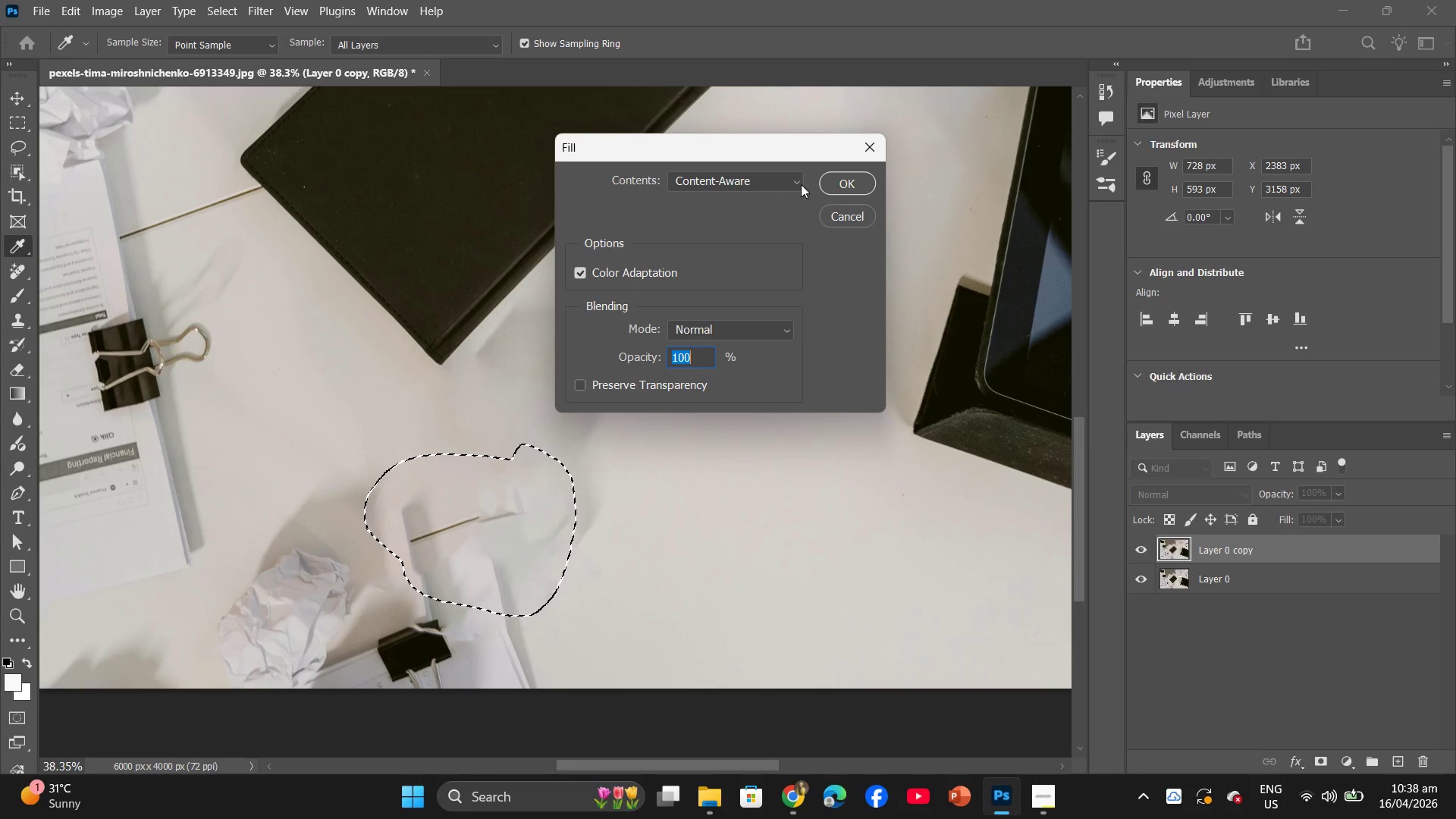 
left_click([844, 186])
 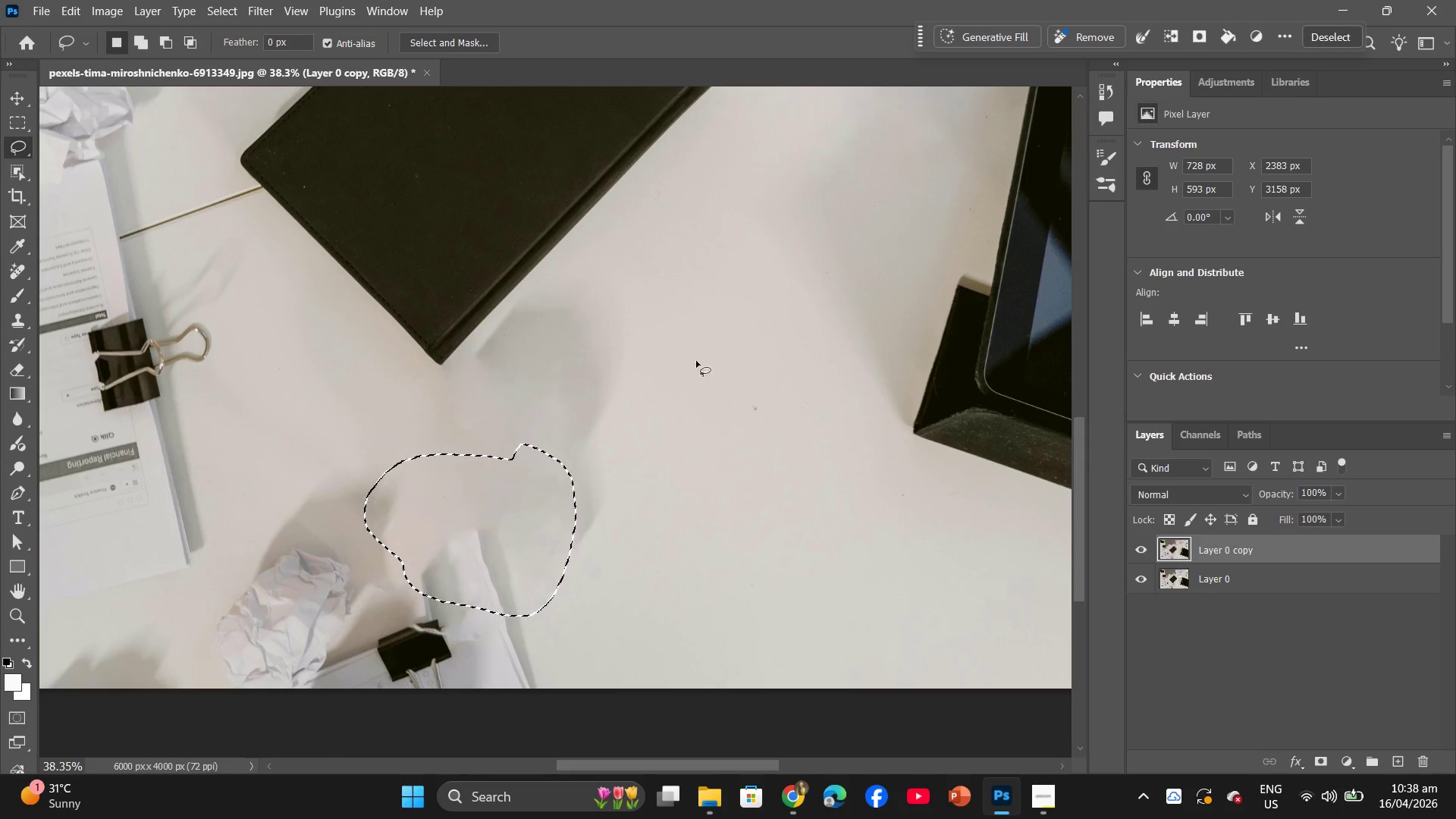 
hold_key(key=AltLeft, duration=0.7)
scroll: coordinate [677, 363], scroll_direction: down, amount: 10.0
 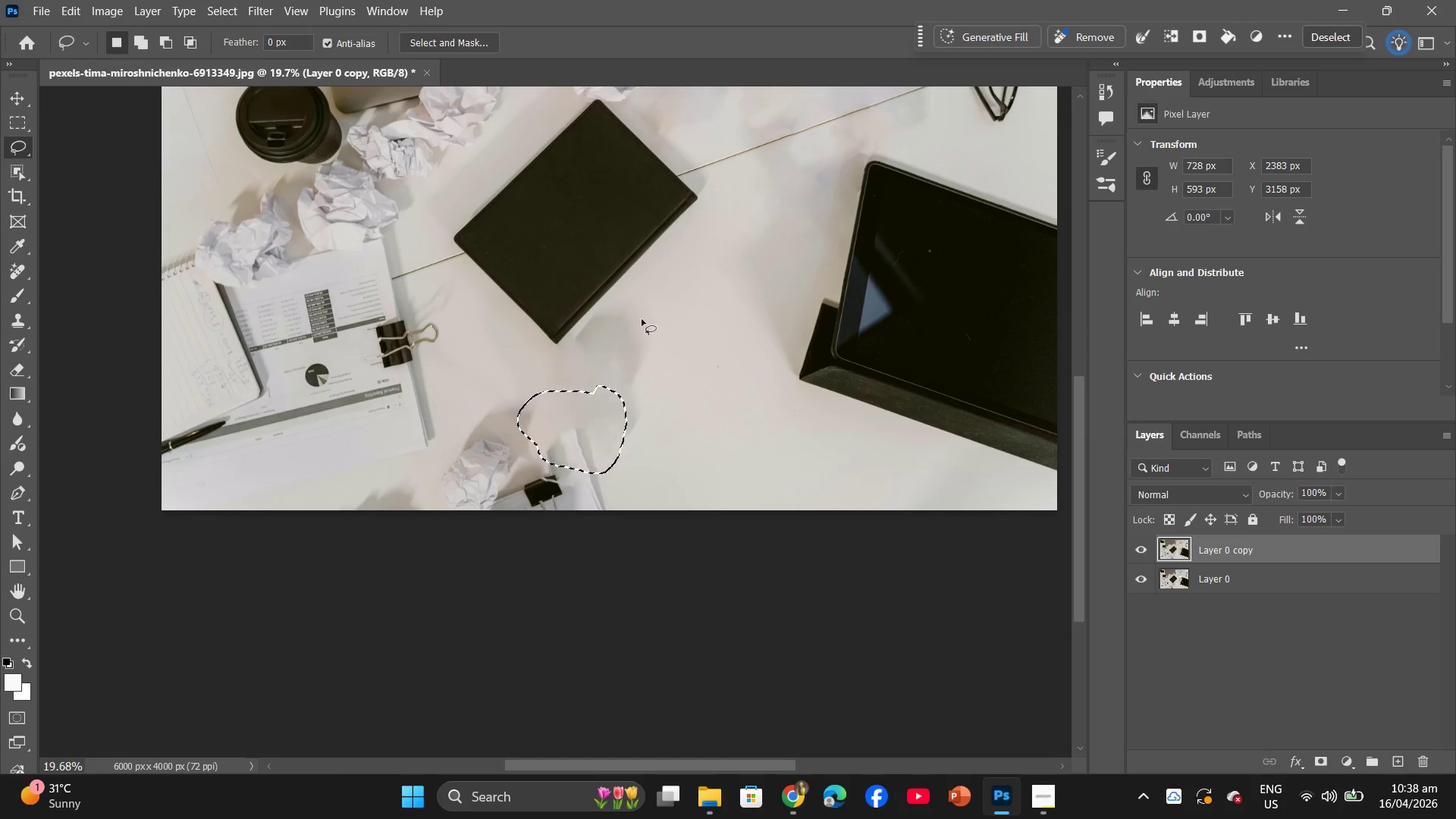 
left_click_drag(start_coordinate=[645, 310], to_coordinate=[646, 315])
 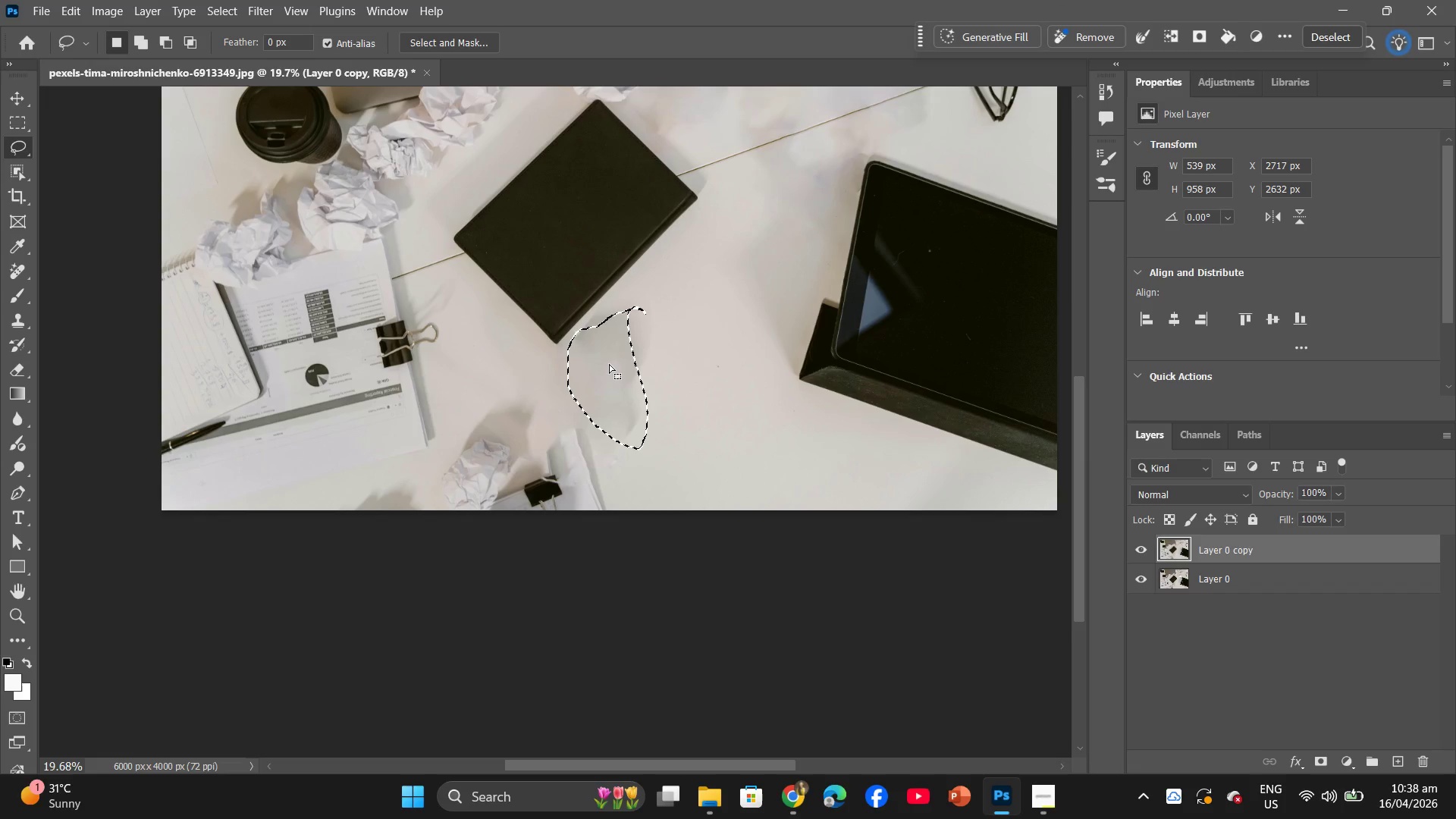 
right_click([609, 364])
 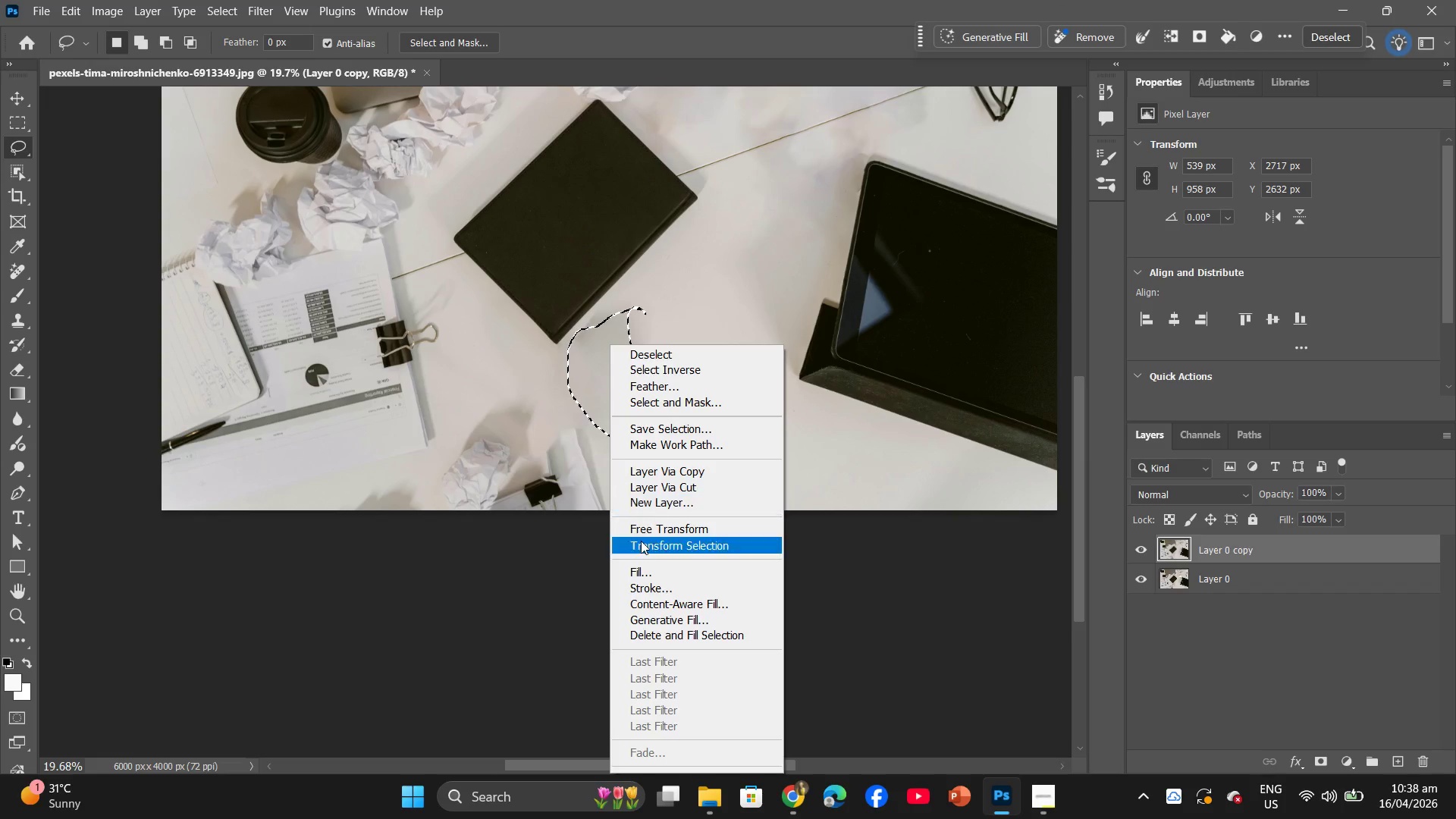 
left_click([635, 572])
 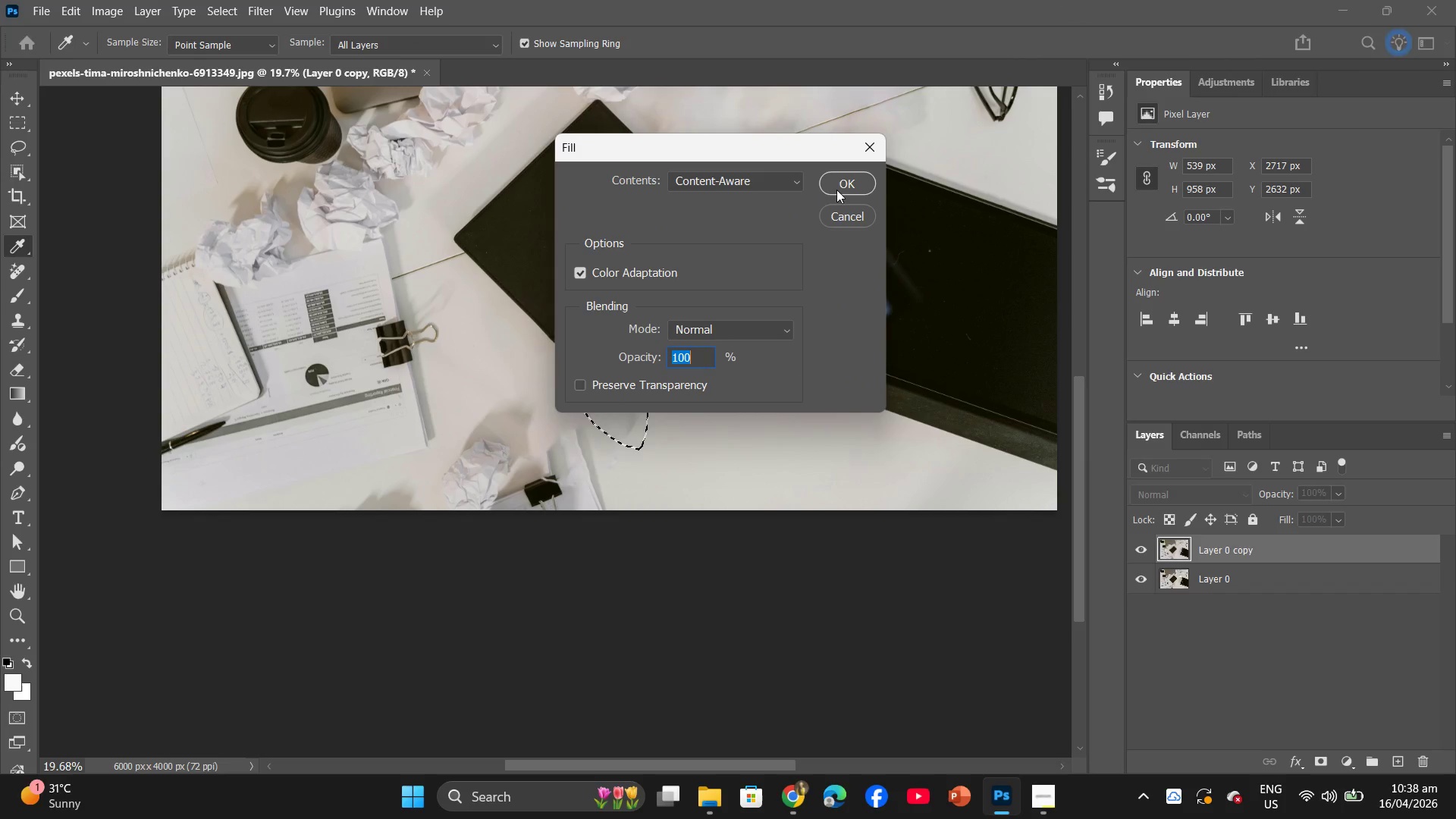 
left_click([841, 188])
 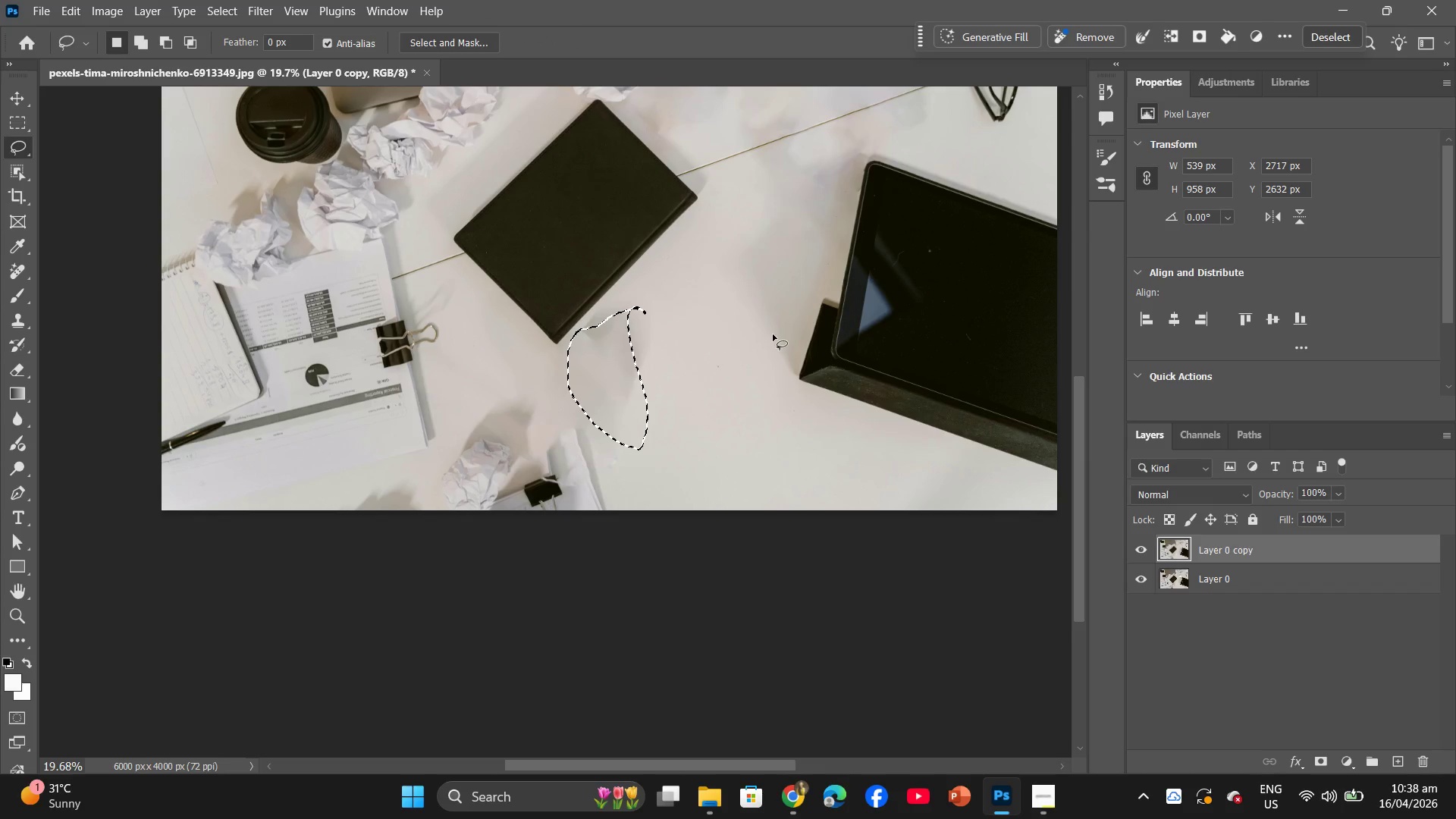 
hold_key(key=AltLeft, duration=0.8)
scroll: coordinate [729, 324], scroll_direction: down, amount: 6.0
 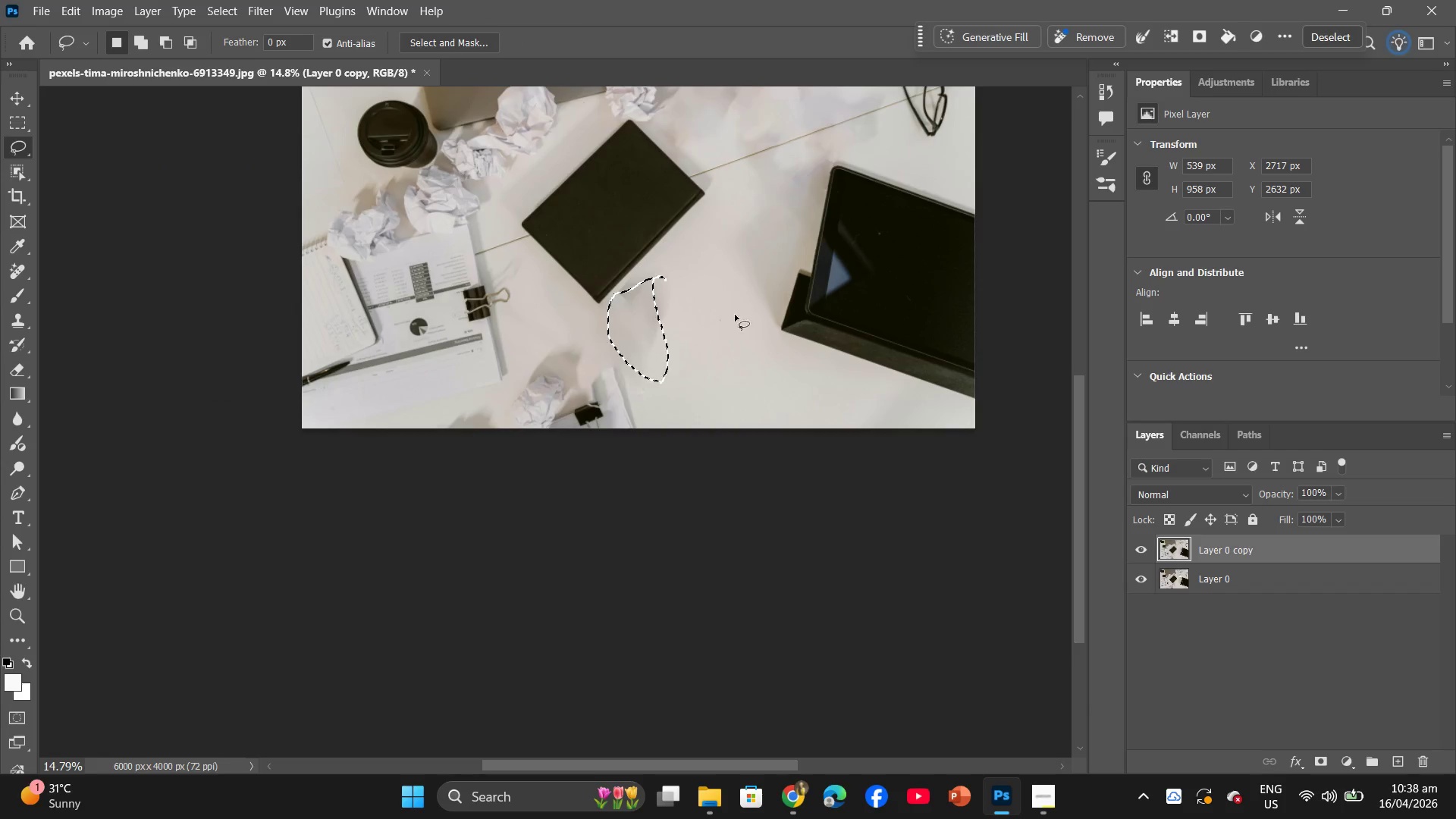 
scroll: coordinate [743, 320], scroll_direction: up, amount: 9.0
 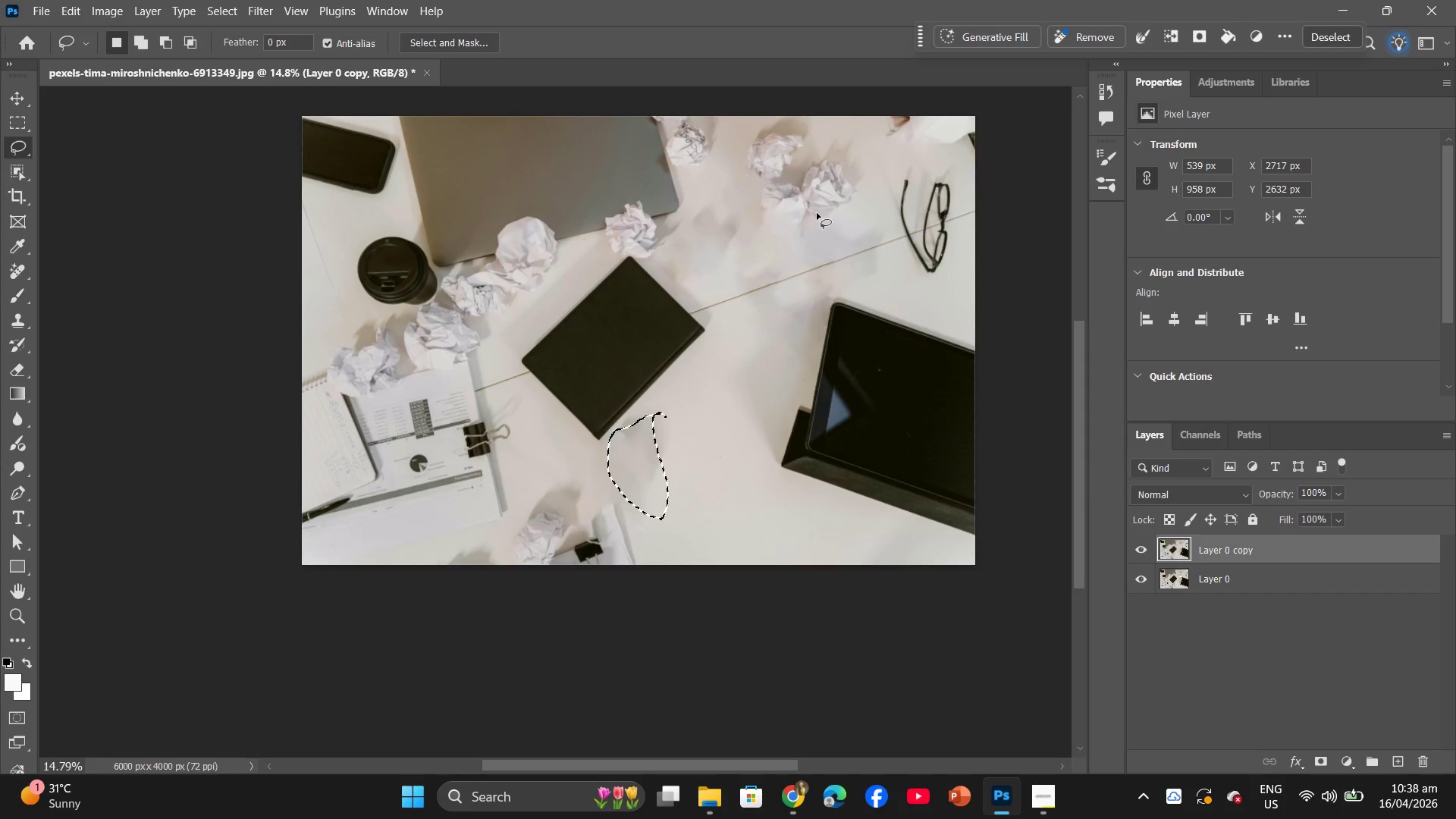 
left_click_drag(start_coordinate=[805, 181], to_coordinate=[799, 189])
 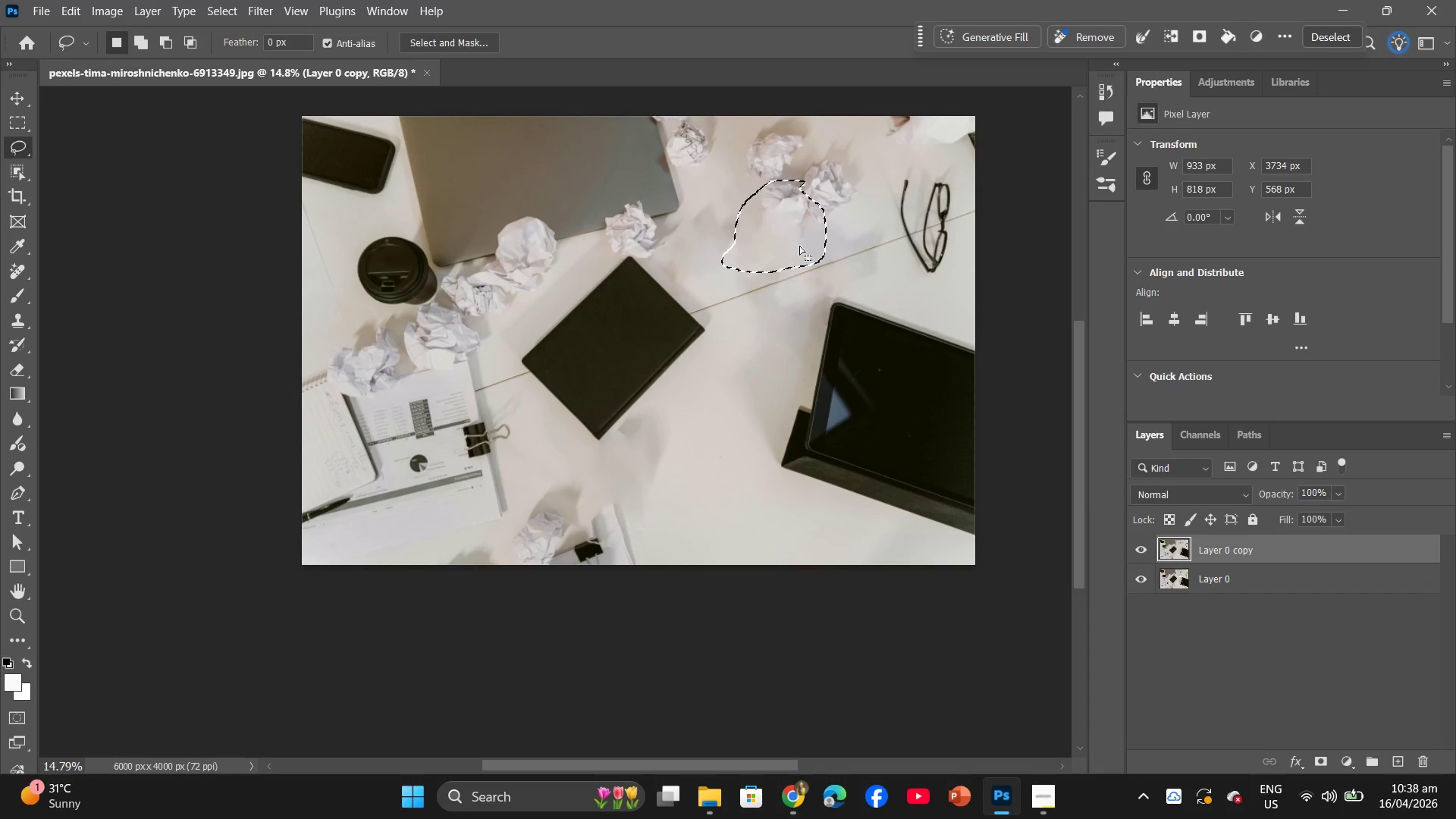 
right_click([797, 246])
 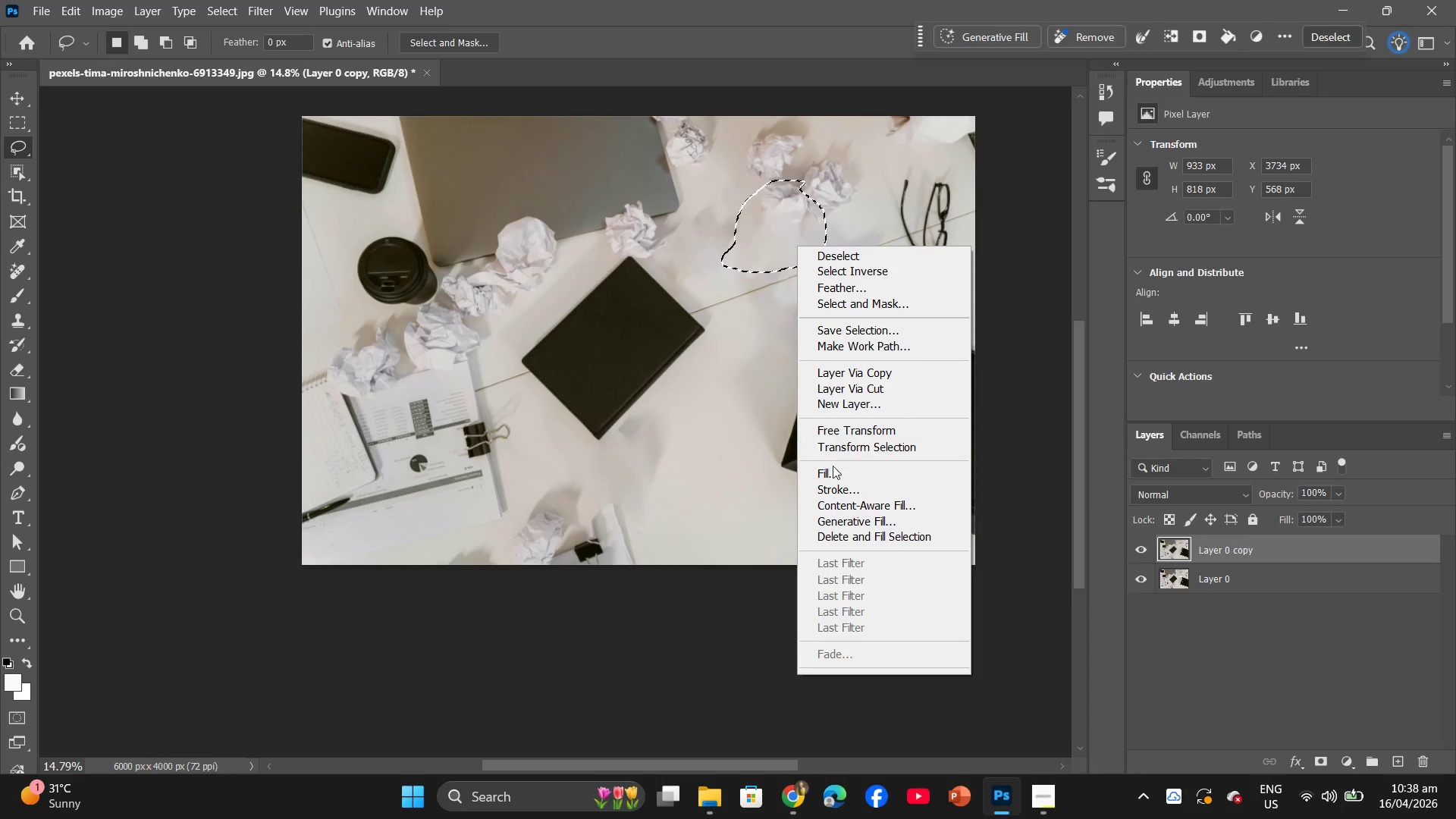 
left_click([833, 471])
 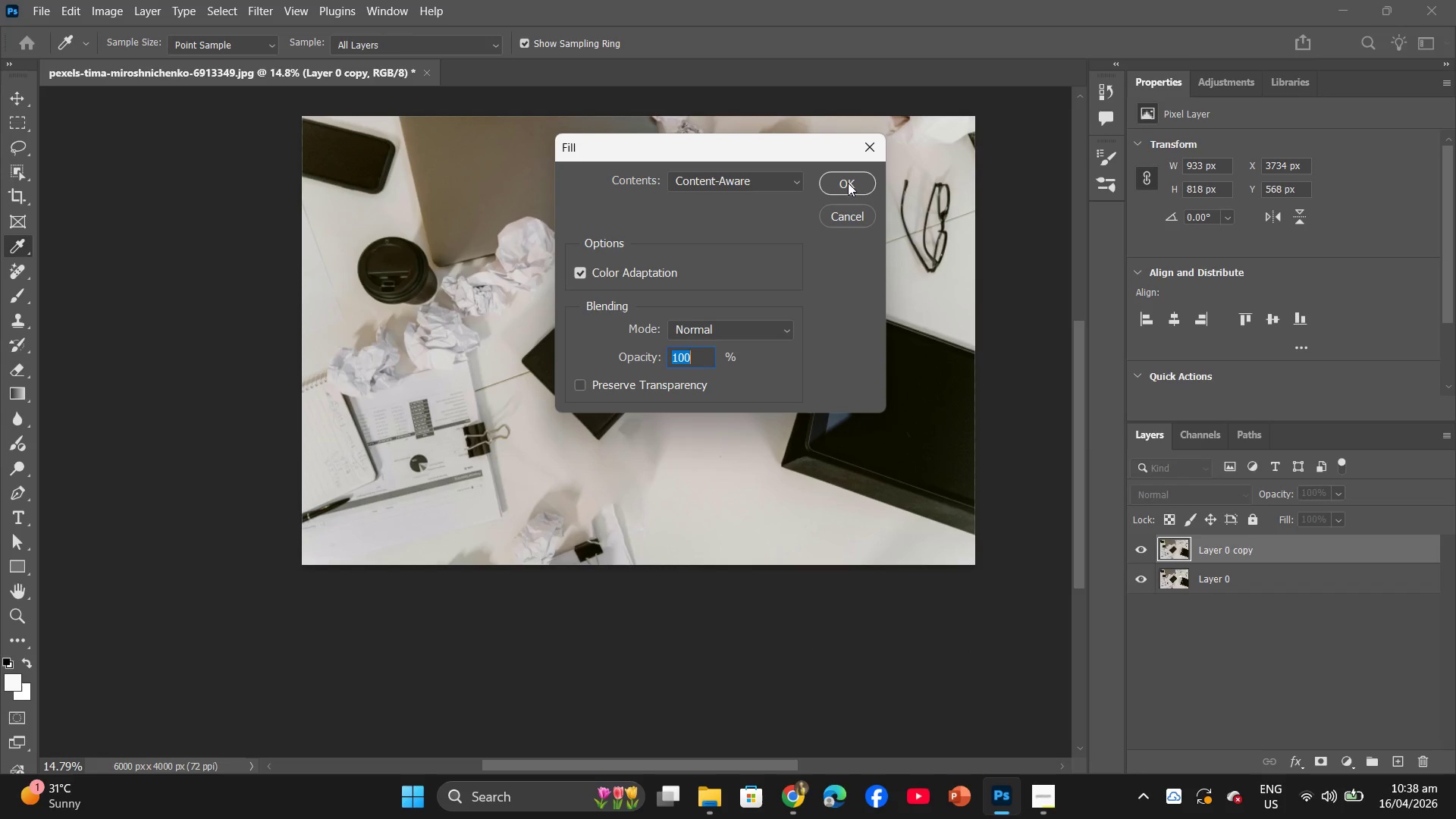 
left_click([848, 185])
 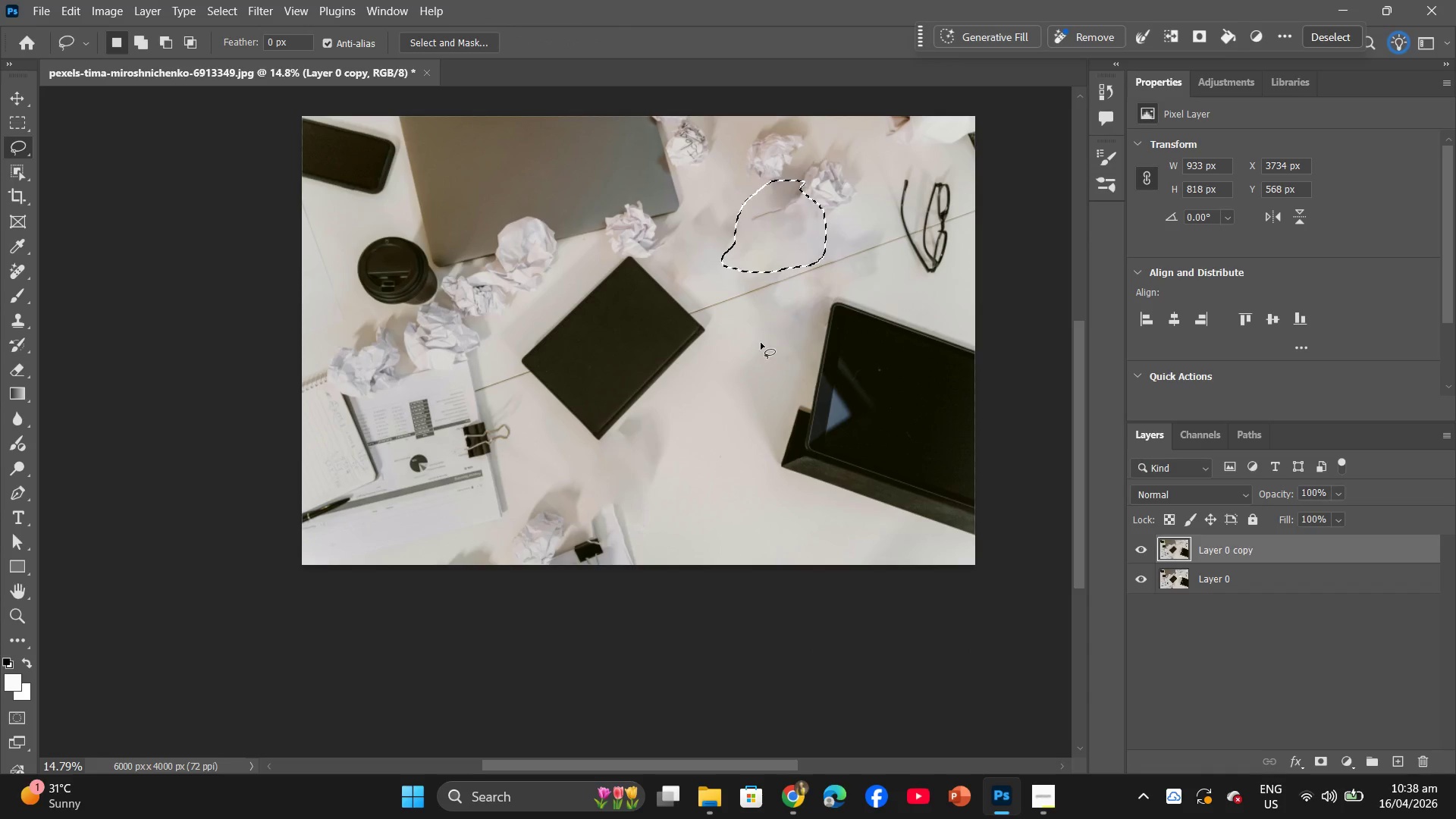 
scroll: coordinate [745, 346], scroll_direction: up, amount: 3.0
 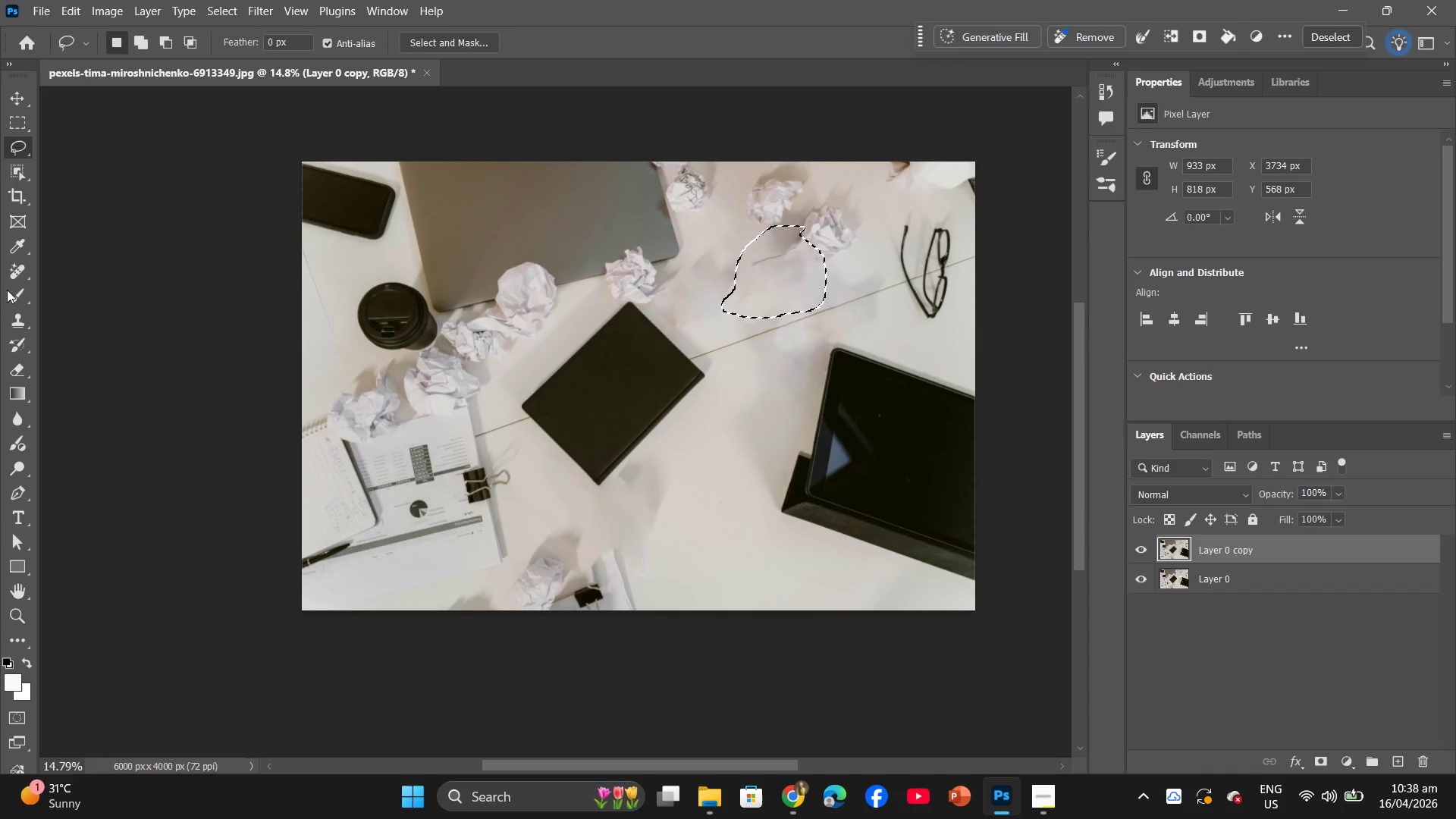 
left_click([14, 275])
 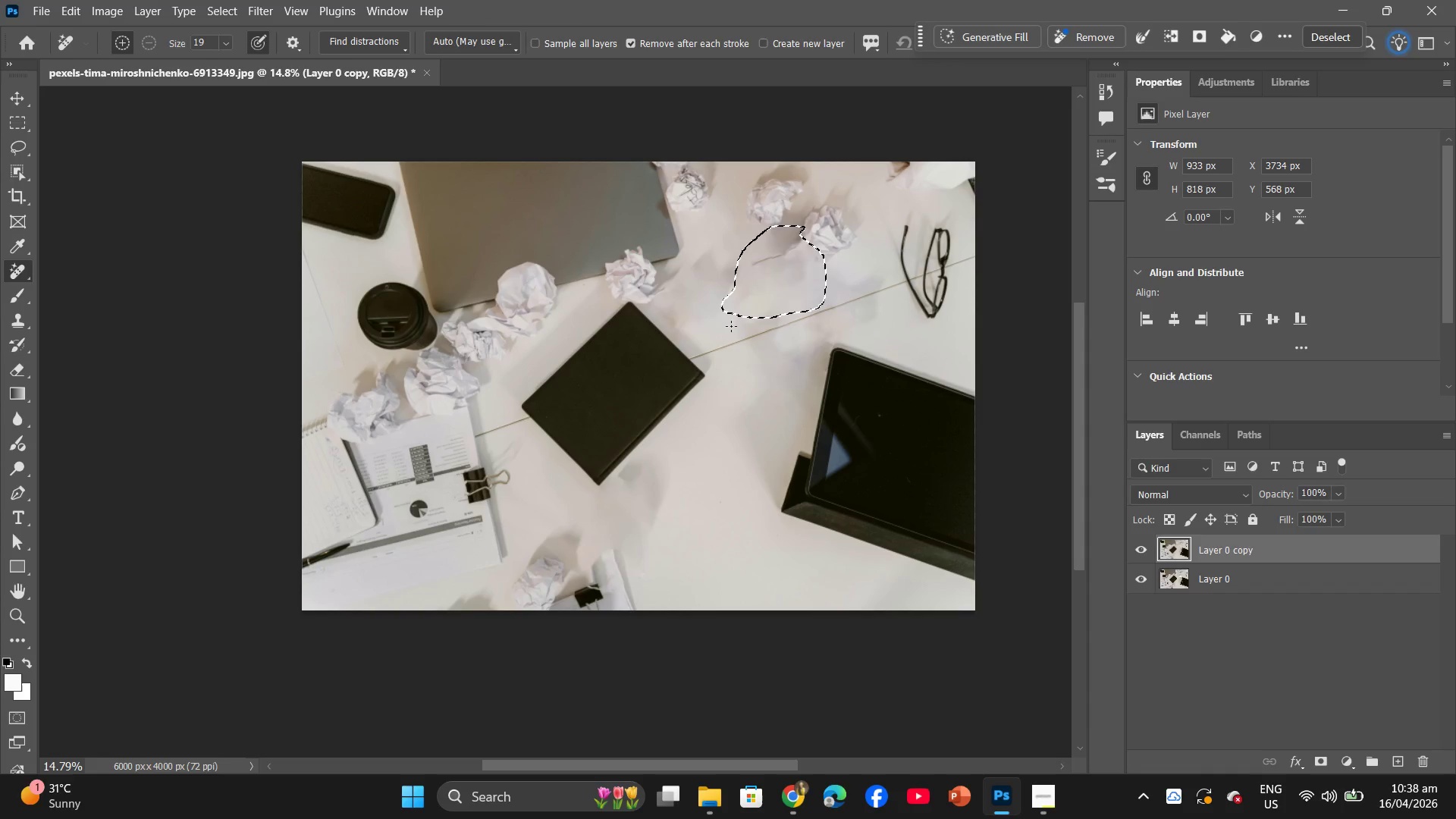 
left_click_drag(start_coordinate=[787, 265], to_coordinate=[750, 265])
 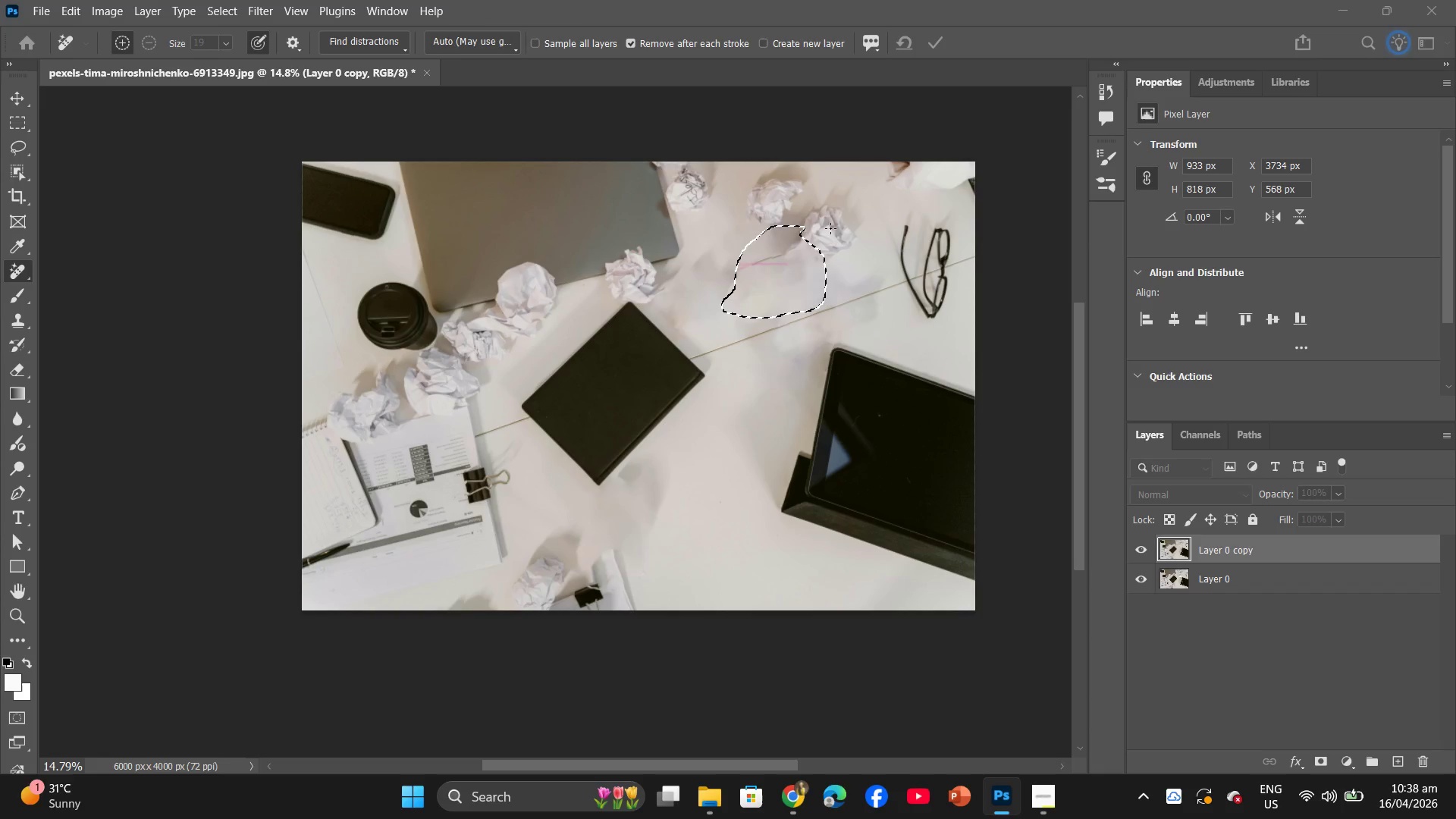 
left_click_drag(start_coordinate=[830, 224], to_coordinate=[770, 285])
 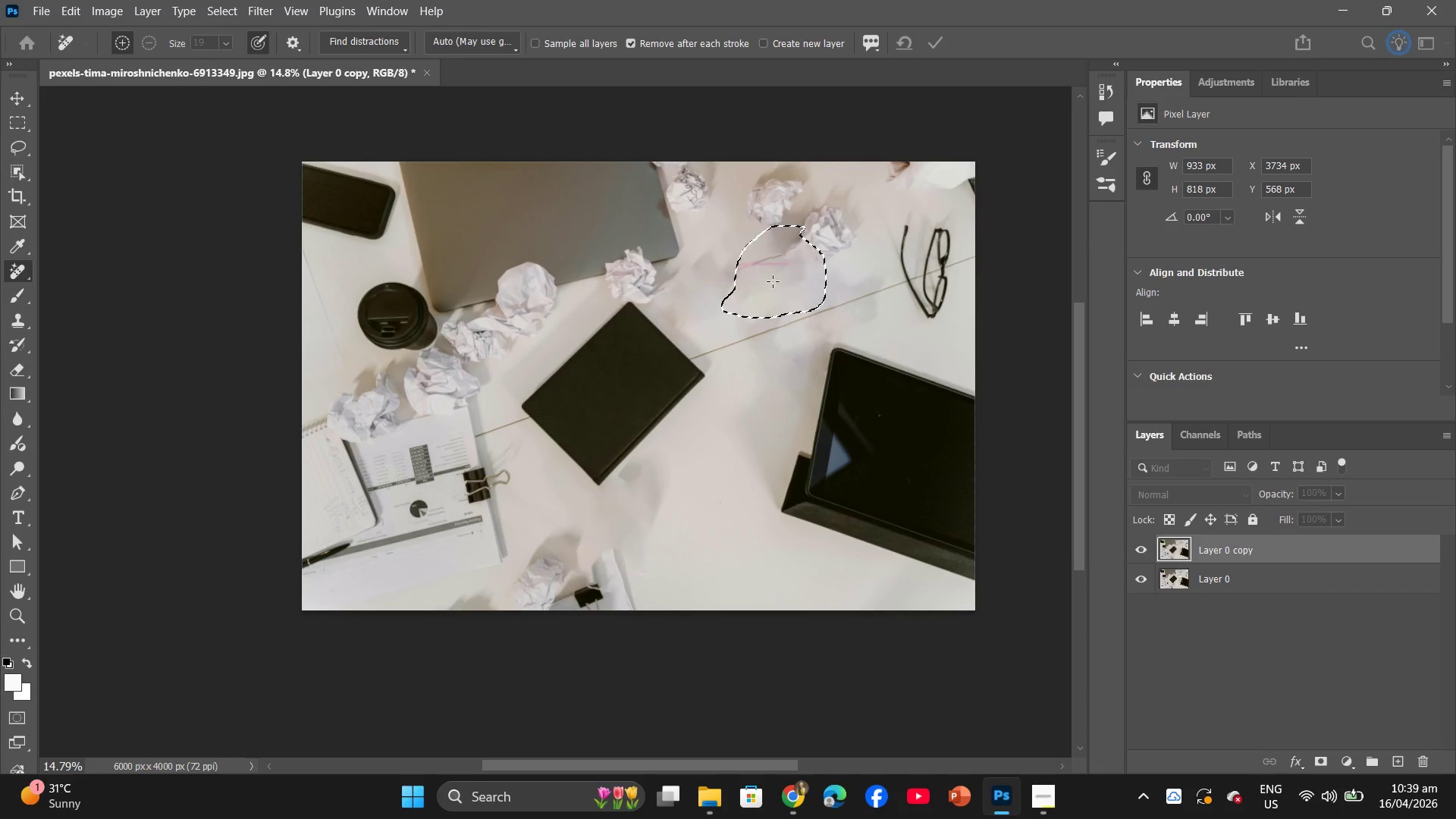 
left_click([773, 281])
 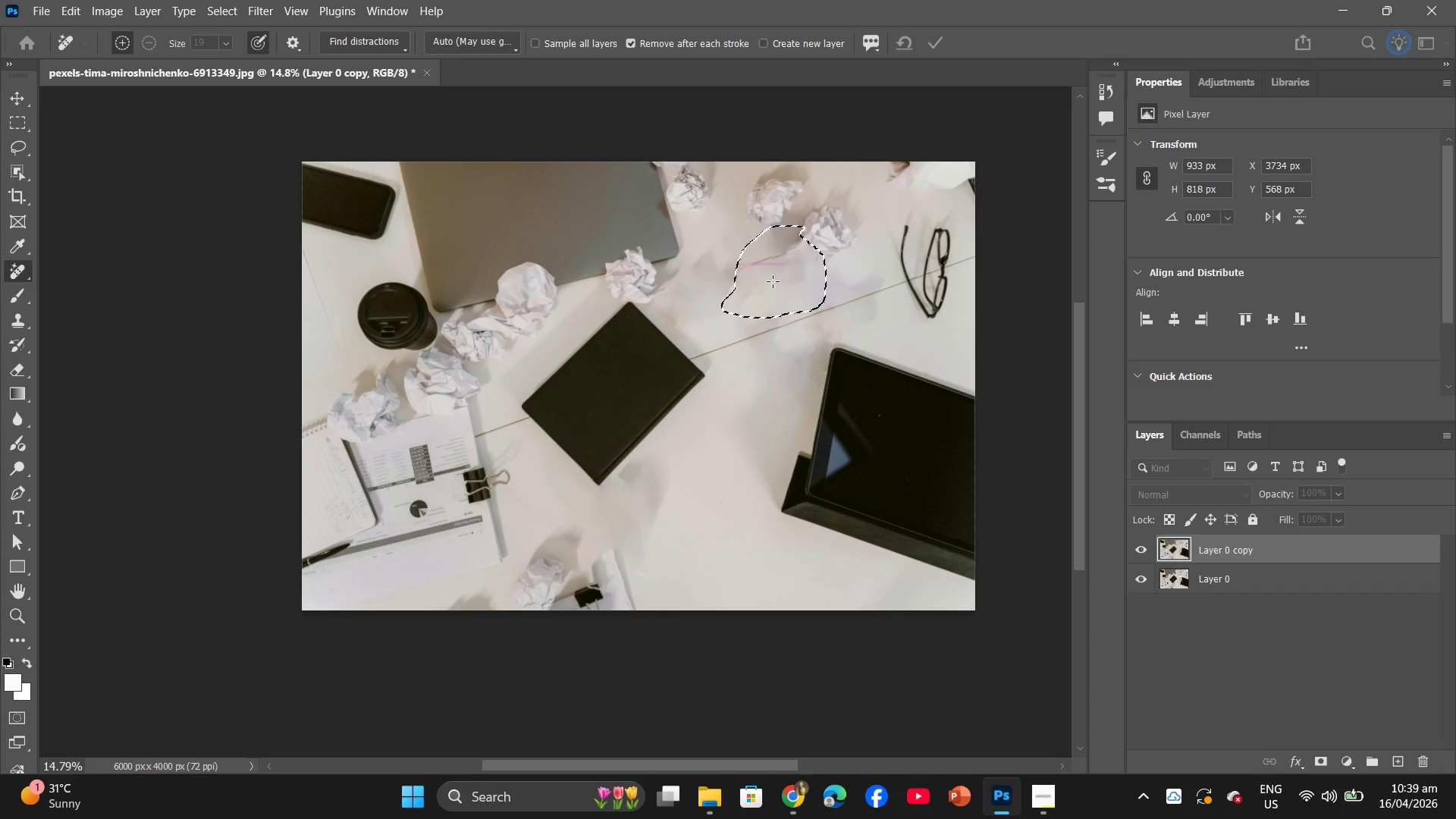 
mouse_move([785, 261])
 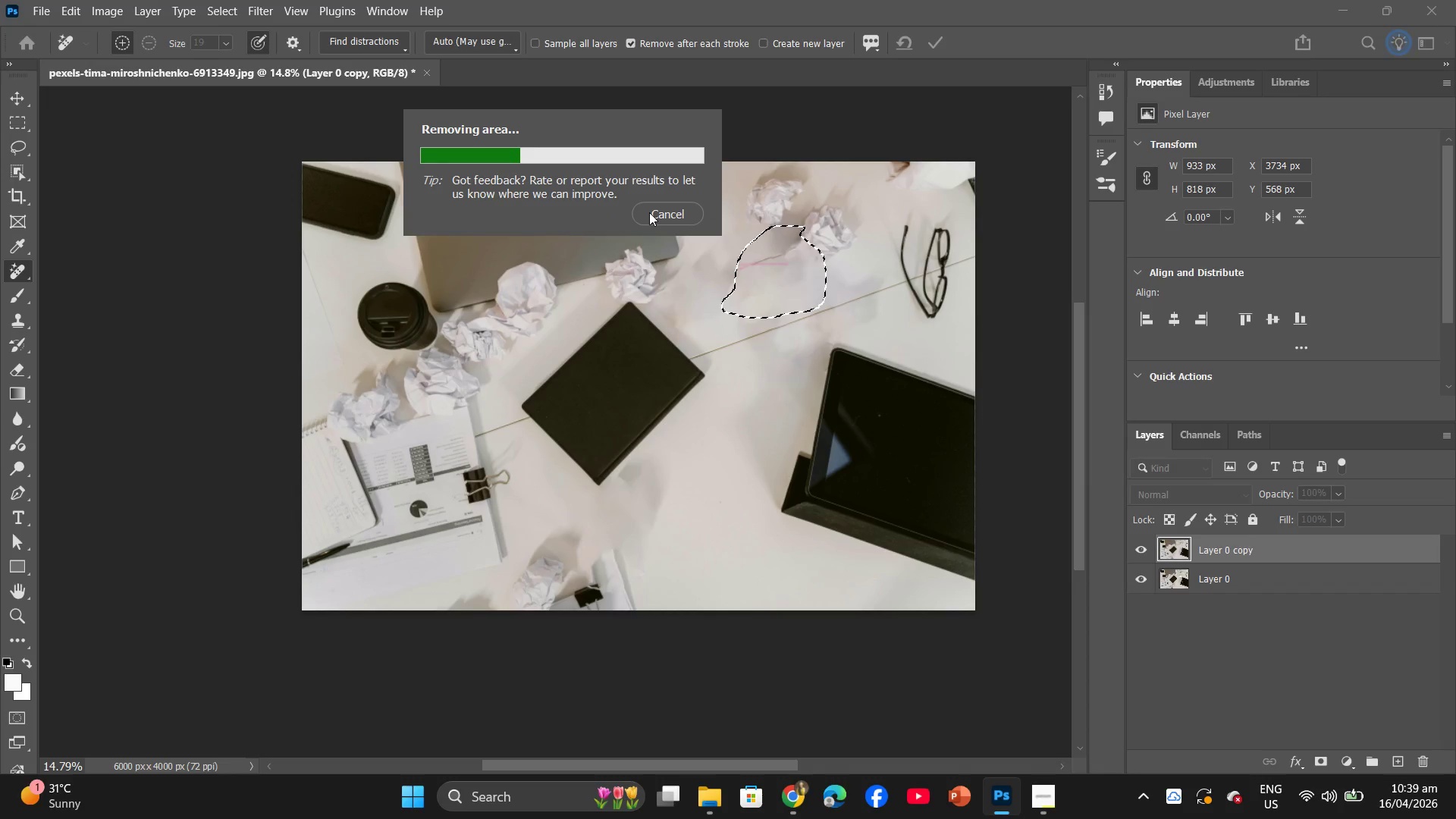 
wait(8.42)
 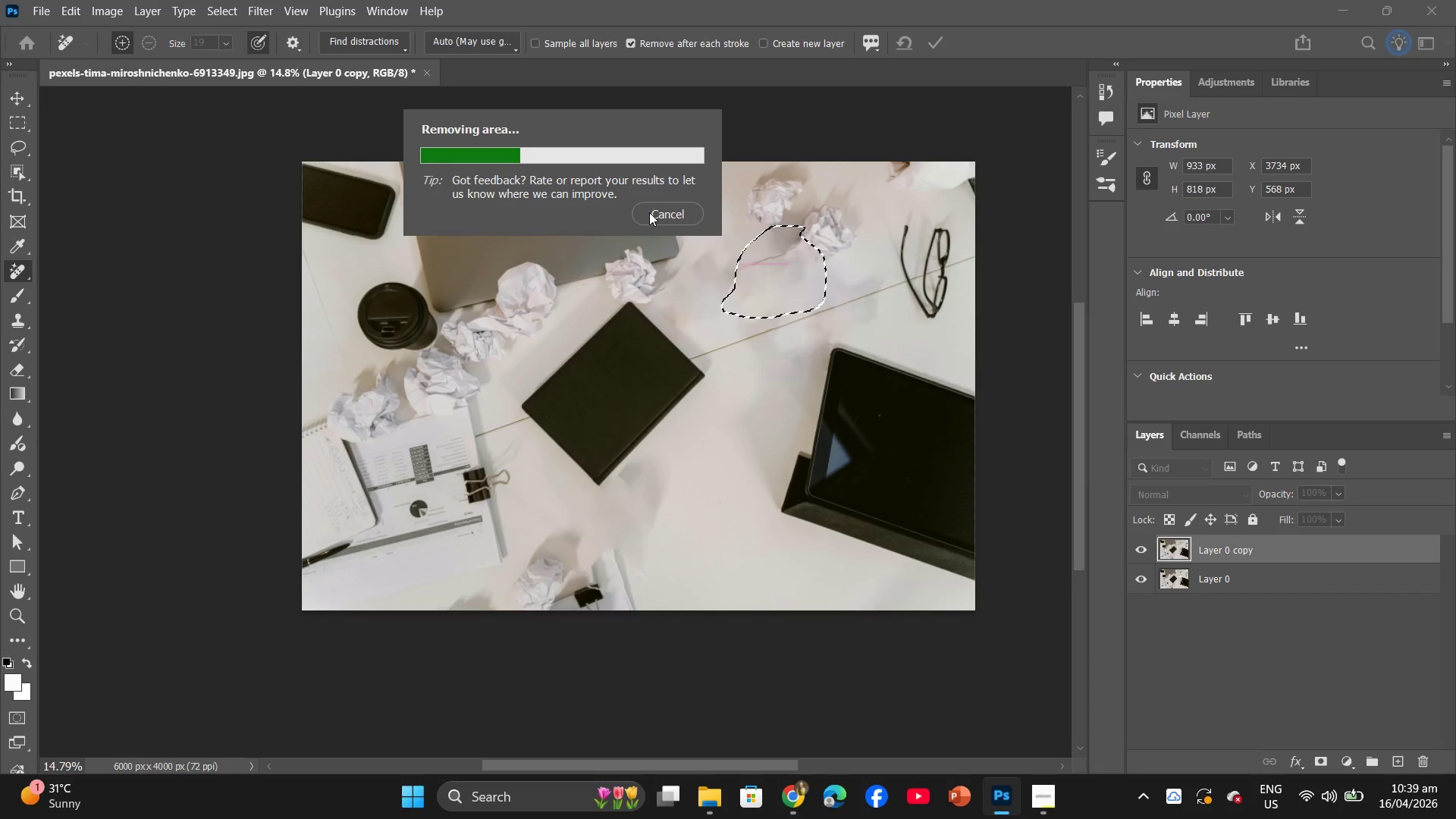 
scroll: coordinate [666, 465], scroll_direction: down, amount: 7.0
 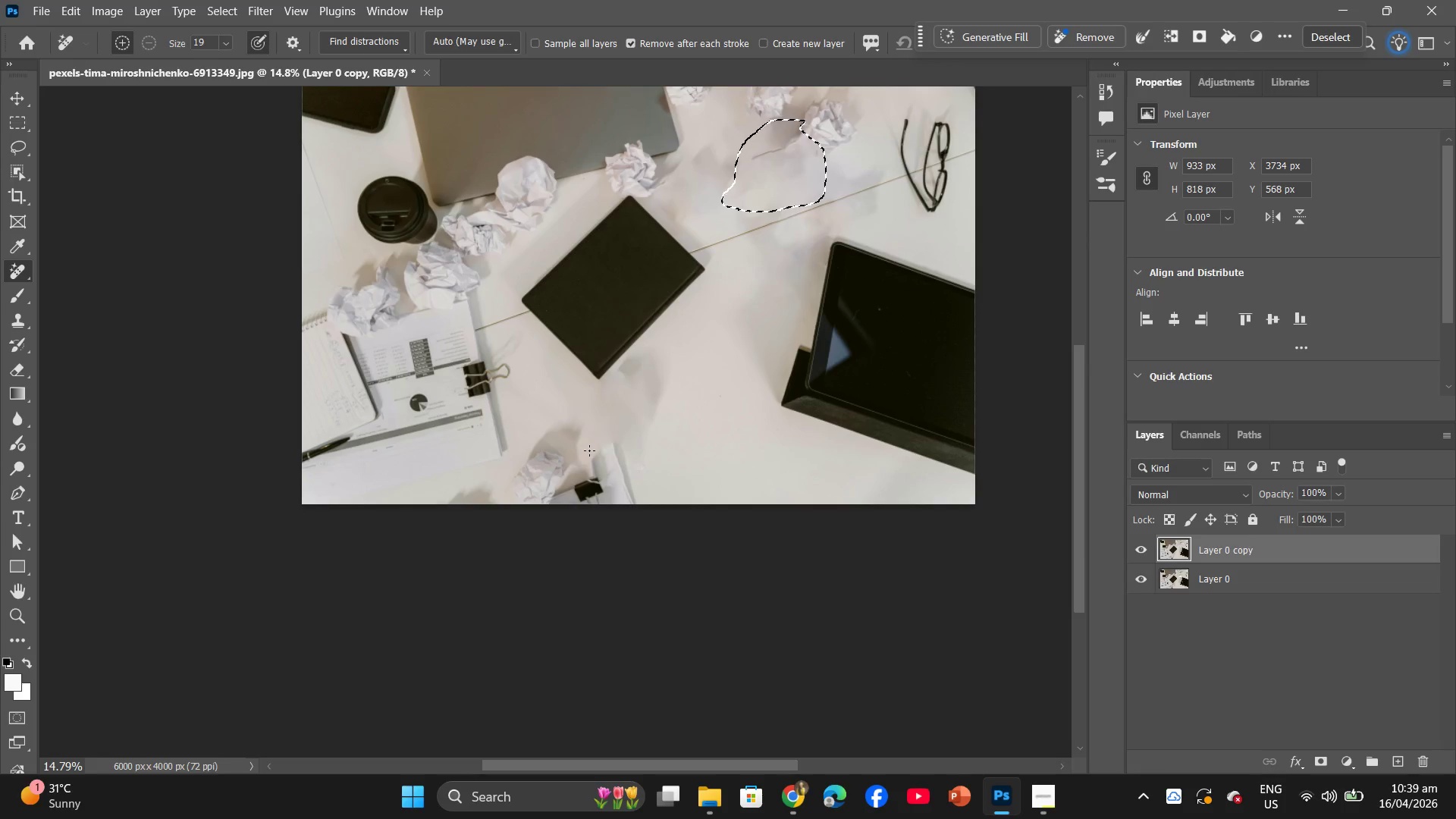 
hold_key(key=AltLeft, duration=1.26)
scroll: coordinate [585, 436], scroll_direction: up, amount: 7.0
 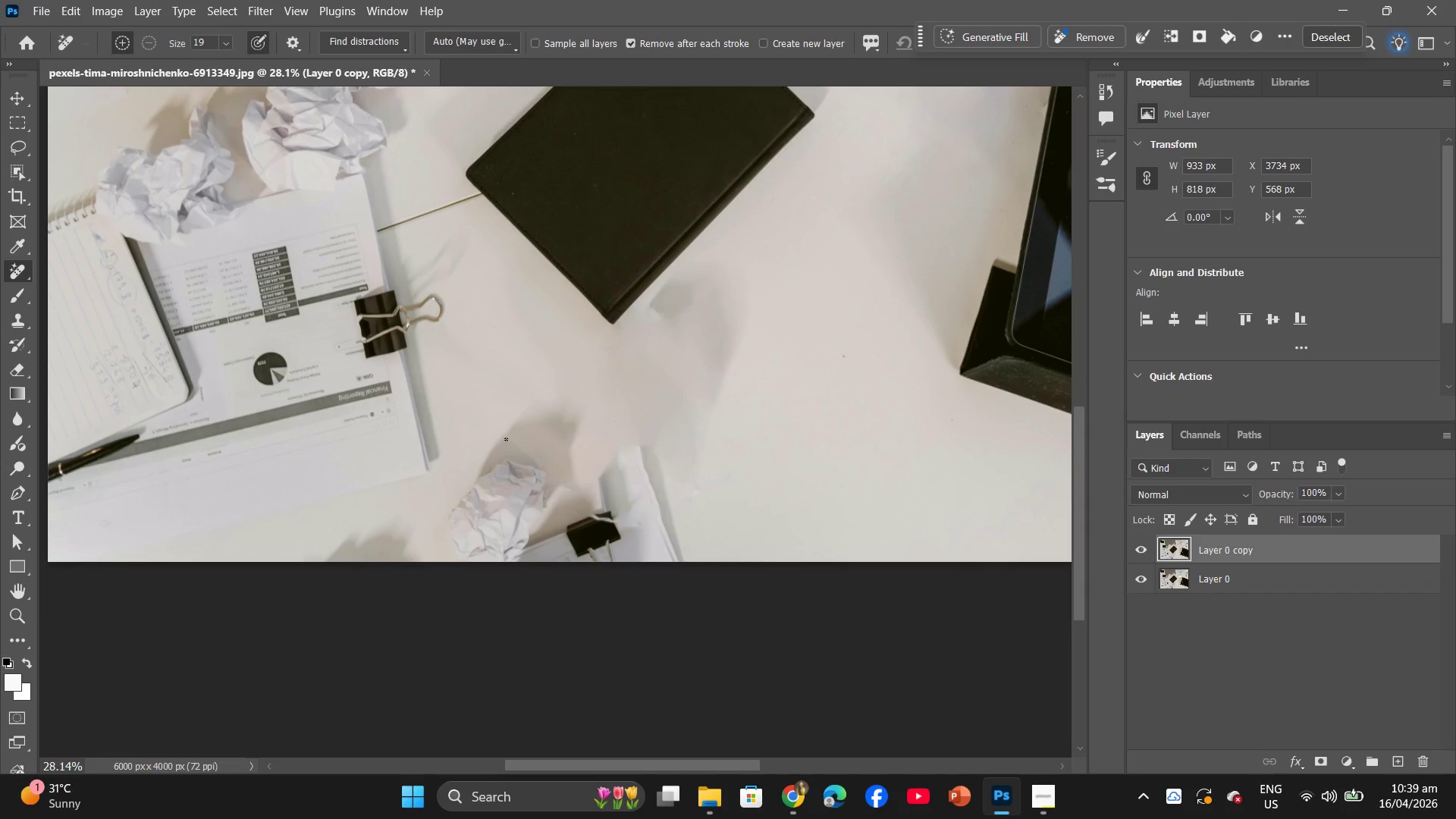 
left_click_drag(start_coordinate=[682, 373], to_coordinate=[582, 497])
 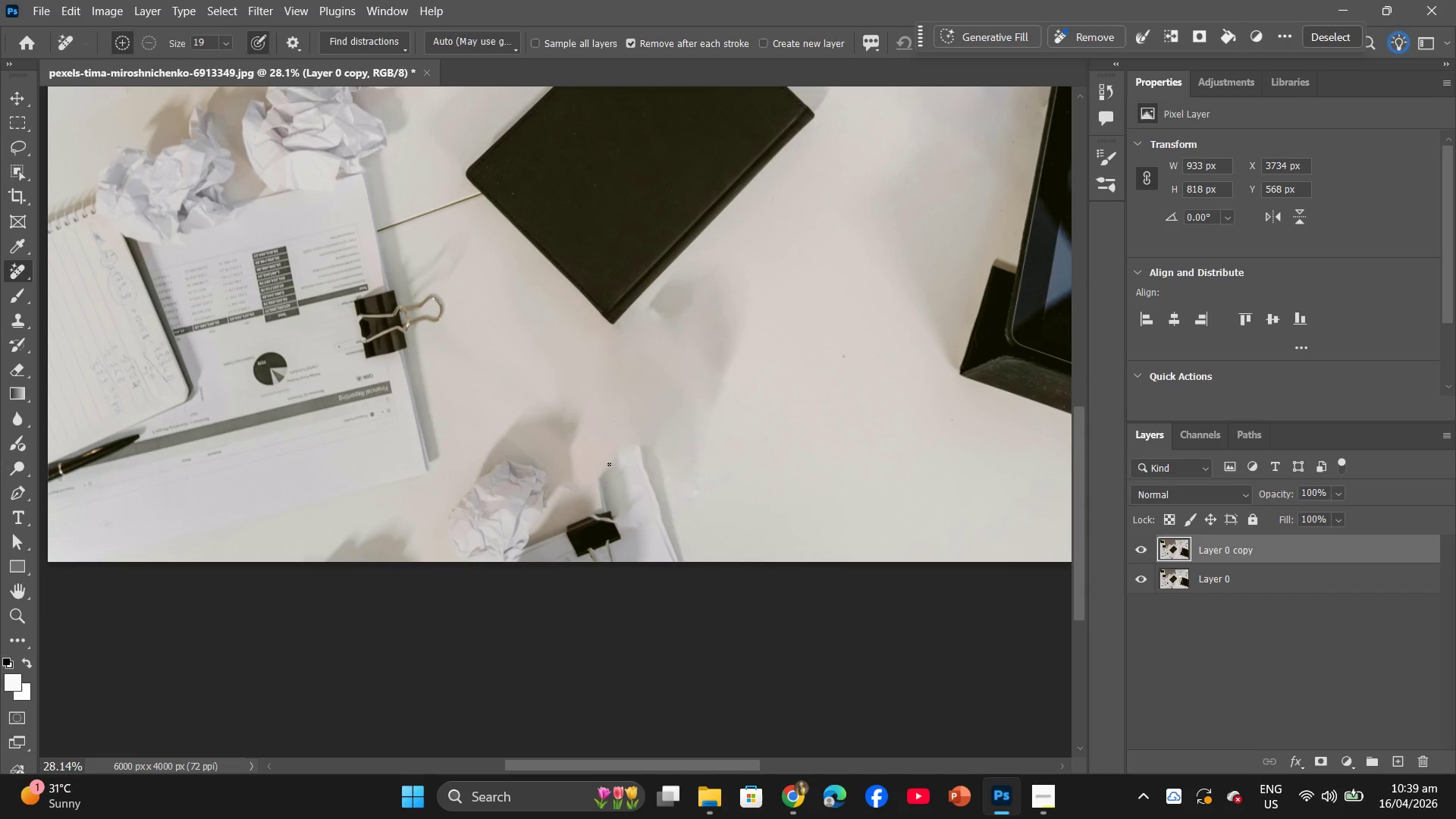 
left_click([609, 464])
 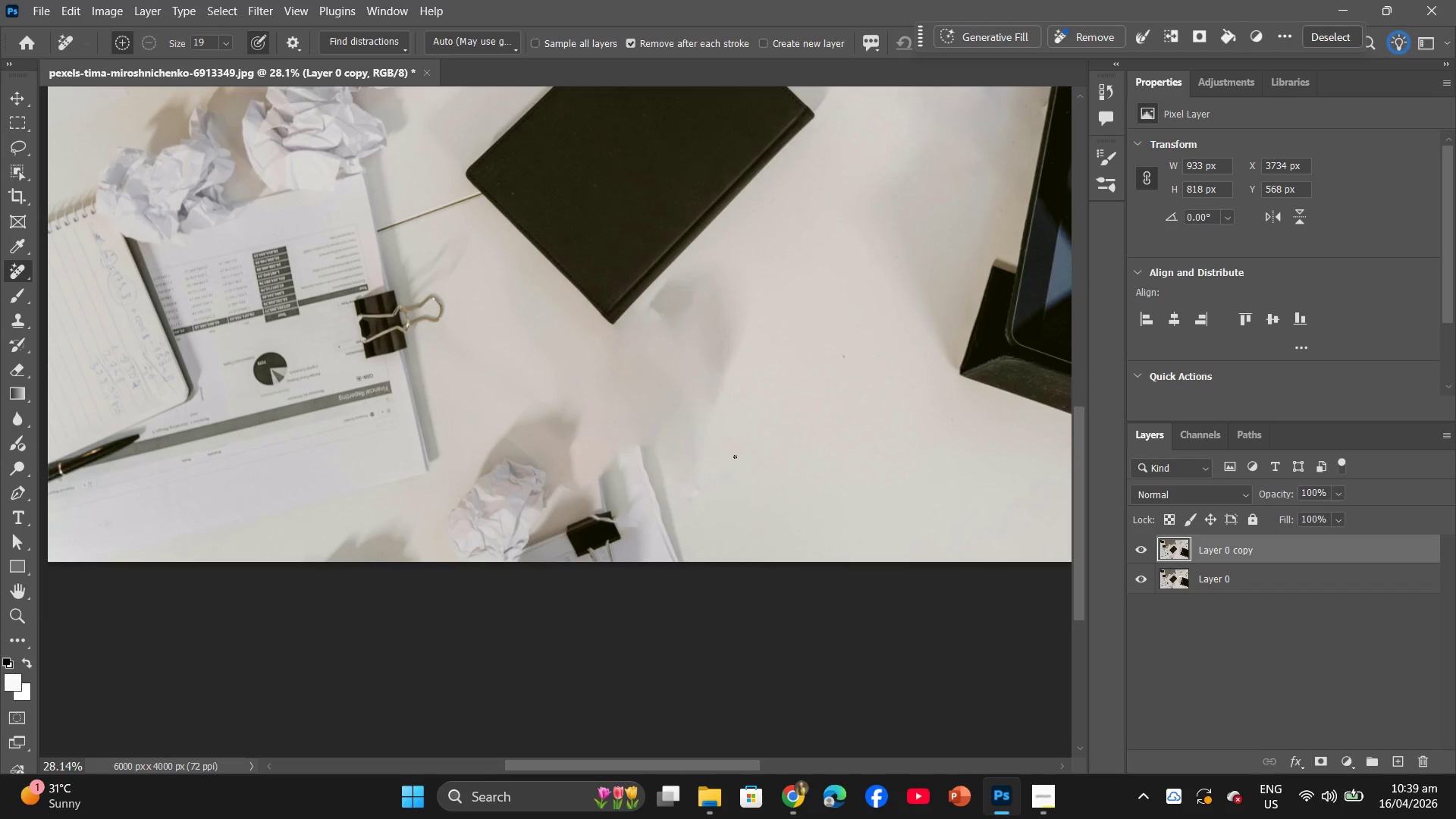 
key(Enter)
 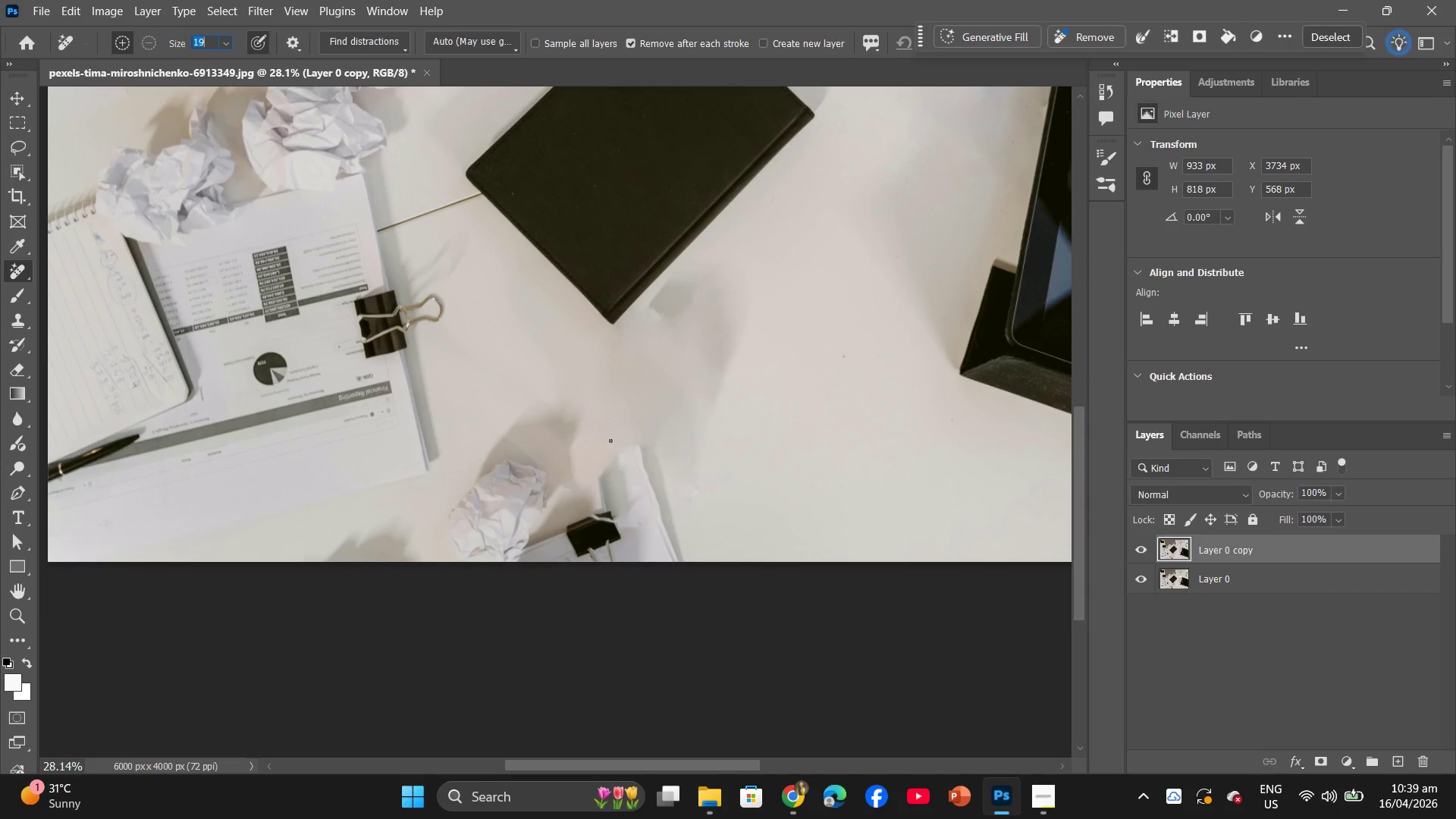 
left_click_drag(start_coordinate=[610, 435], to_coordinate=[580, 488])
 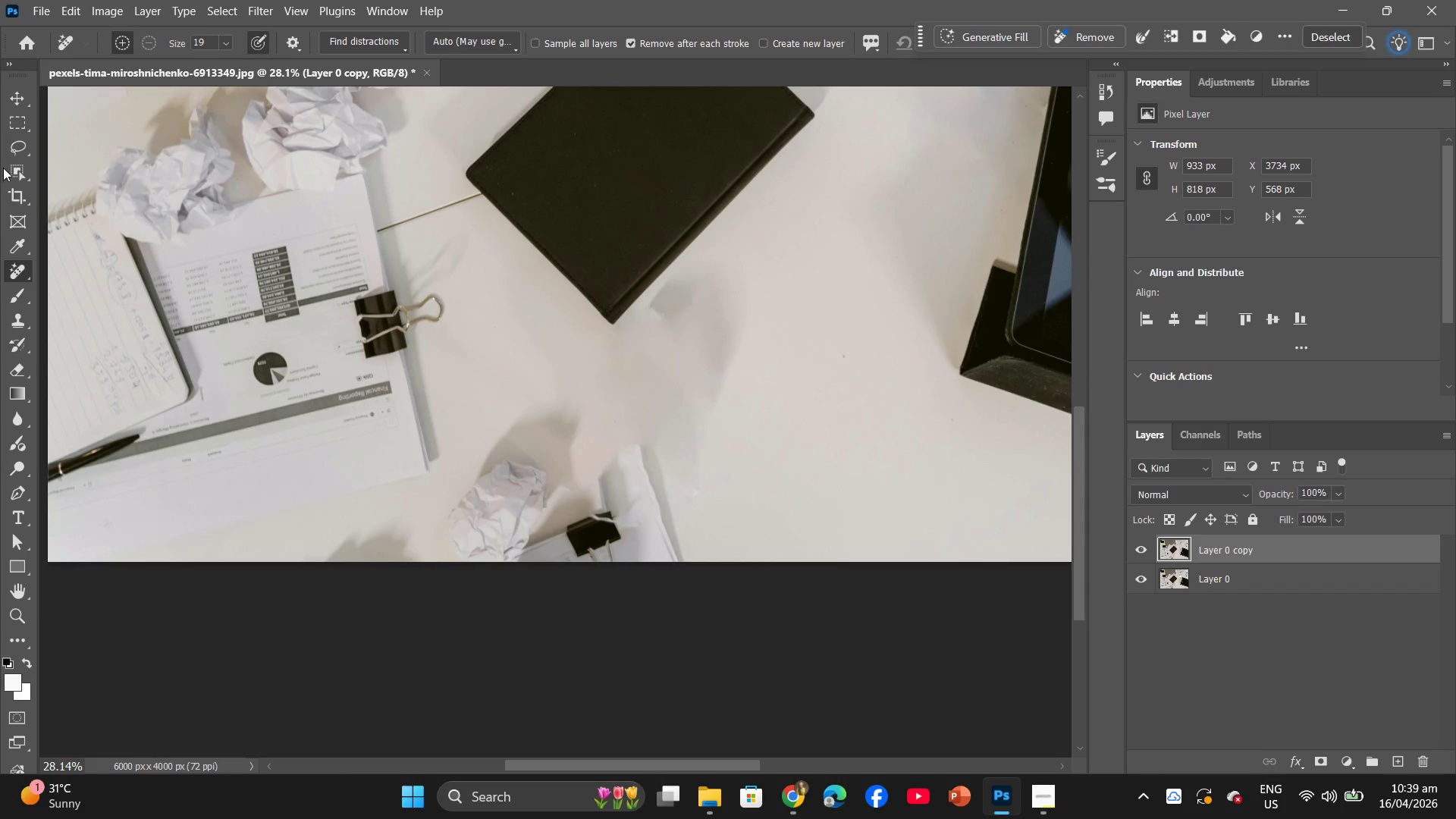 
left_click([17, 140])
 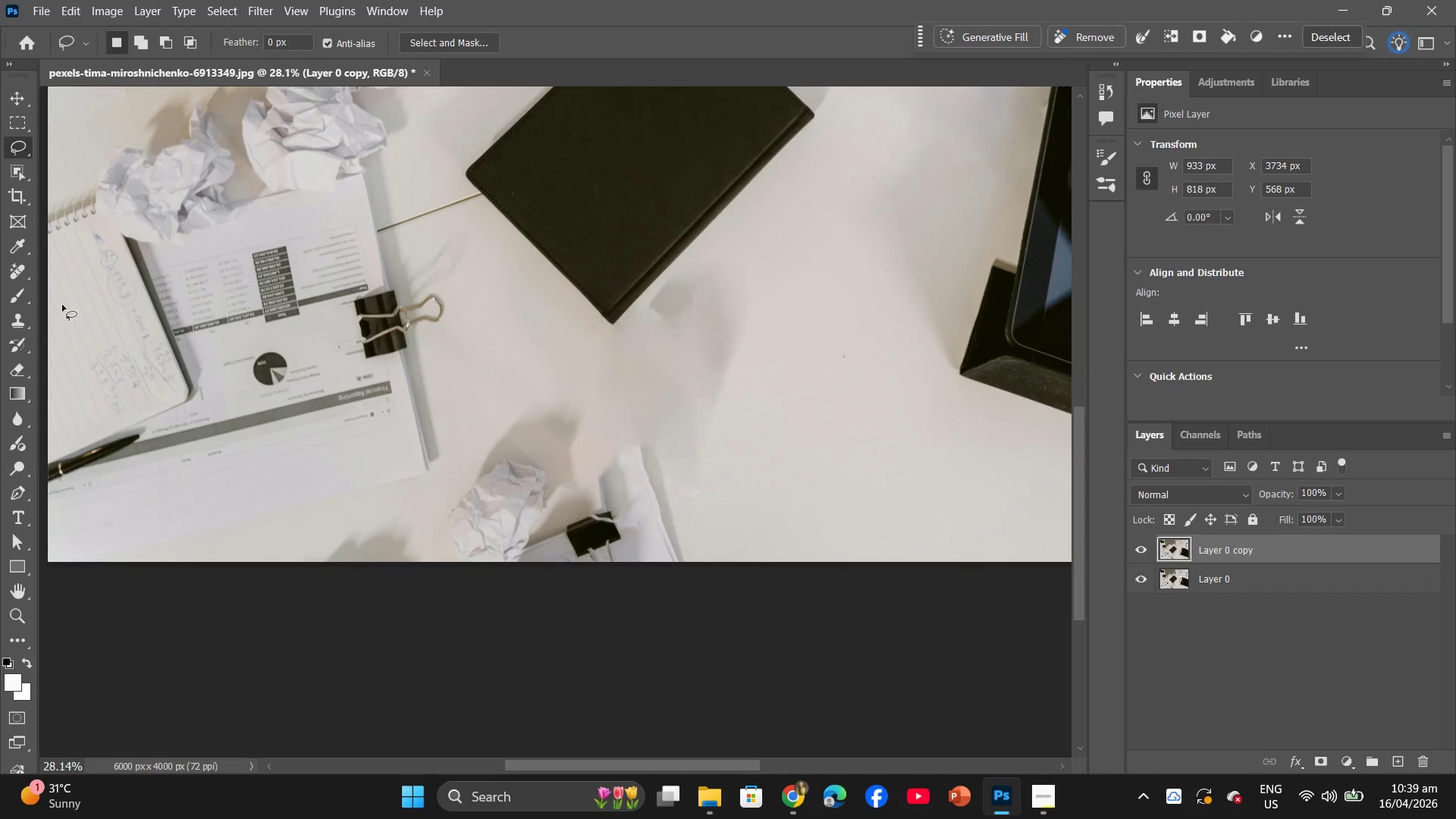 
left_click([19, 275])
 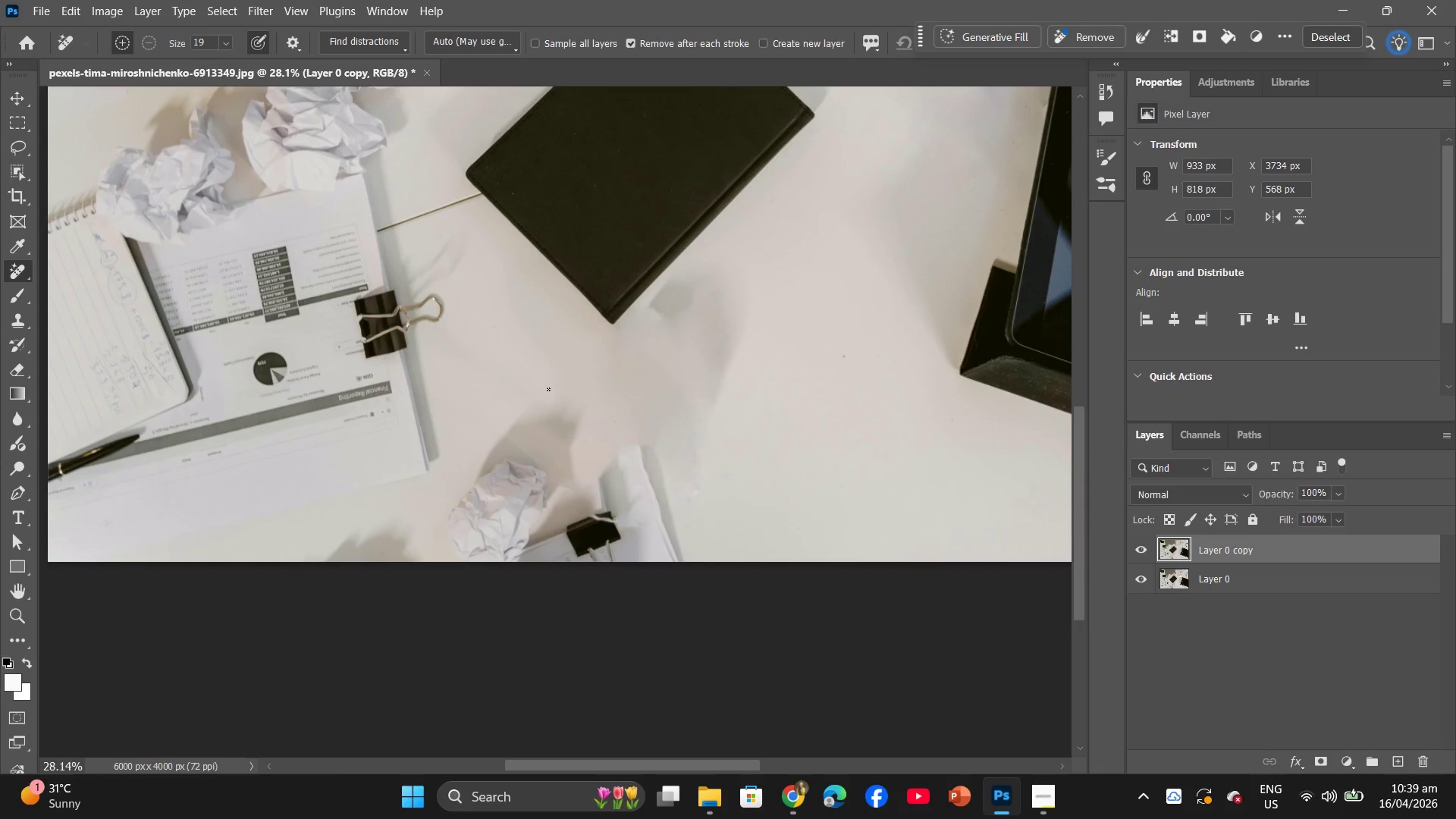 
left_click_drag(start_coordinate=[661, 402], to_coordinate=[581, 439])
 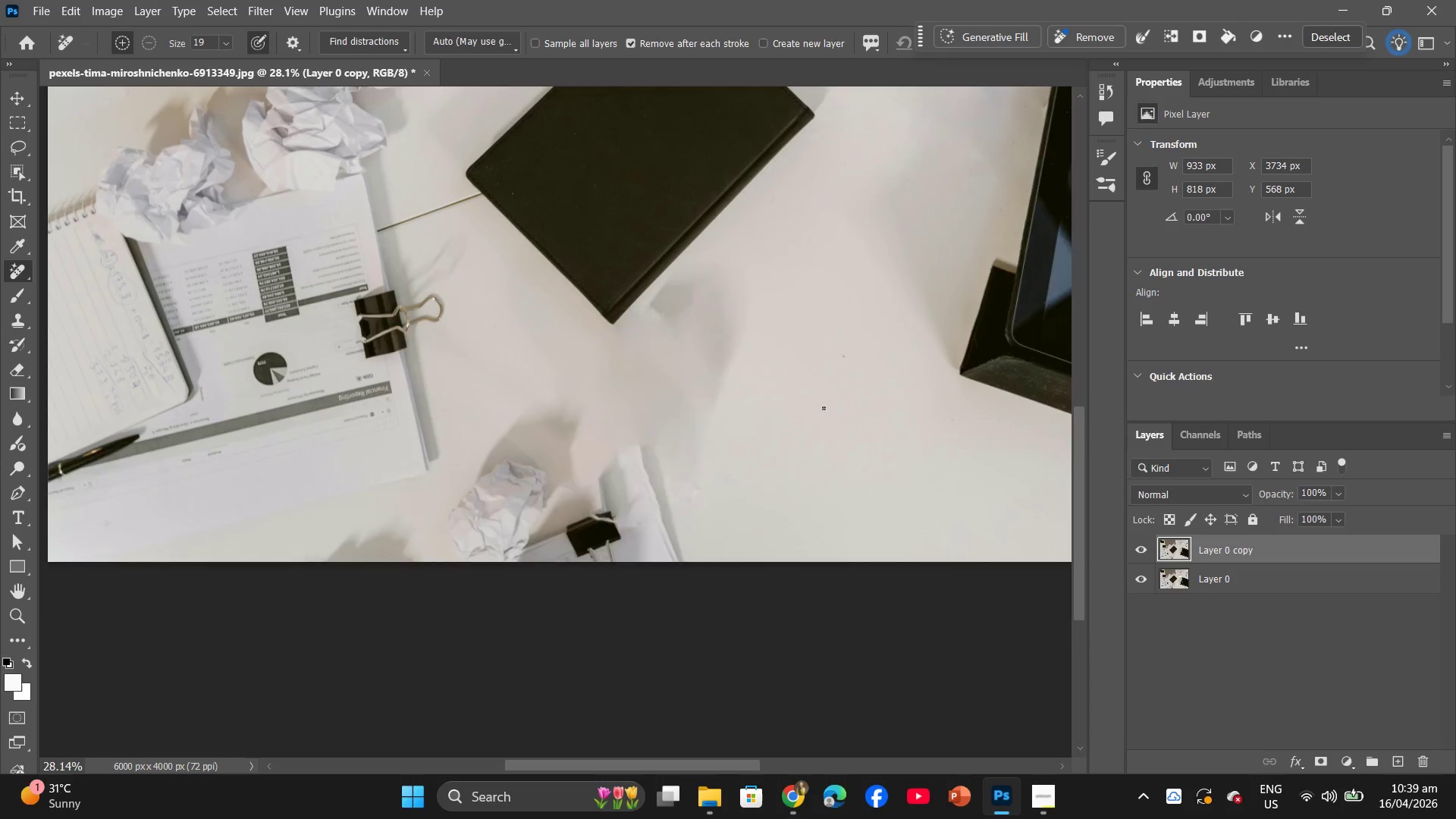 
right_click([917, 179])
 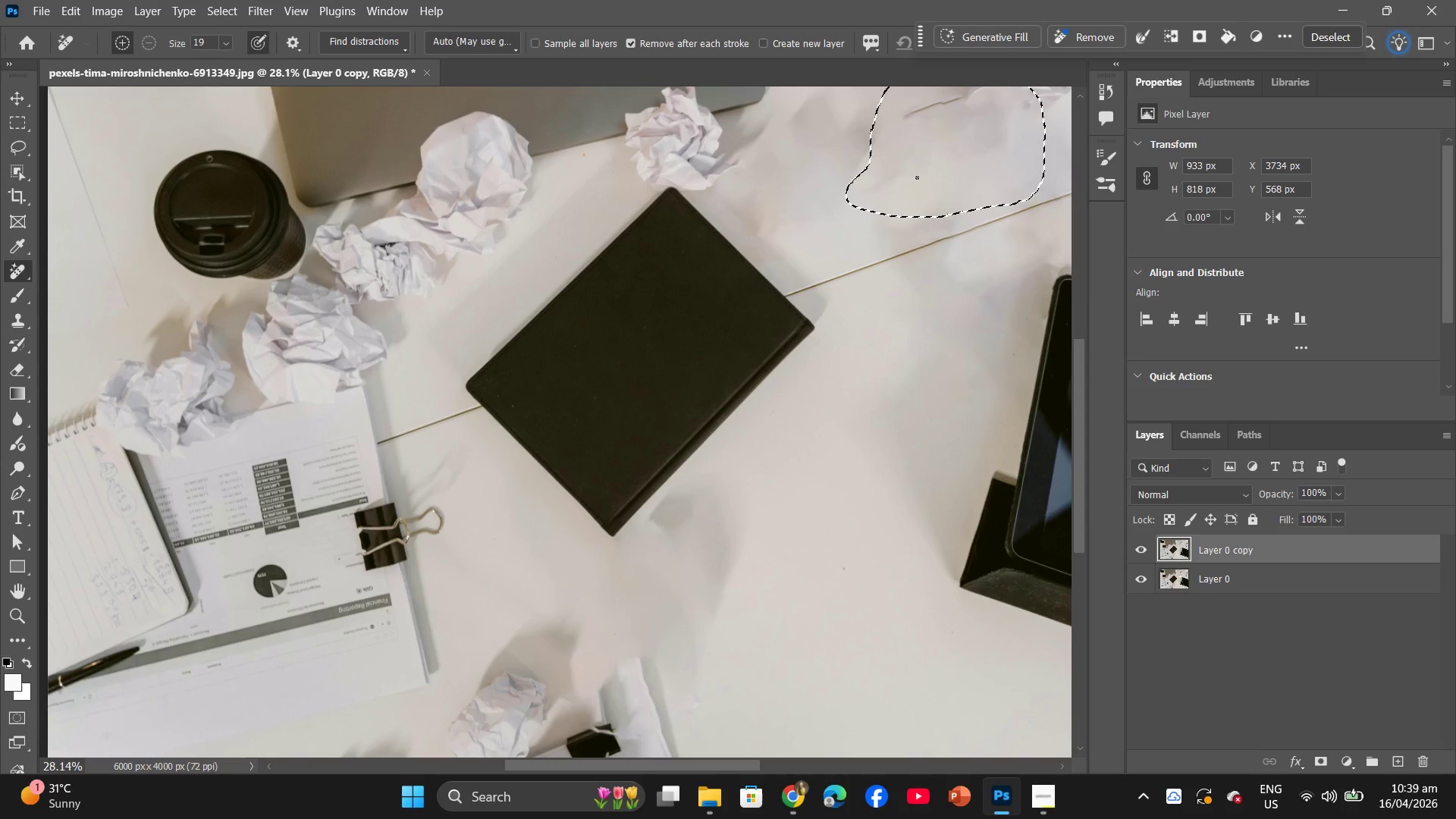 
scroll: coordinate [786, 385], scroll_direction: up, amount: 14.0
 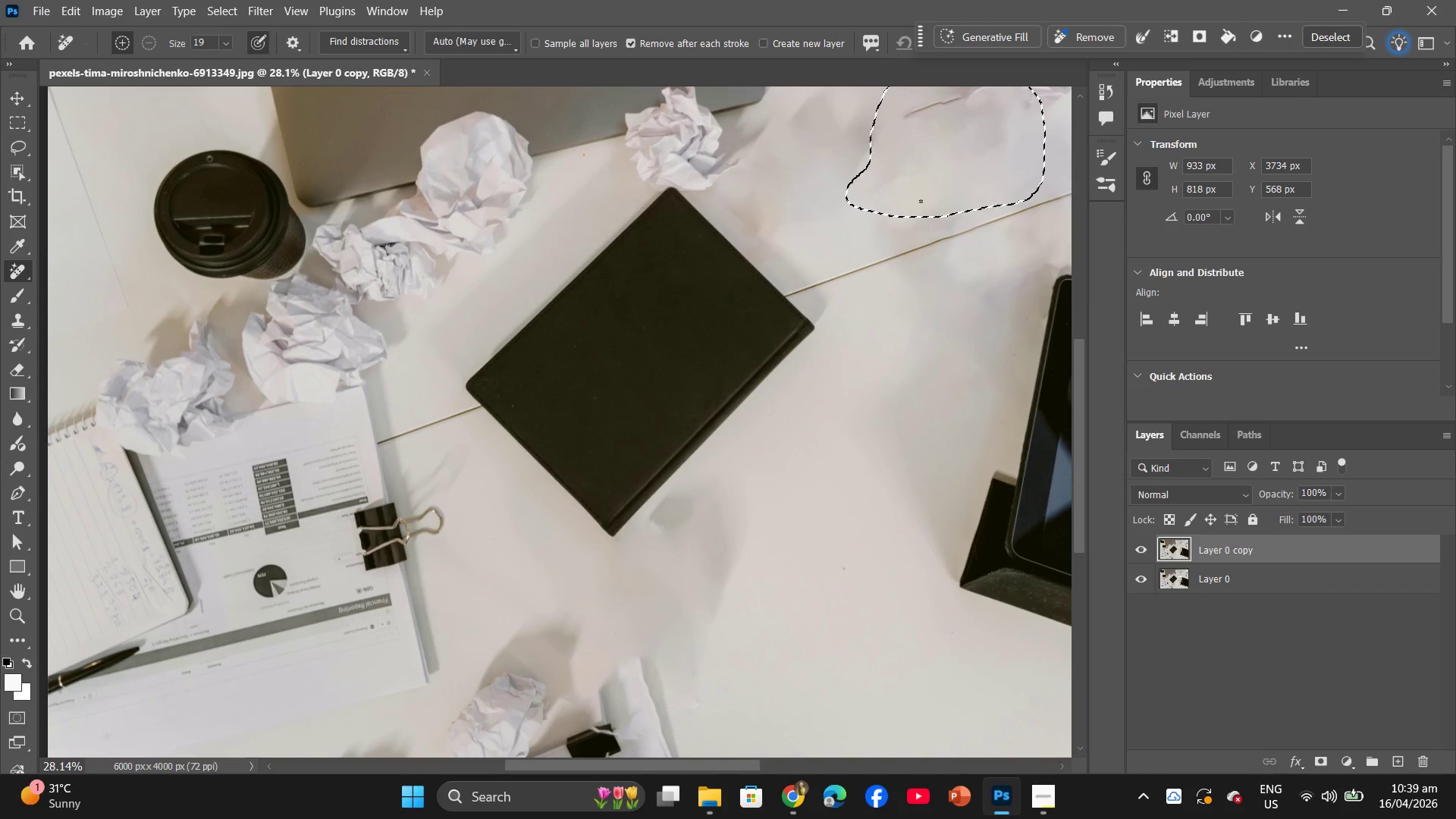 
double_click([917, 177])
 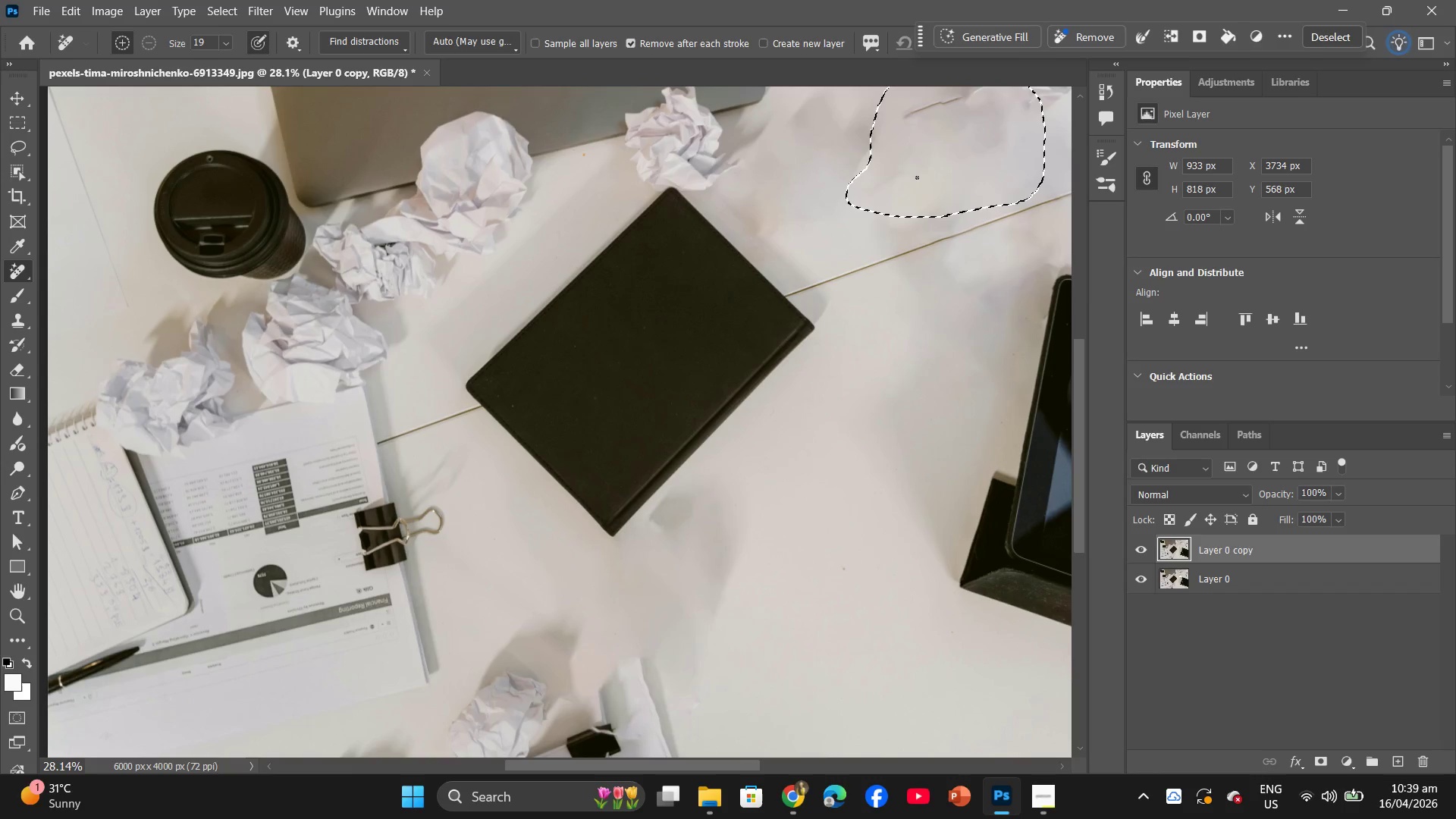 
double_click([917, 177])
 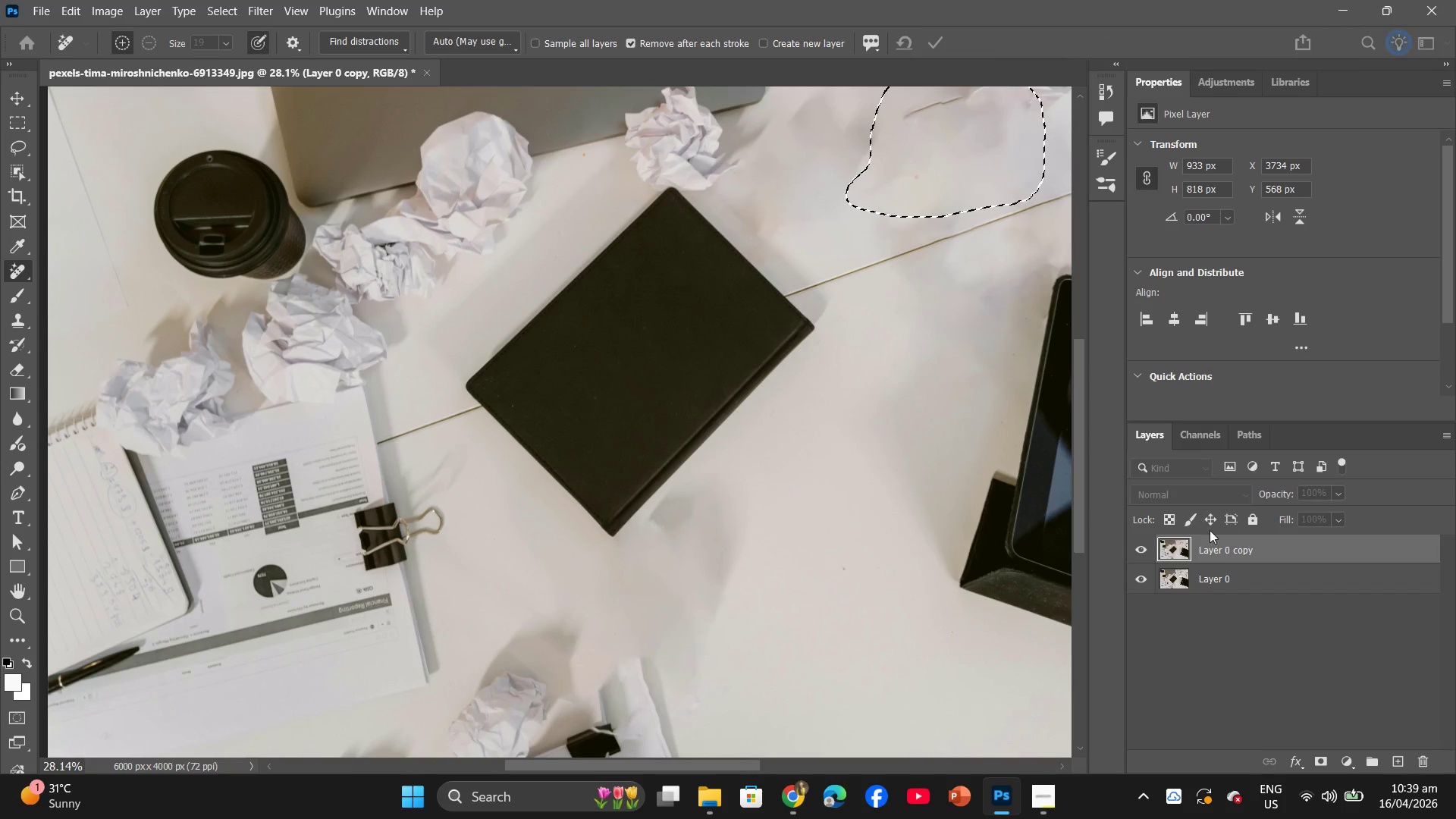 
left_click([1217, 571])
 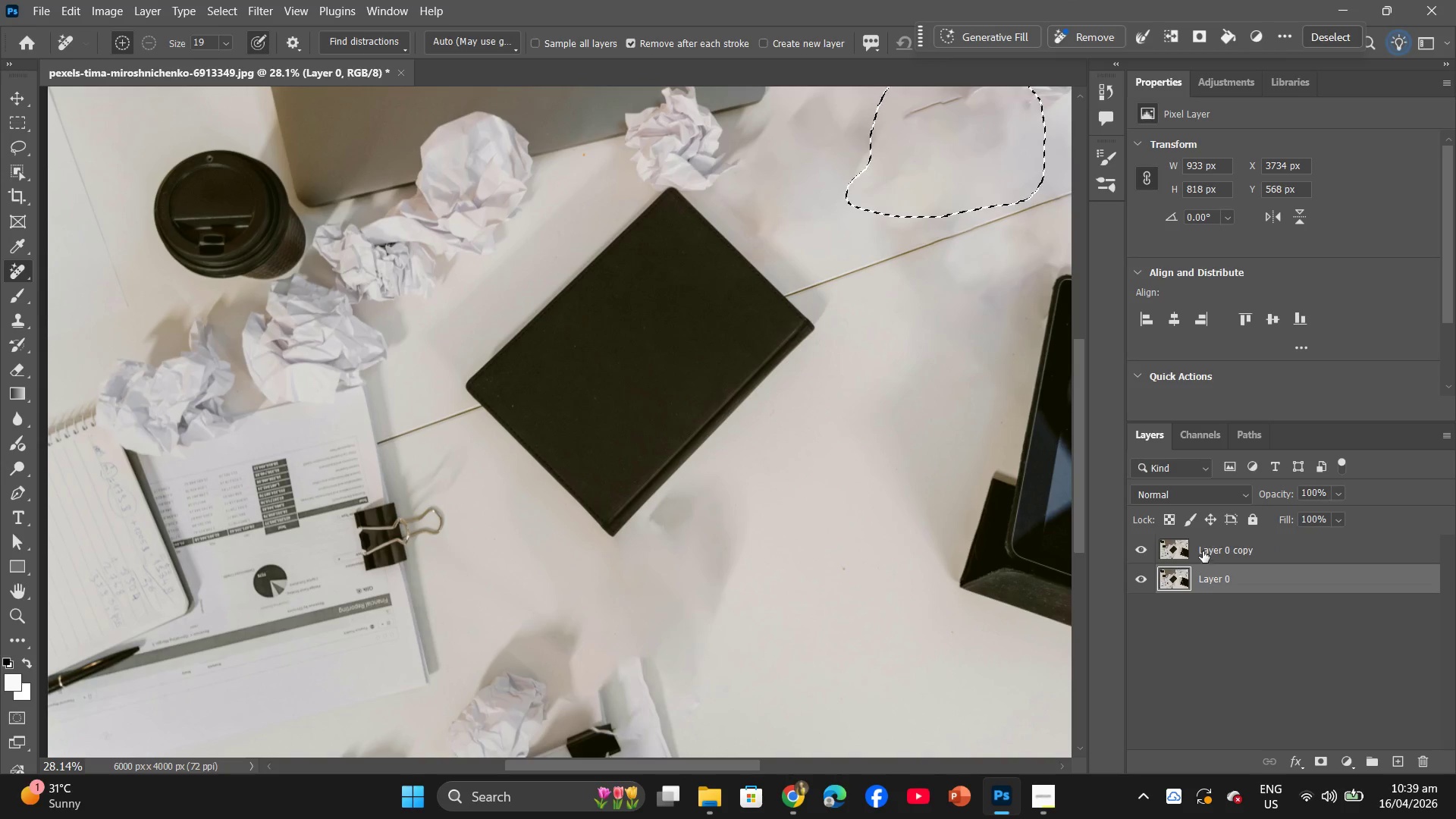 
left_click([1197, 548])
 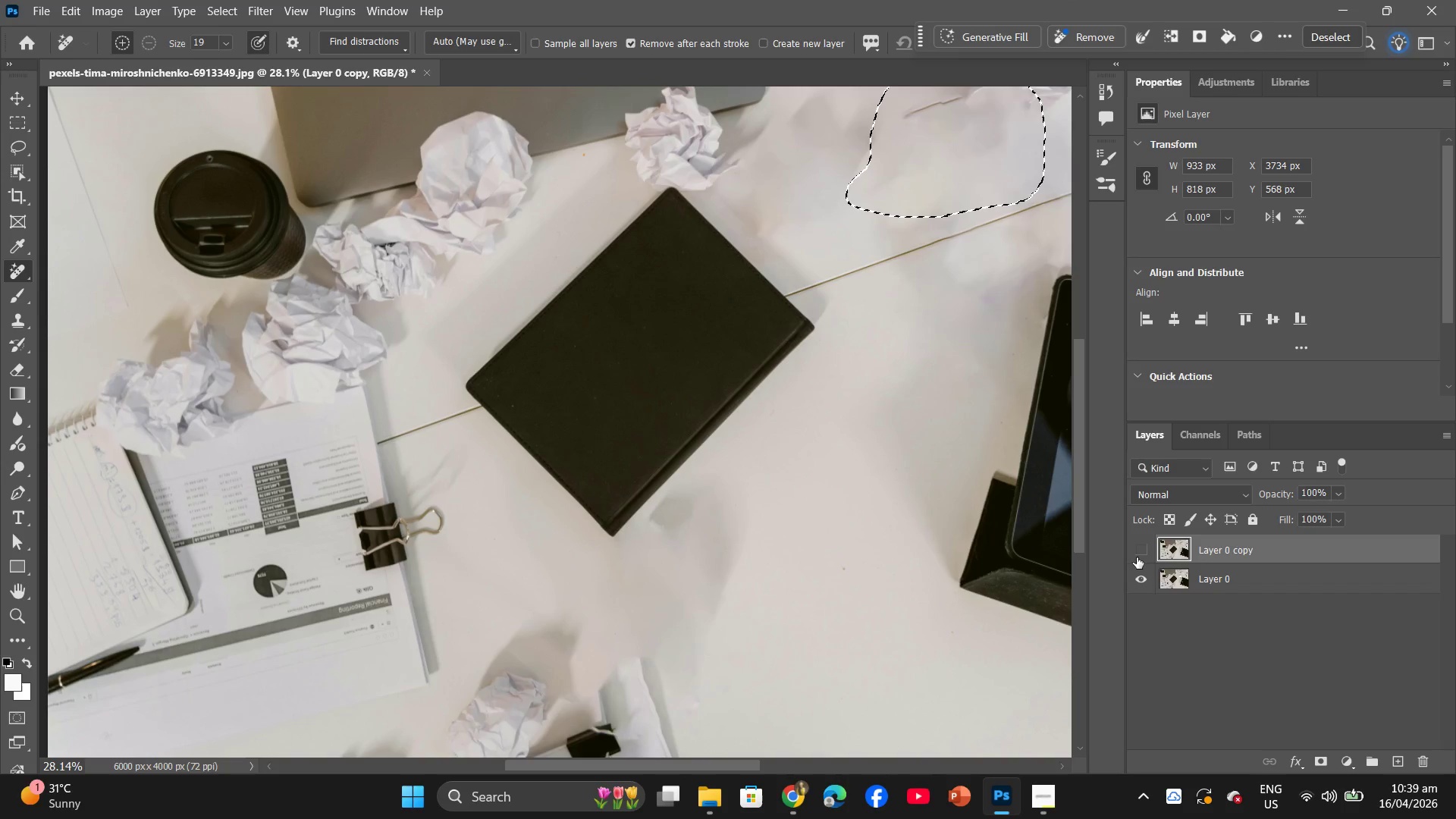 
double_click([1144, 582])
 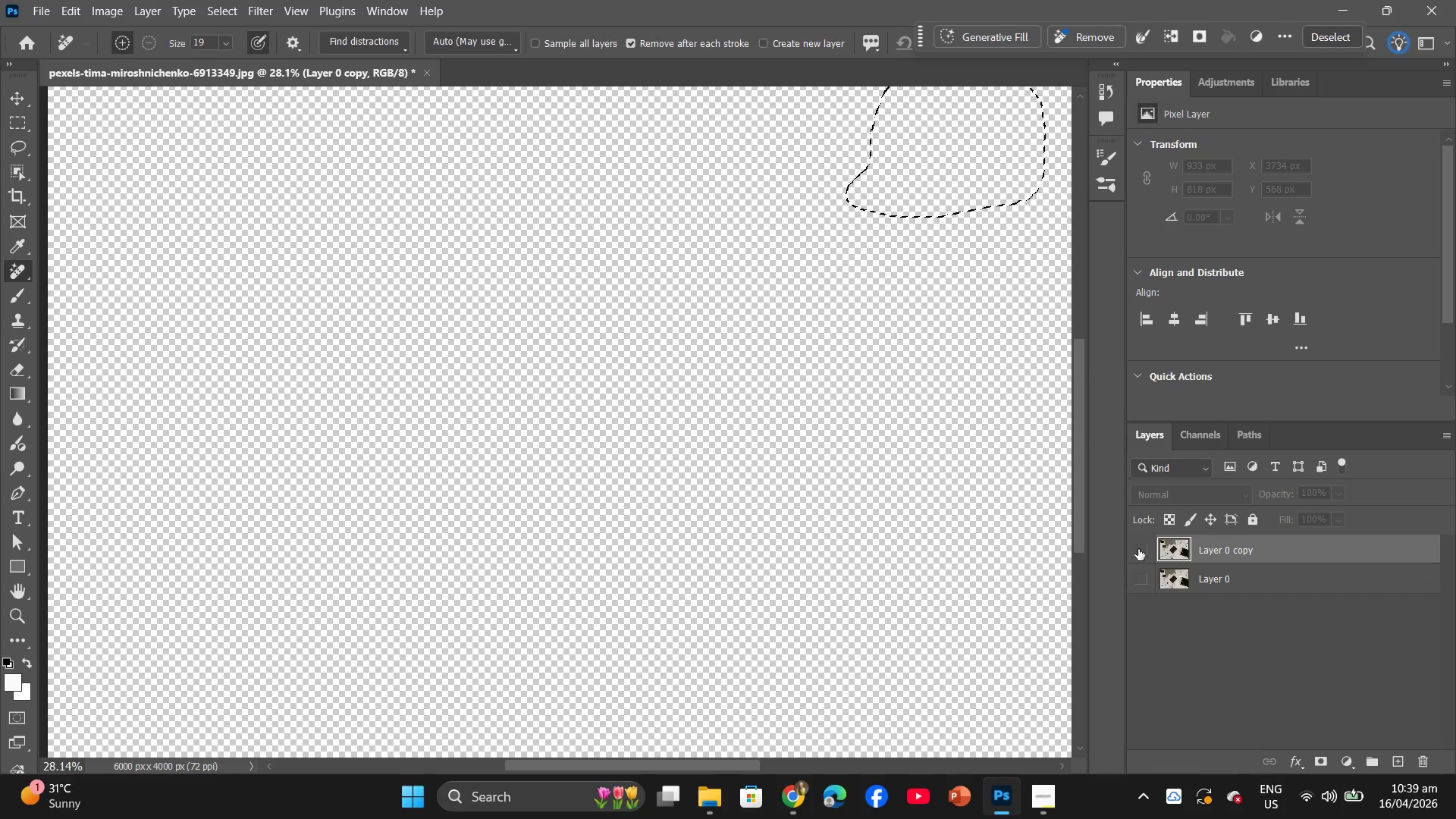 
left_click([1138, 549])
 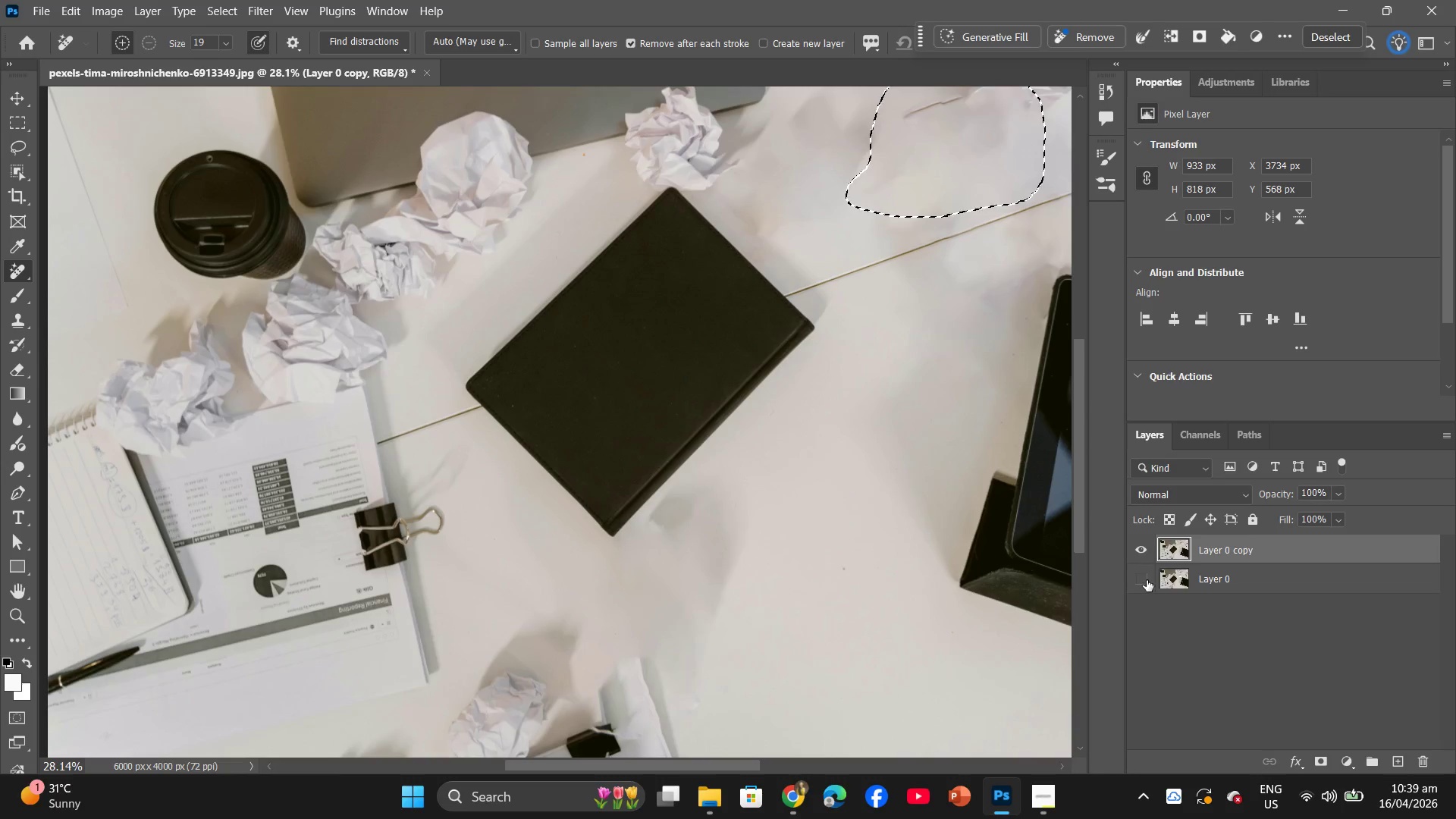 
left_click([1147, 580])
 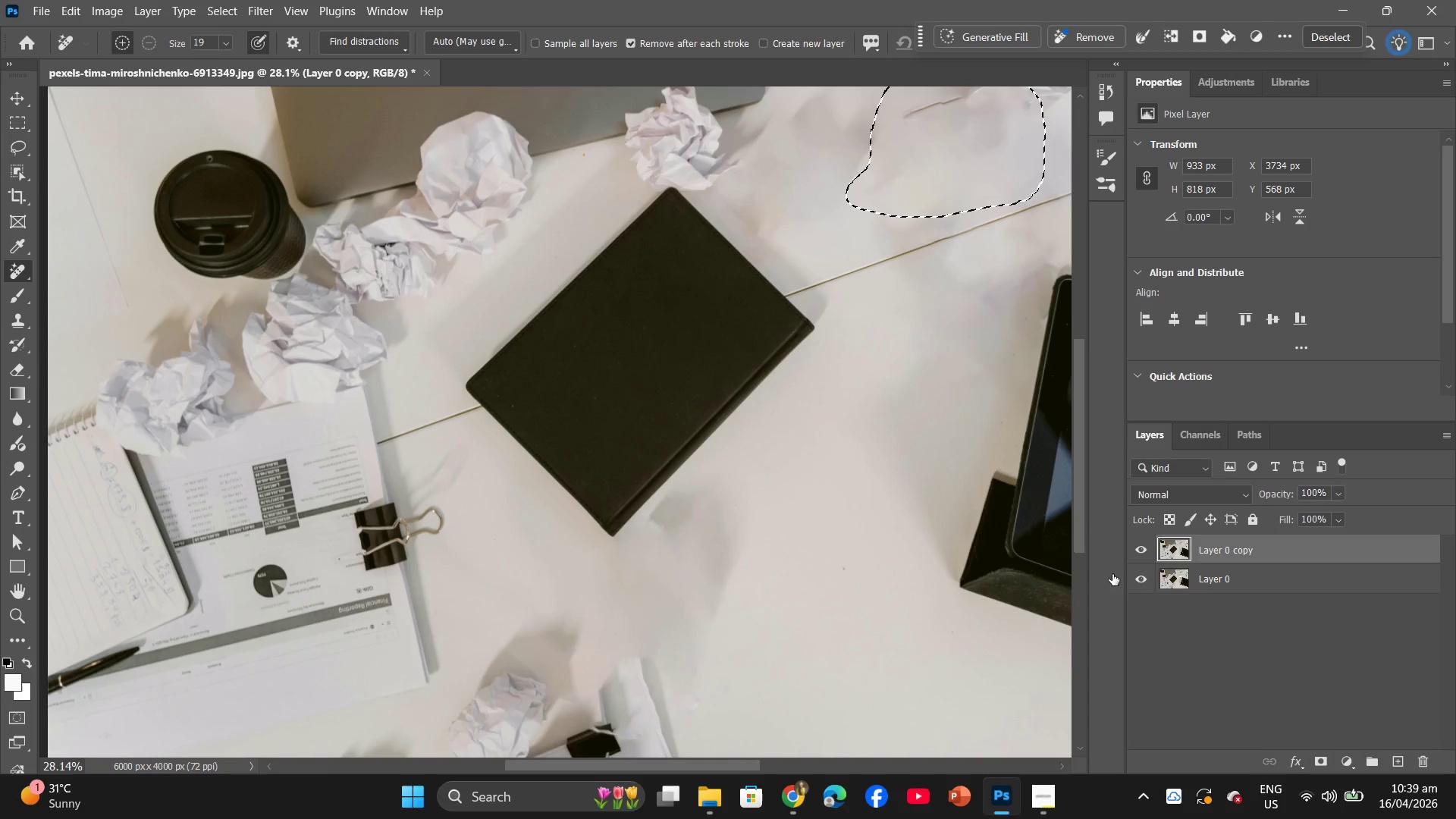 
scroll: coordinate [206, 438], scroll_direction: down, amount: 5.0
 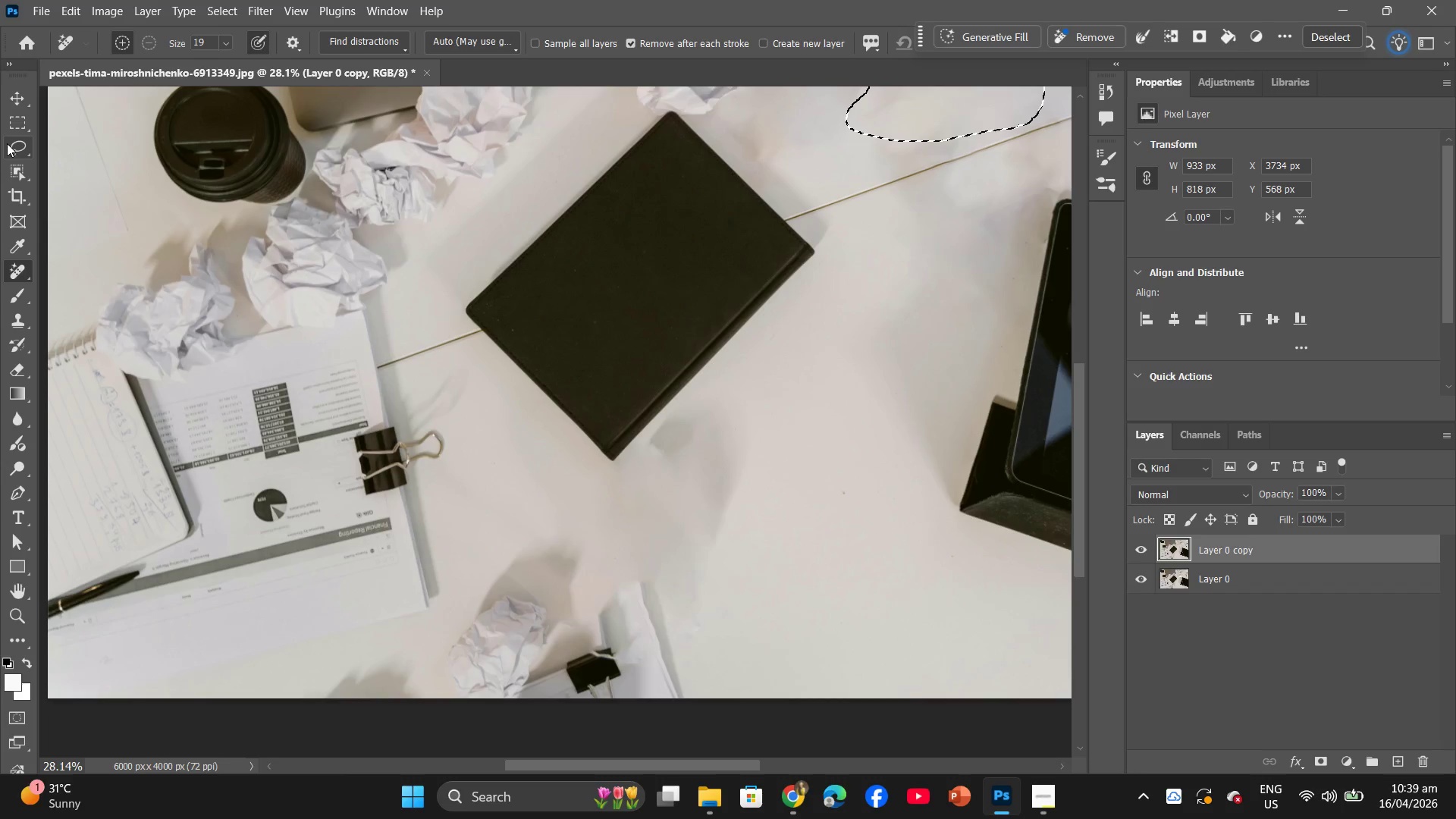 
double_click([7, 143])
 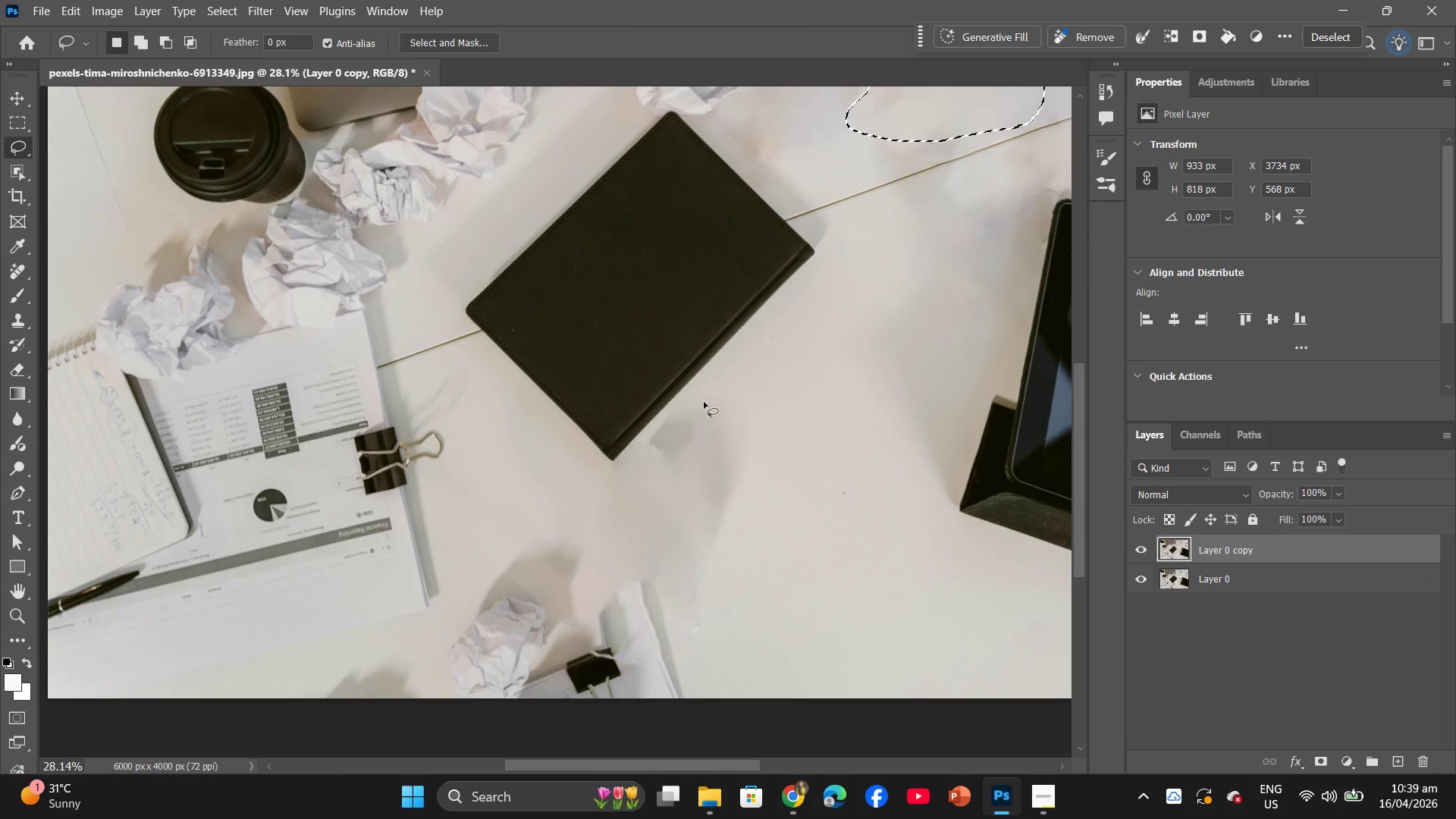 
scroll: coordinate [724, 426], scroll_direction: up, amount: 3.0
 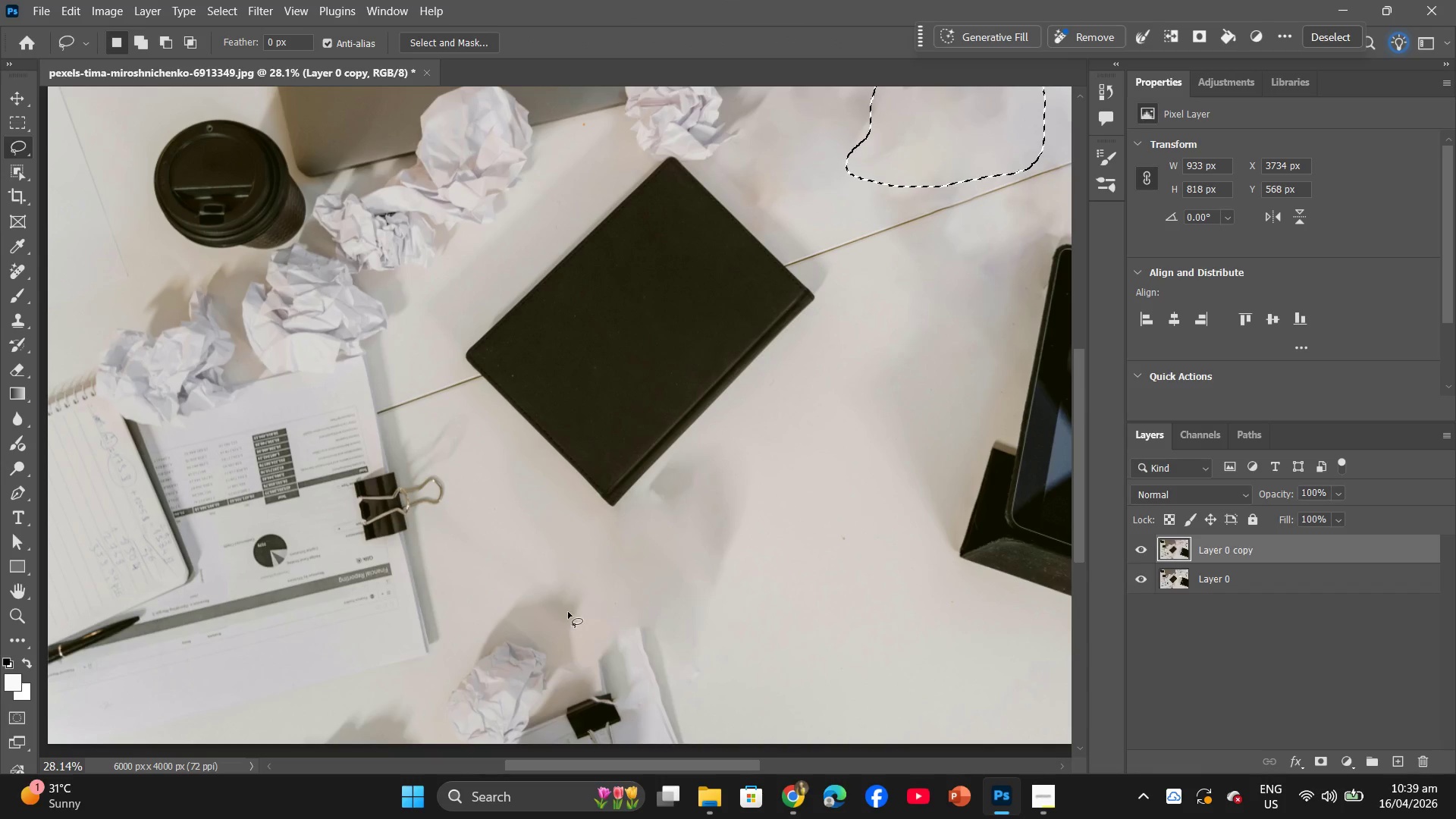 
left_click_drag(start_coordinate=[544, 617], to_coordinate=[535, 629])
 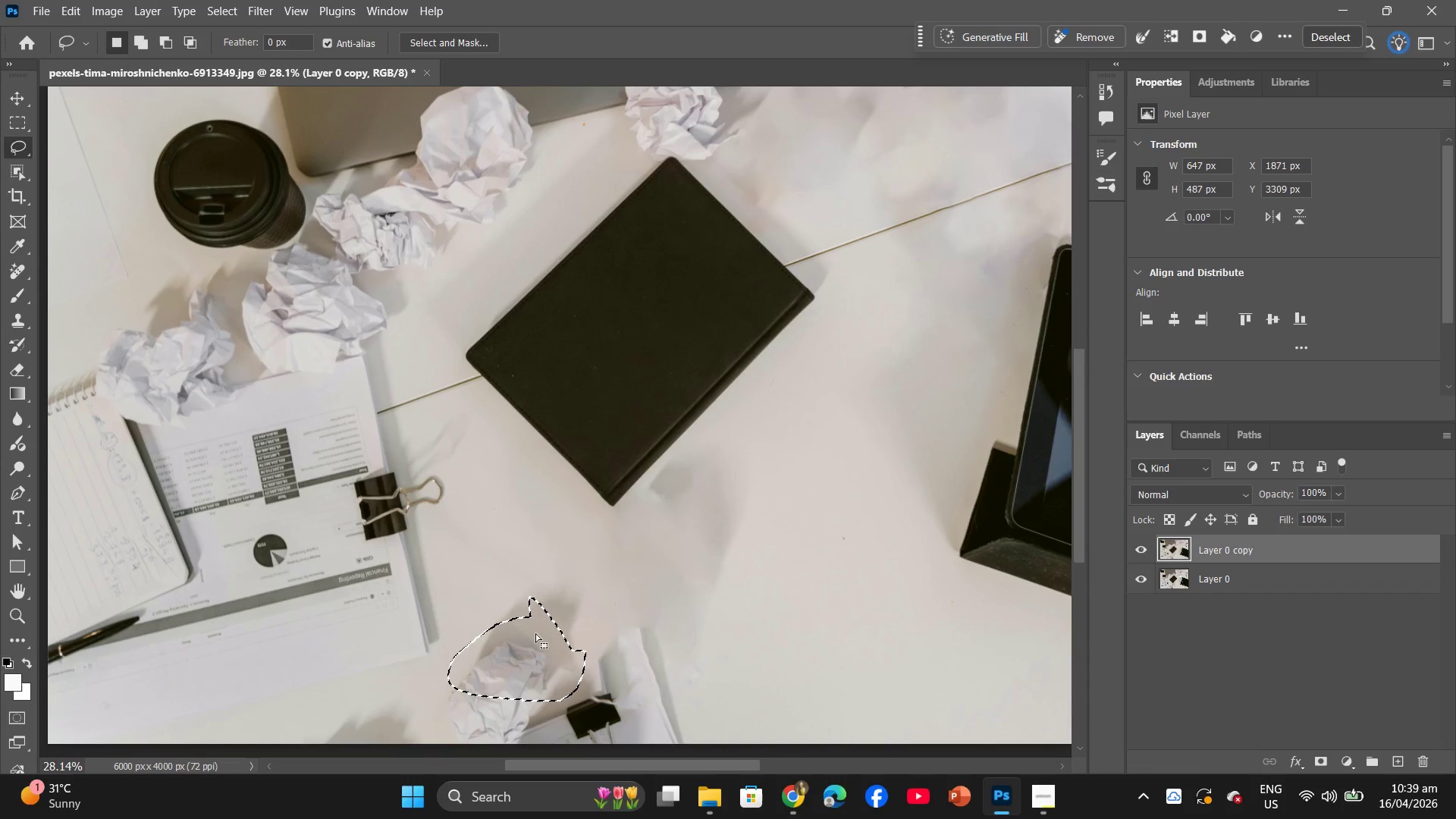 
right_click([535, 635])
 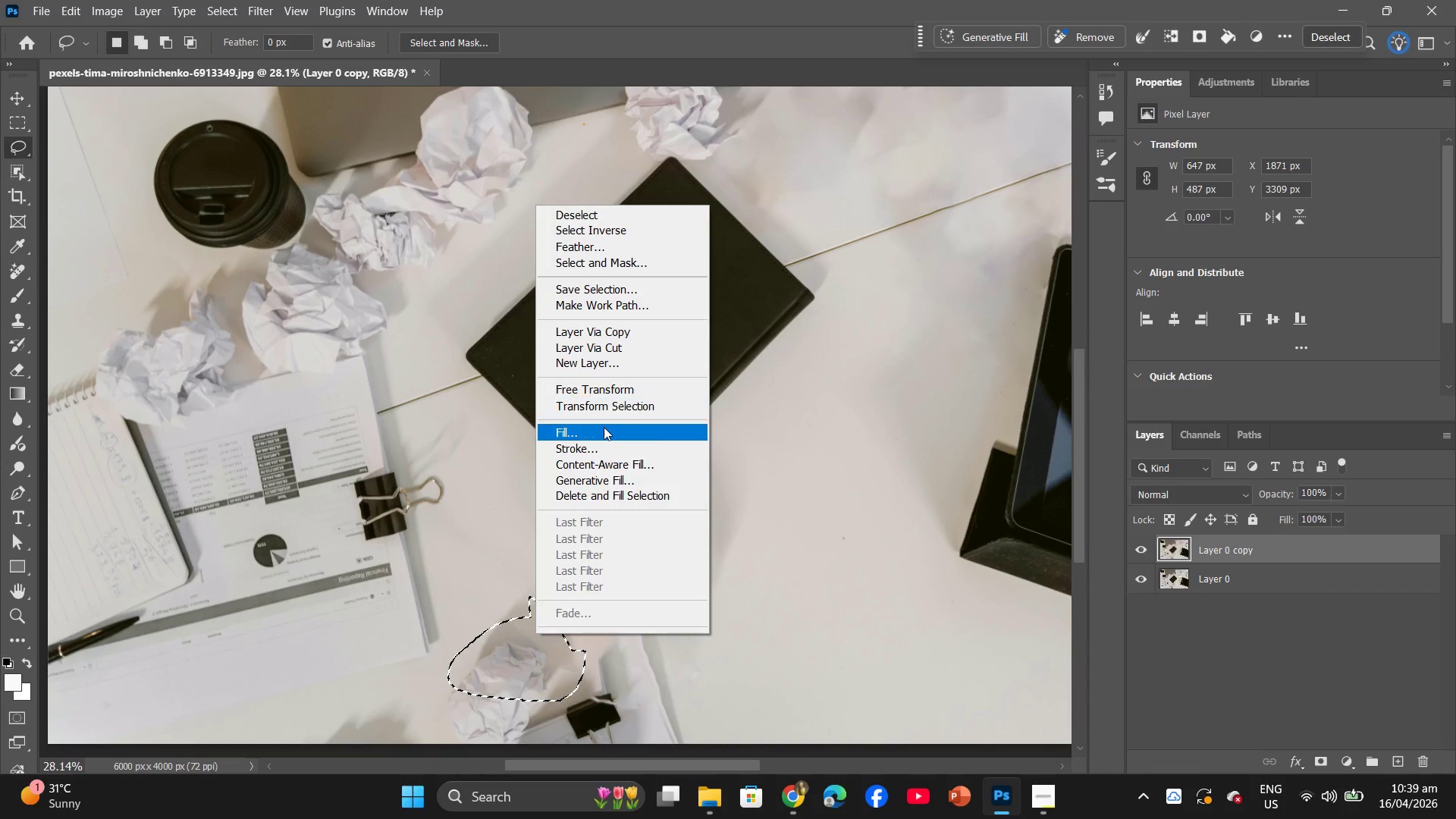 
left_click([604, 428])
 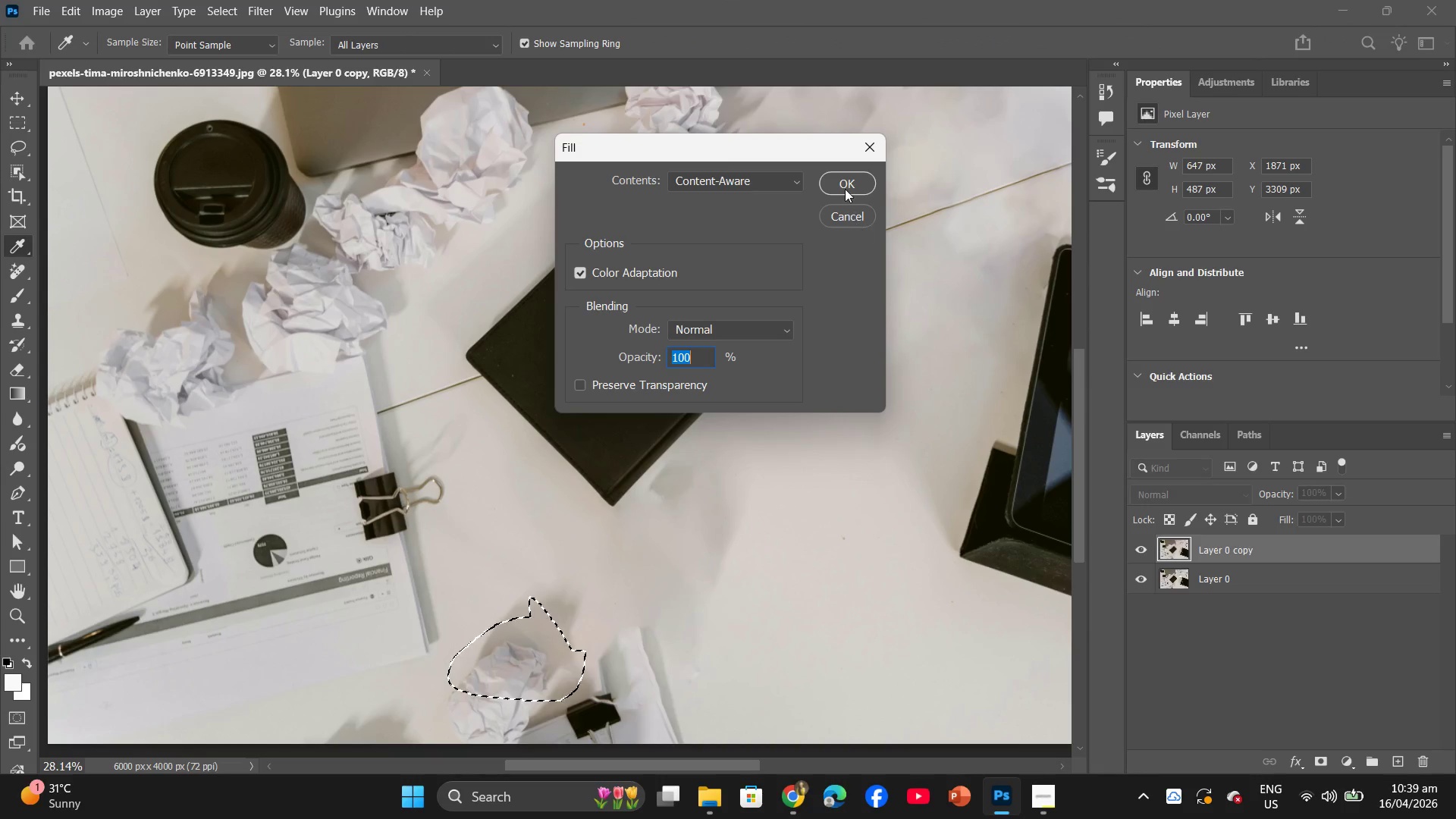 
left_click([845, 189])
 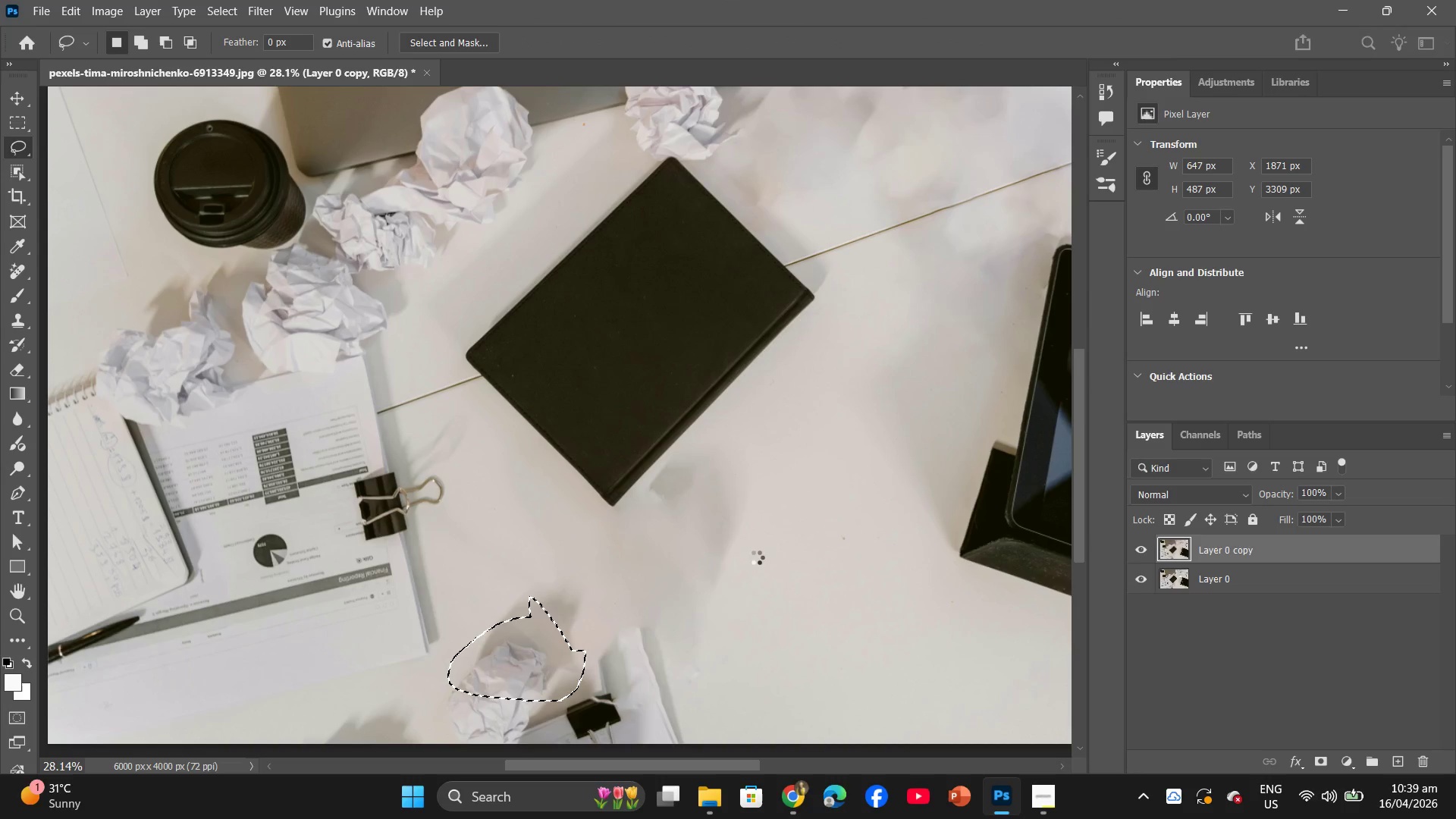 
scroll: coordinate [756, 557], scroll_direction: down, amount: 3.0
 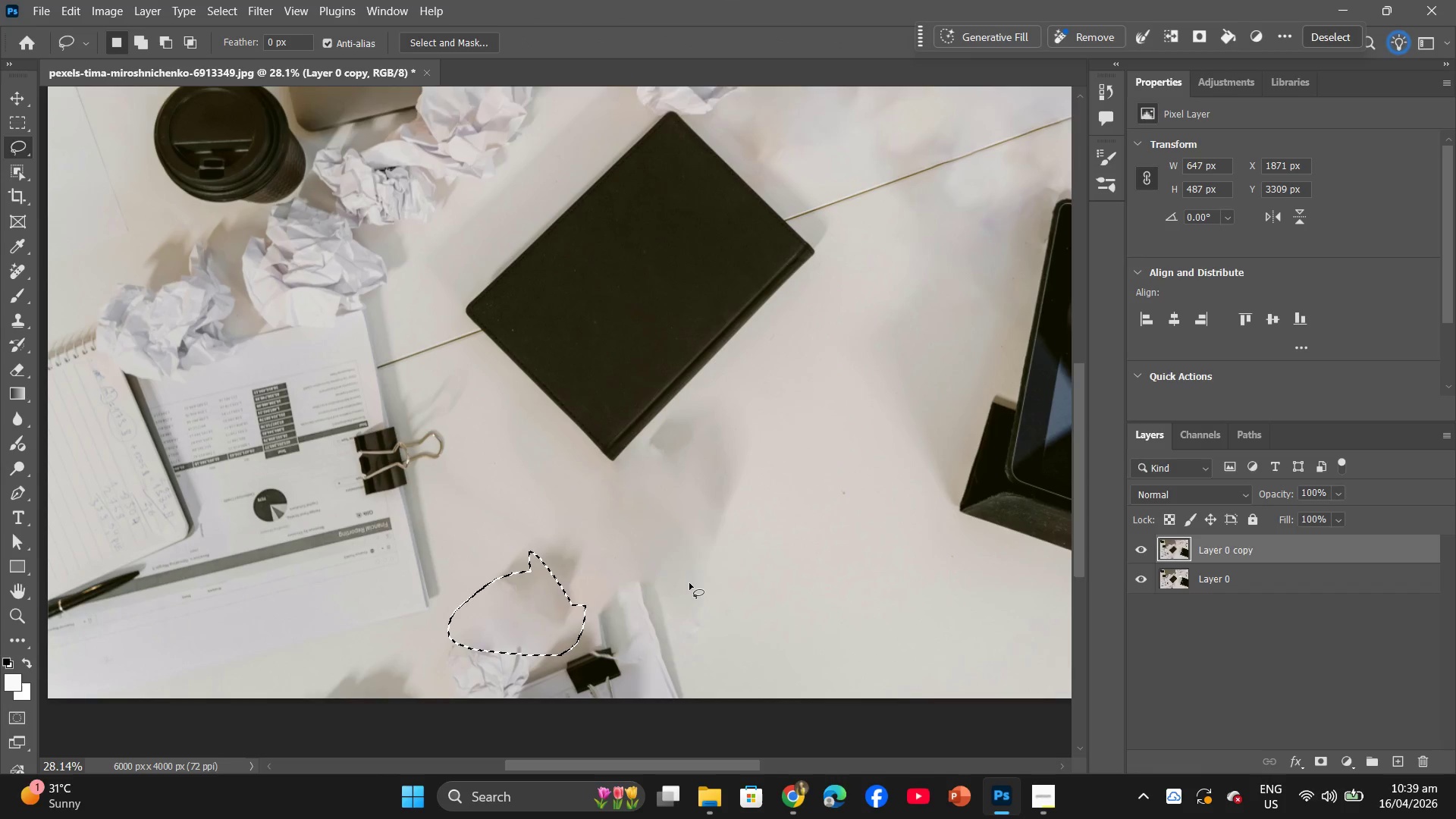 
hold_key(key=AltLeft, duration=1.47)
 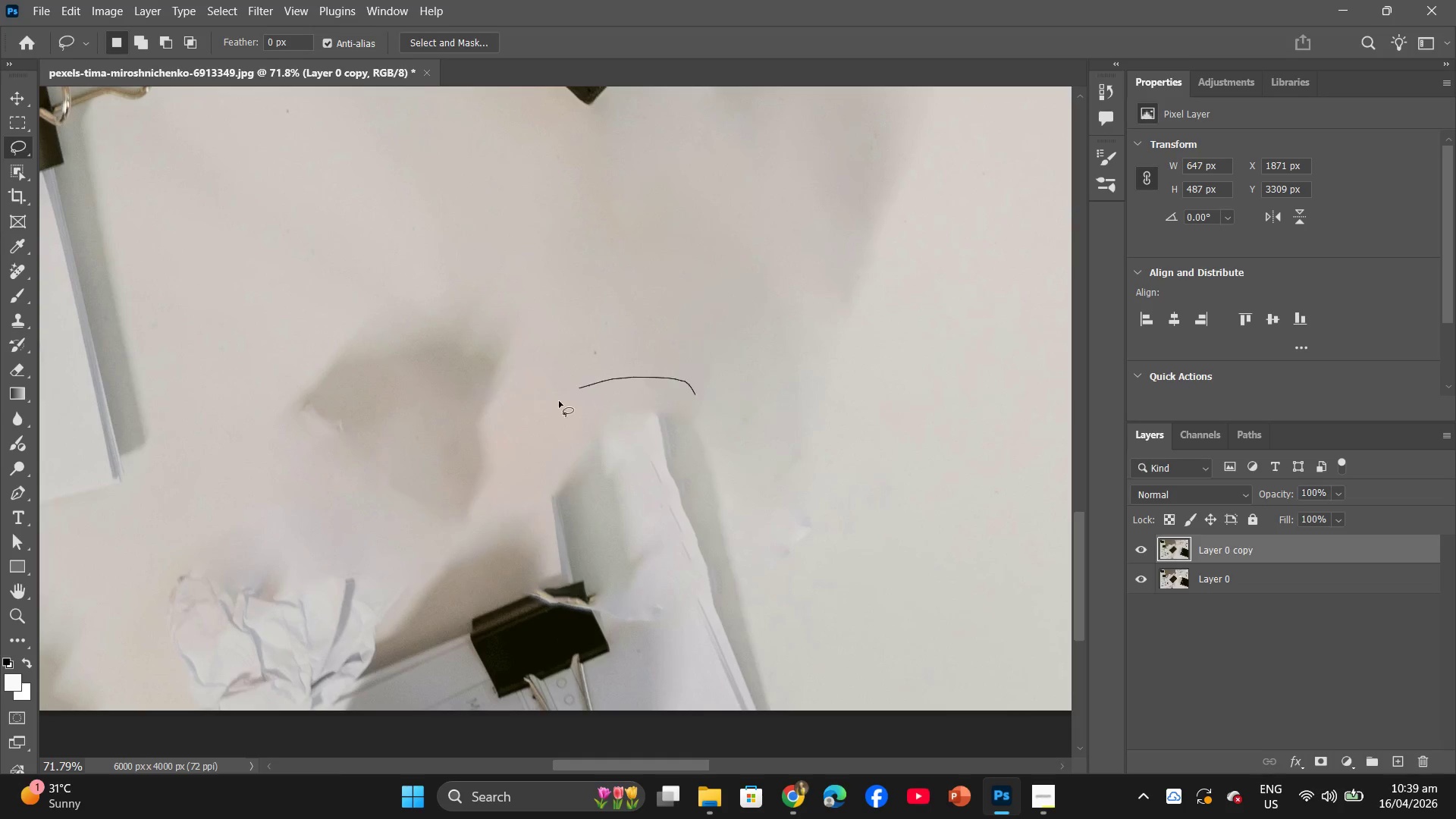 
scroll: coordinate [615, 595], scroll_direction: down, amount: 4.0
 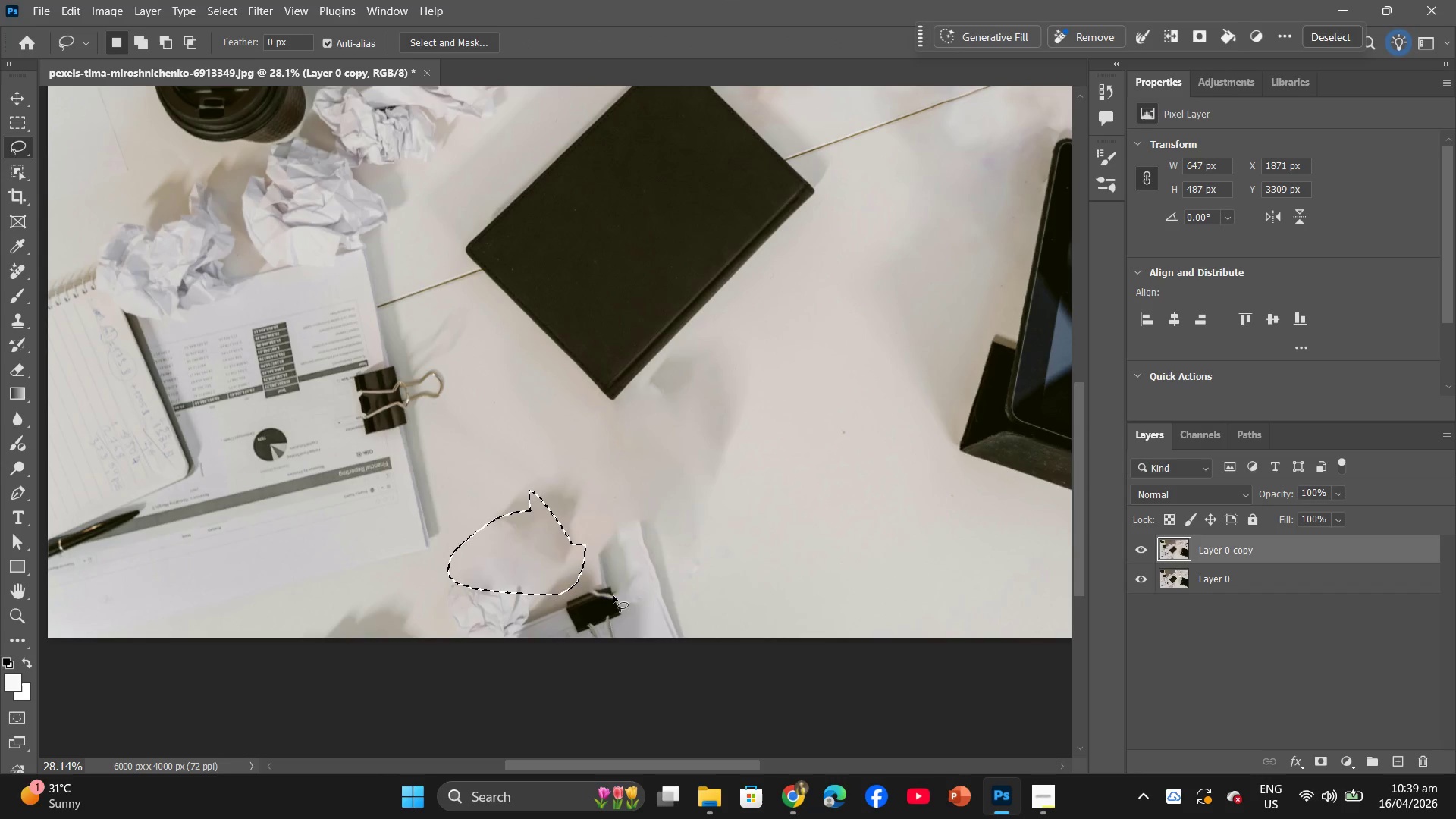 
scroll: coordinate [669, 573], scroll_direction: up, amount: 10.0
 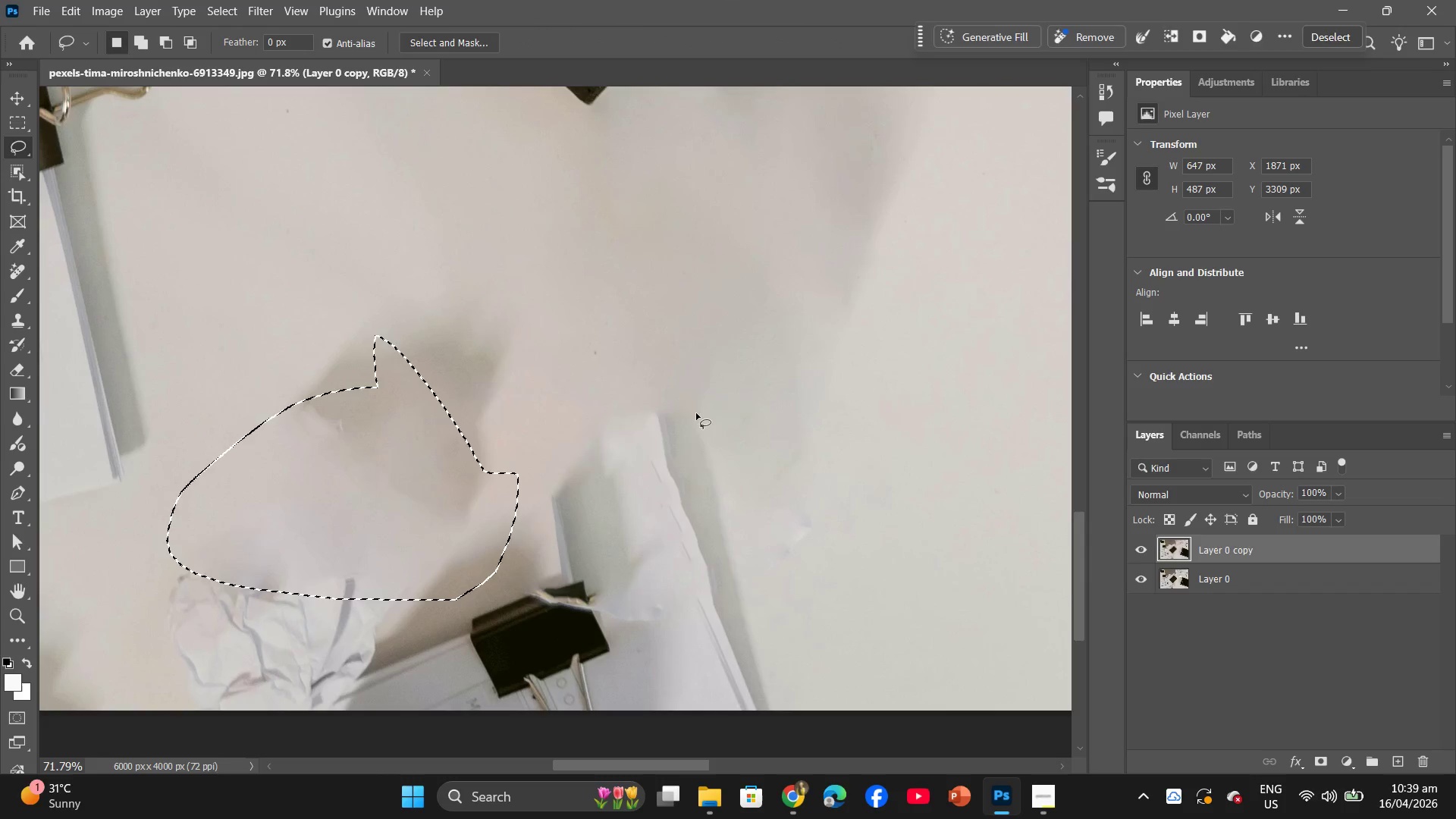 
left_click_drag(start_coordinate=[695, 394], to_coordinate=[682, 392])
 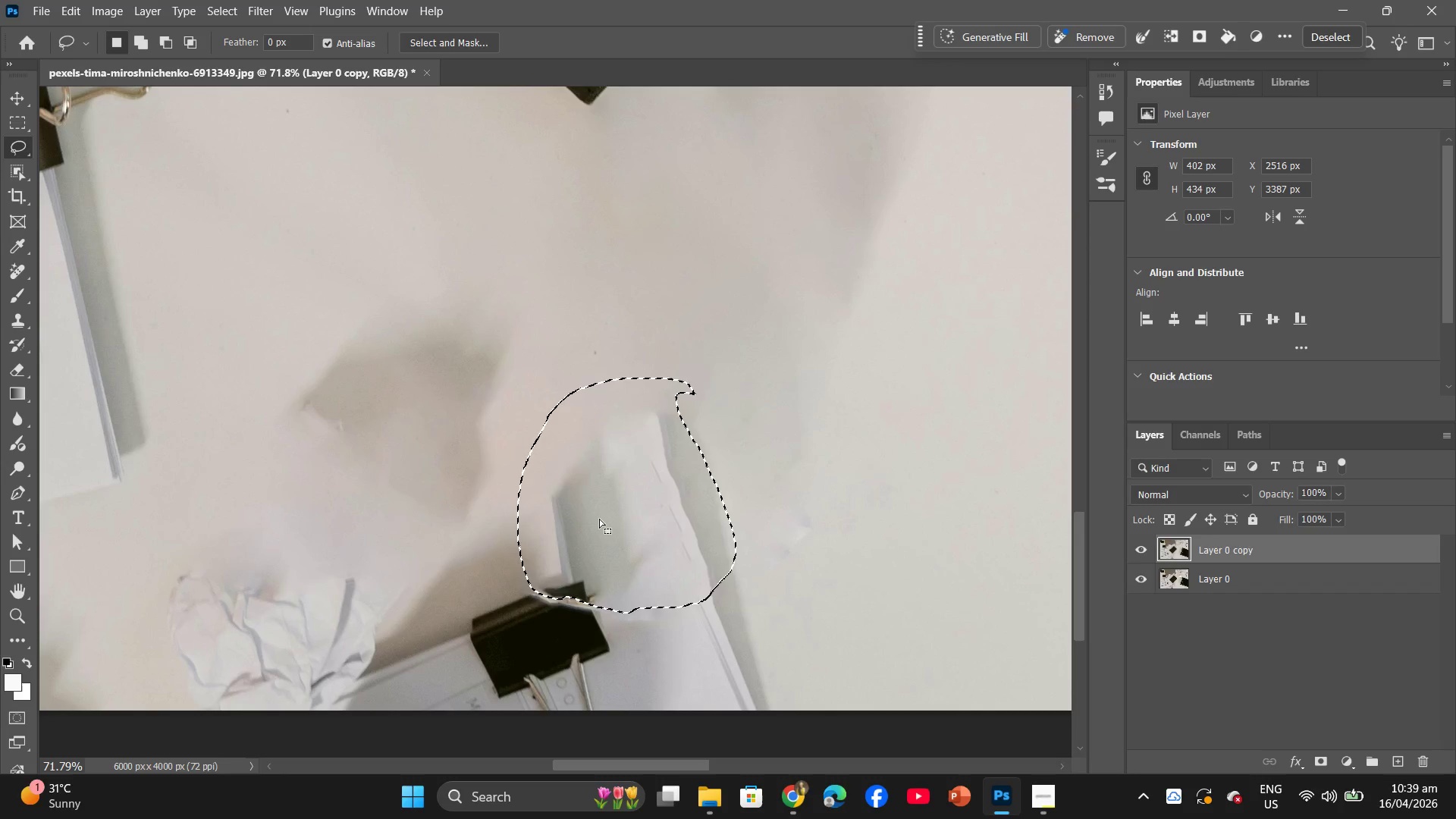 
right_click([599, 519])
 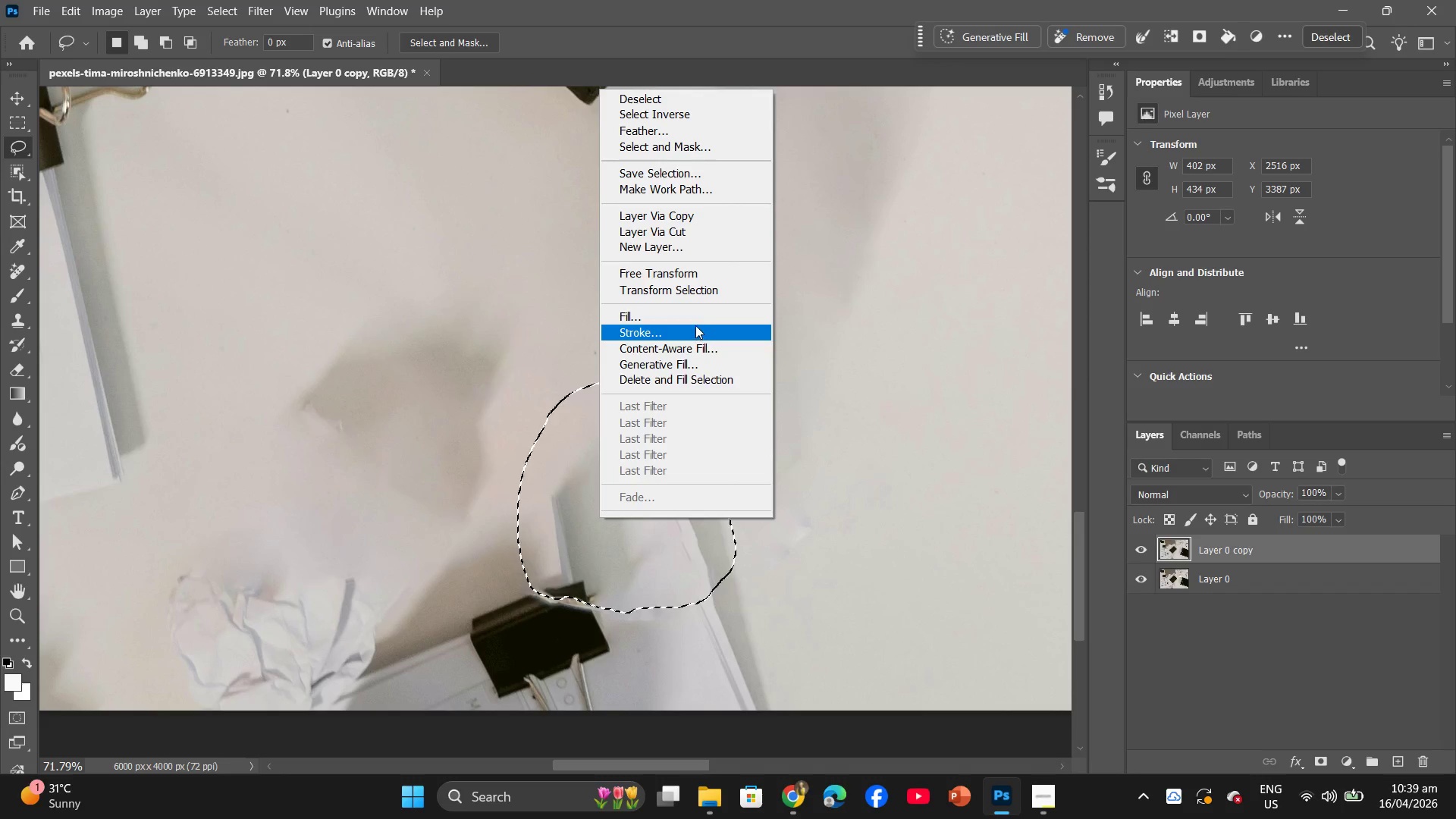 
left_click([695, 323])
 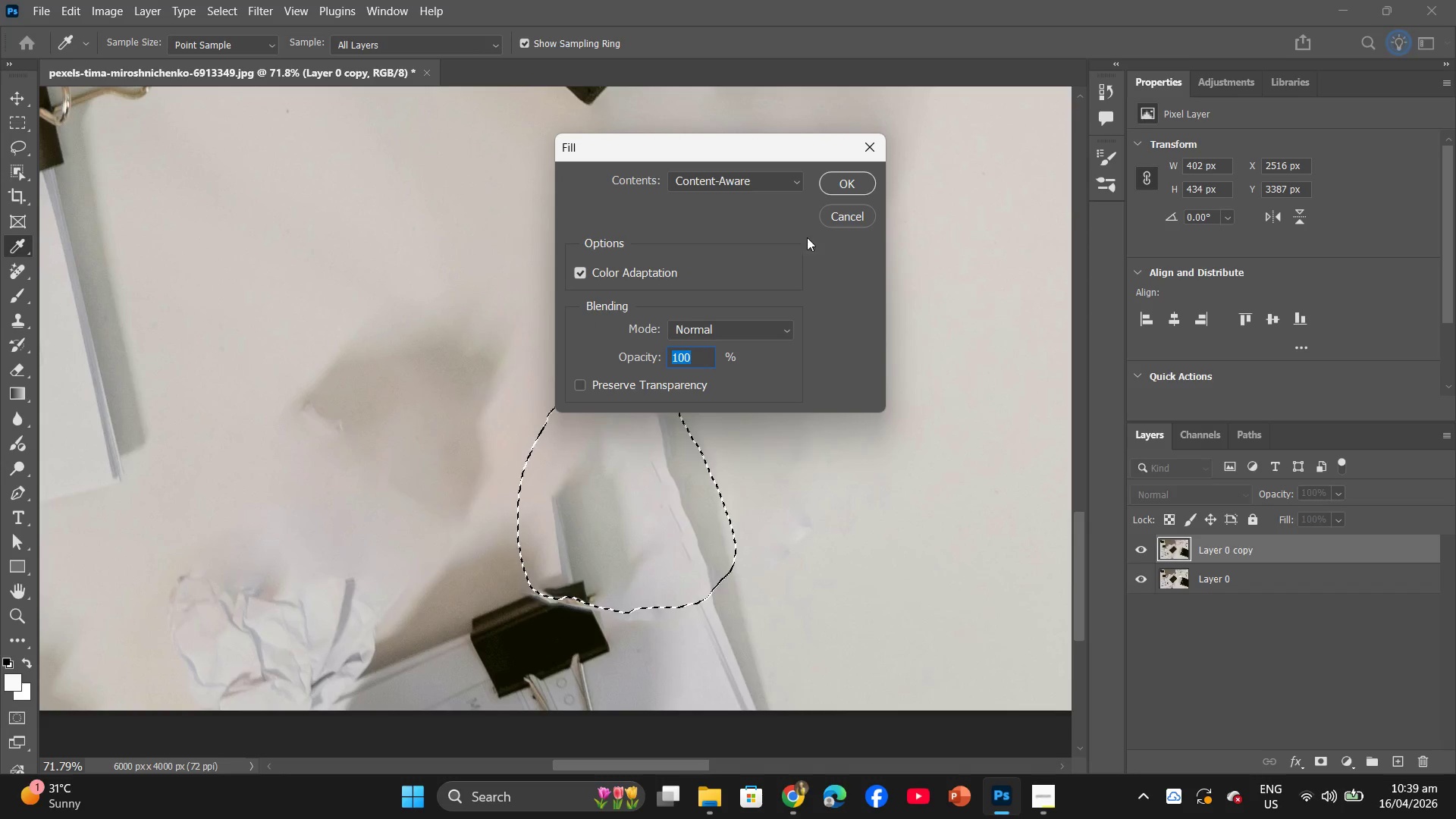 
left_click([848, 184])
 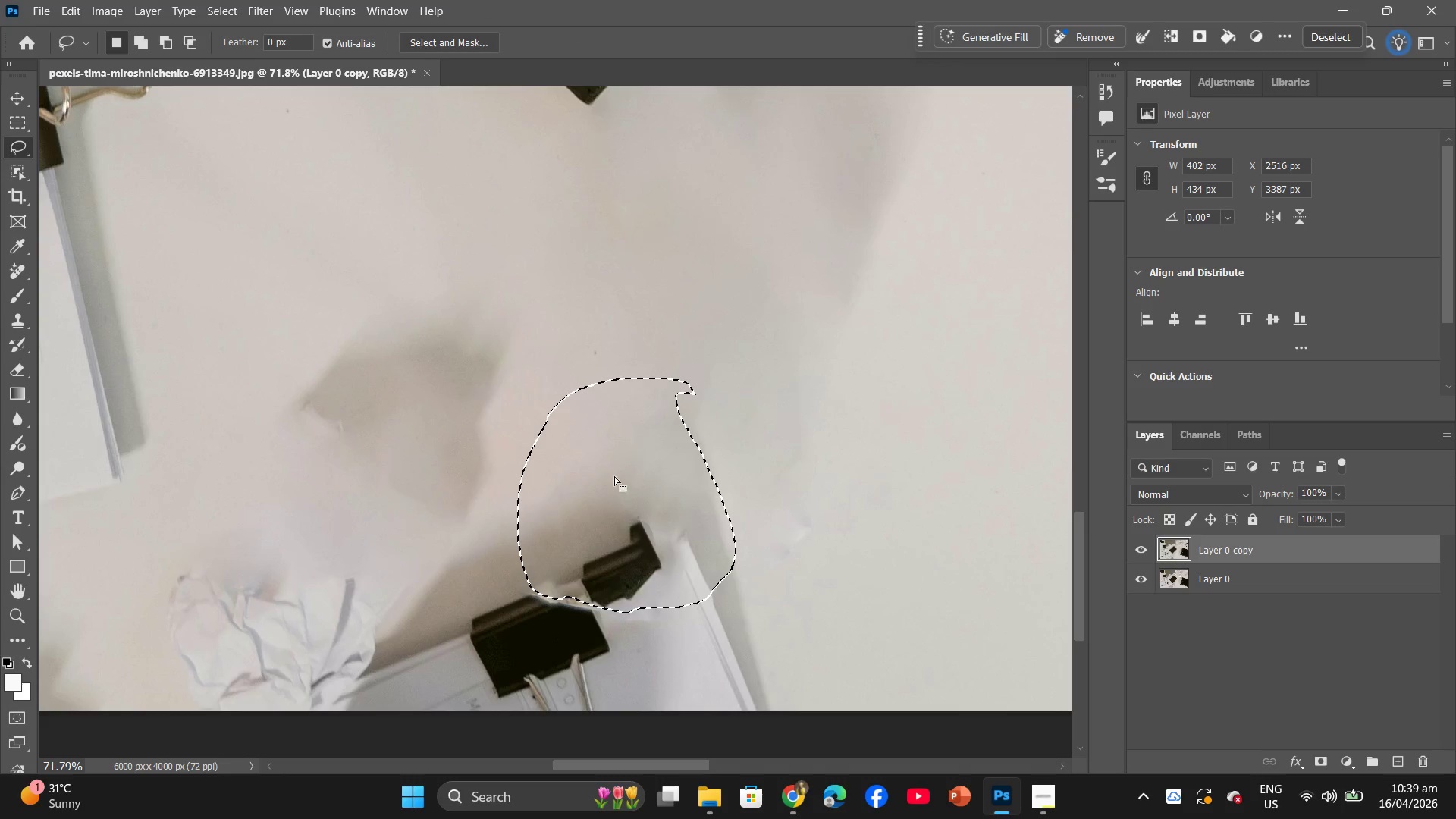 
left_click([665, 271])
 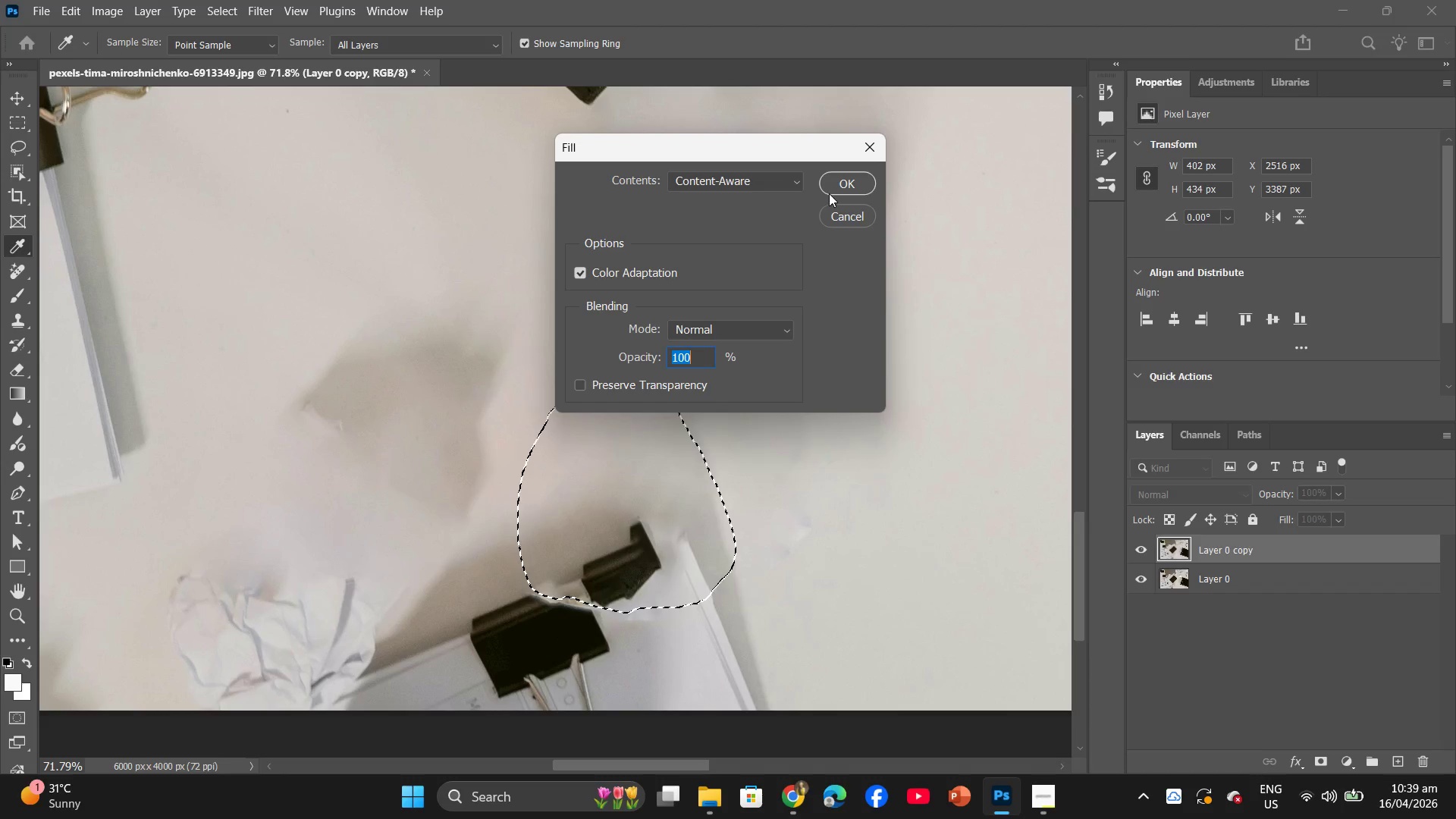 
left_click([842, 190])
 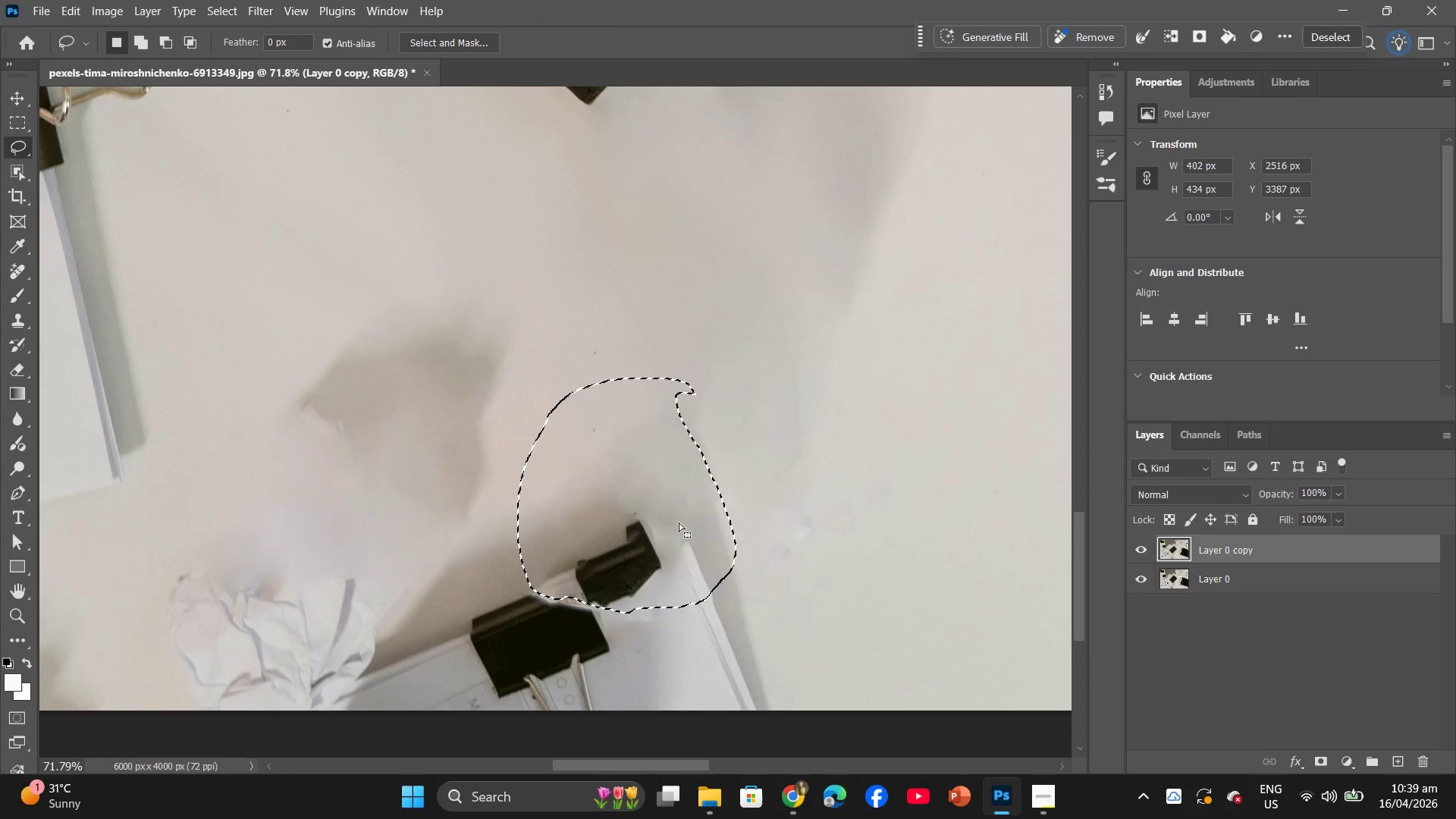 
hold_key(key=AltLeft, duration=0.84)
 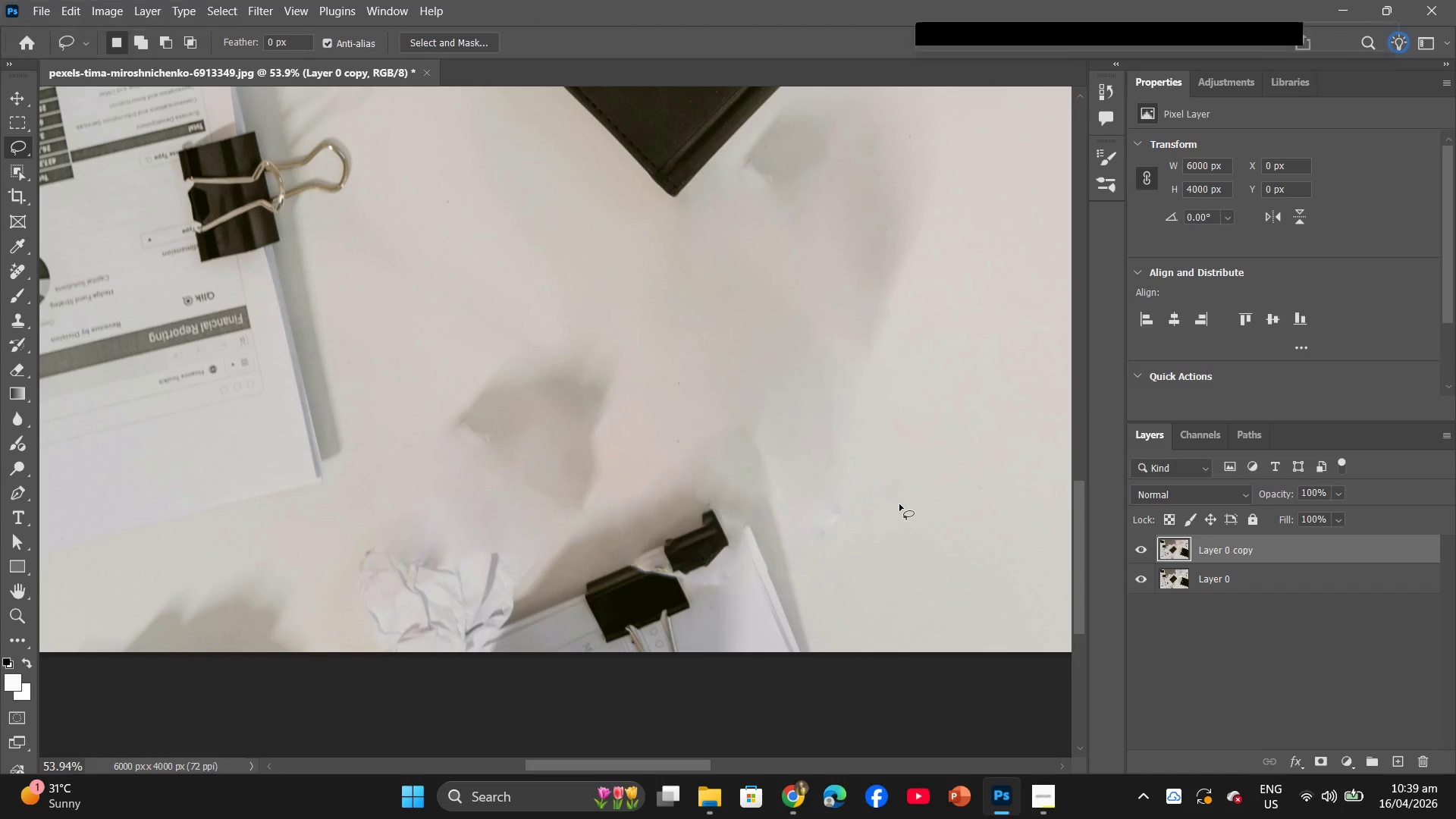 
scroll: coordinate [921, 518], scroll_direction: down, amount: 4.0
 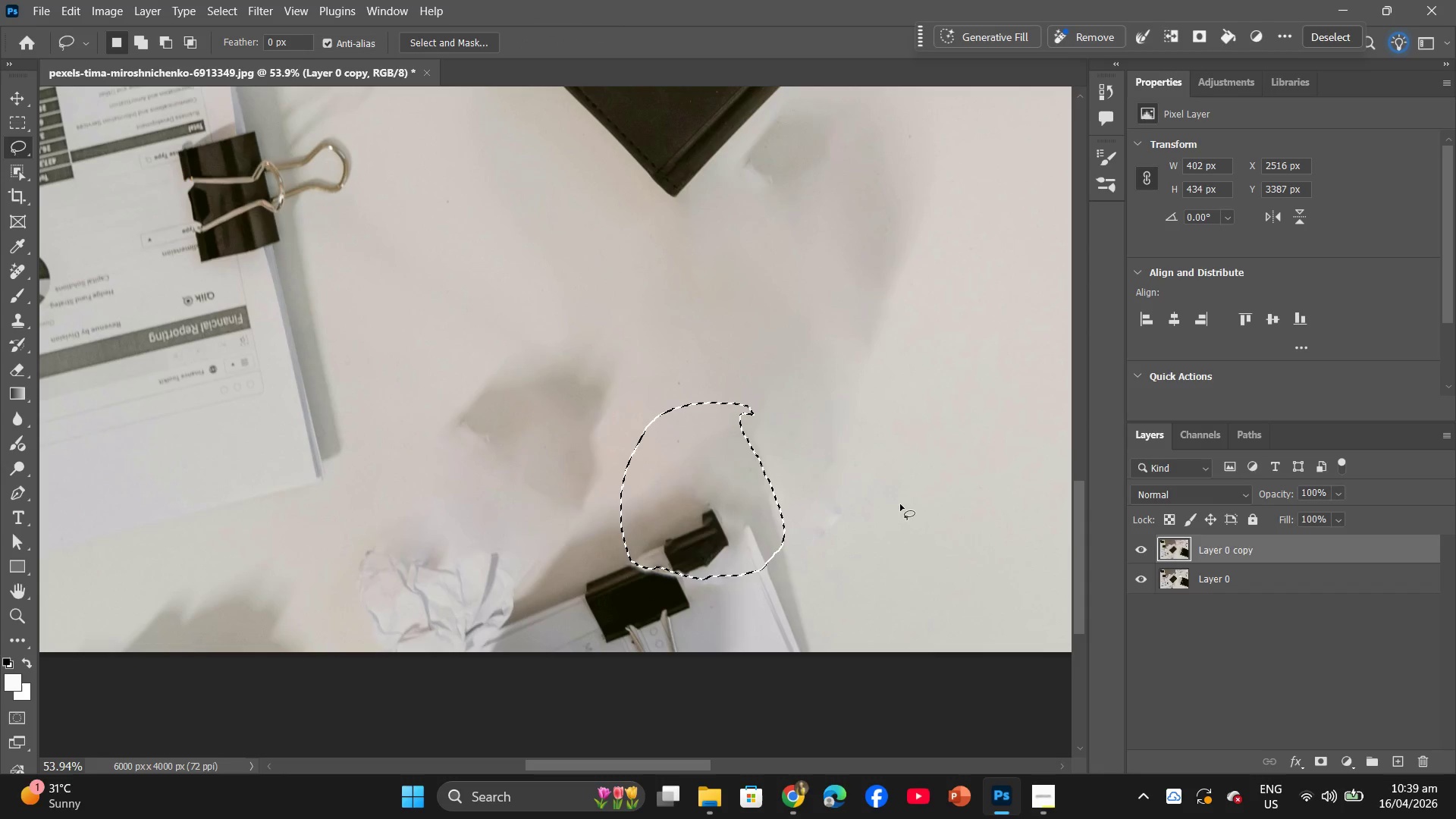 
left_click([899, 504])
 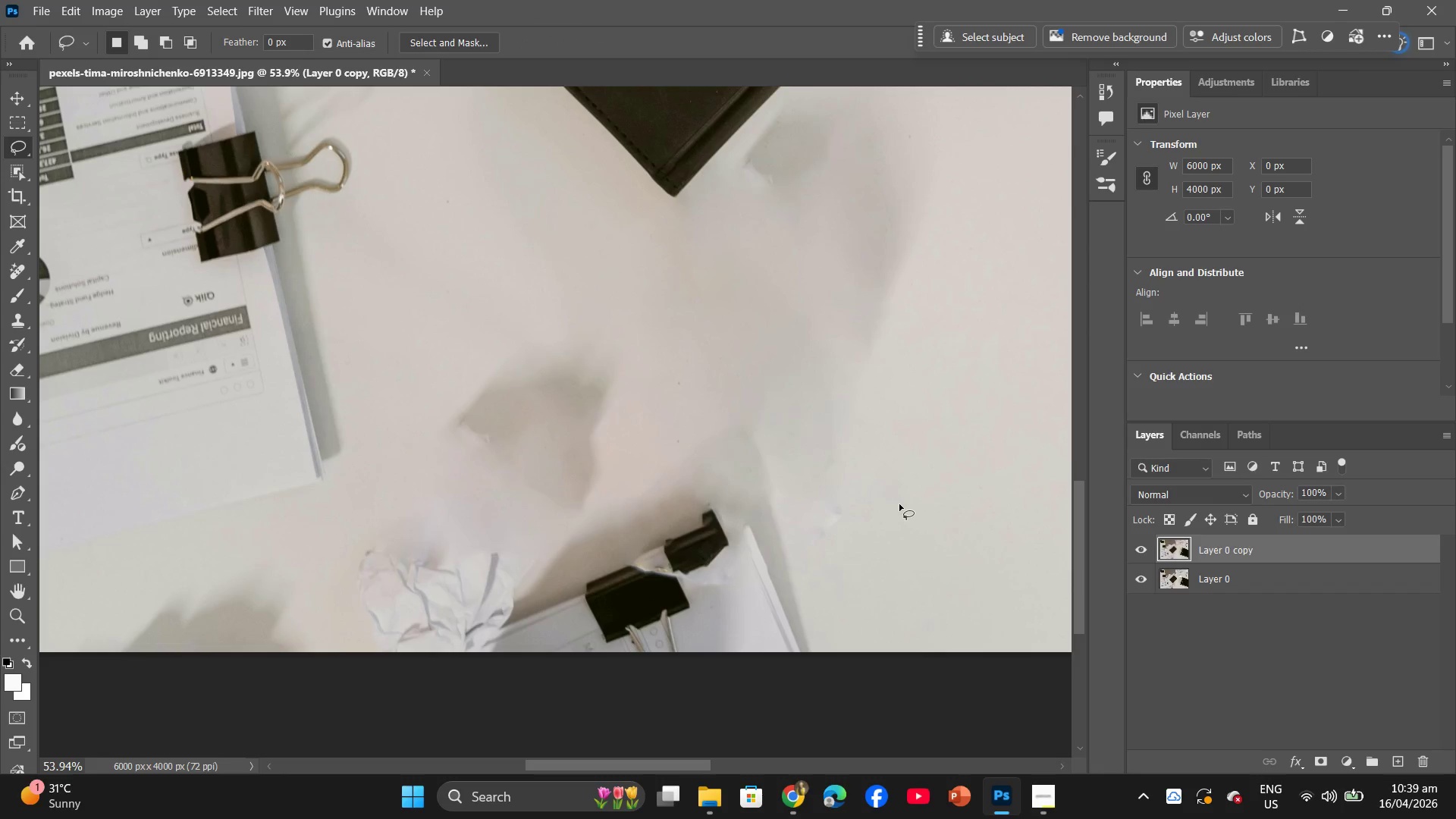 
hold_key(key=AltLeft, duration=0.84)
scroll: coordinate [899, 504], scroll_direction: down, amount: 4.0
 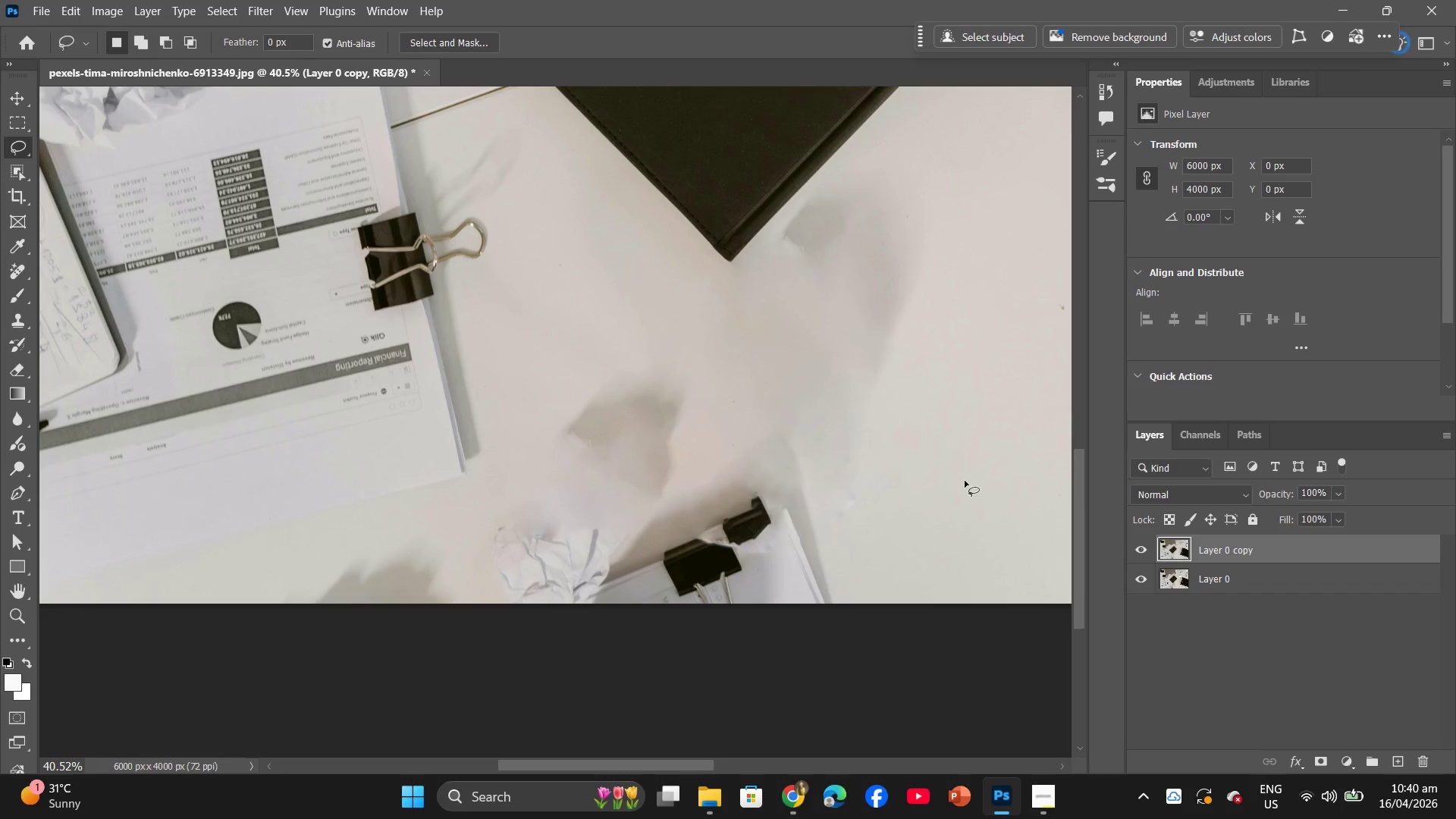 
hold_key(key=AltLeft, duration=0.86)
scroll: coordinate [965, 479], scroll_direction: up, amount: 3.0
 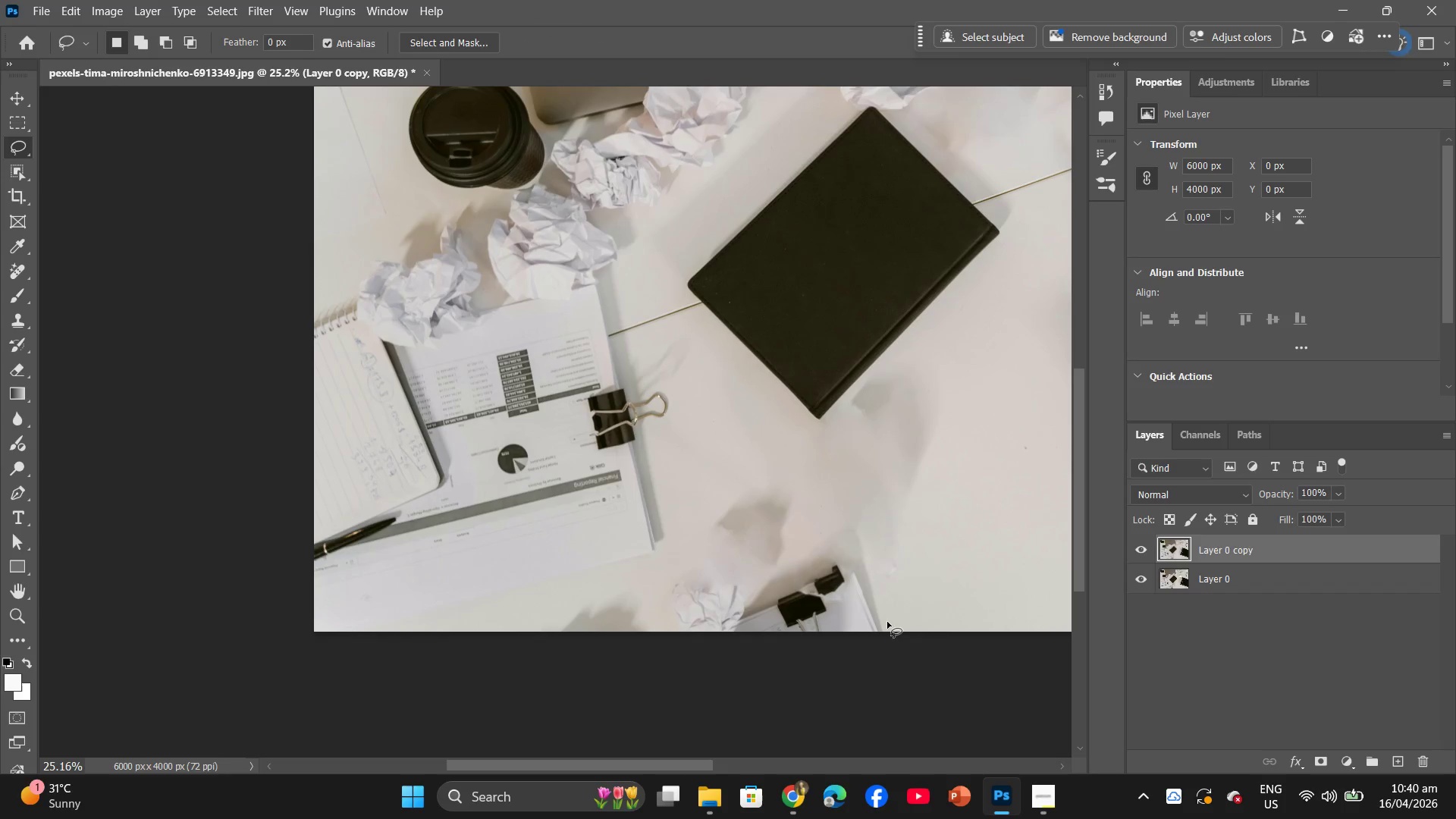 
hold_key(key=Space, duration=1.5)
 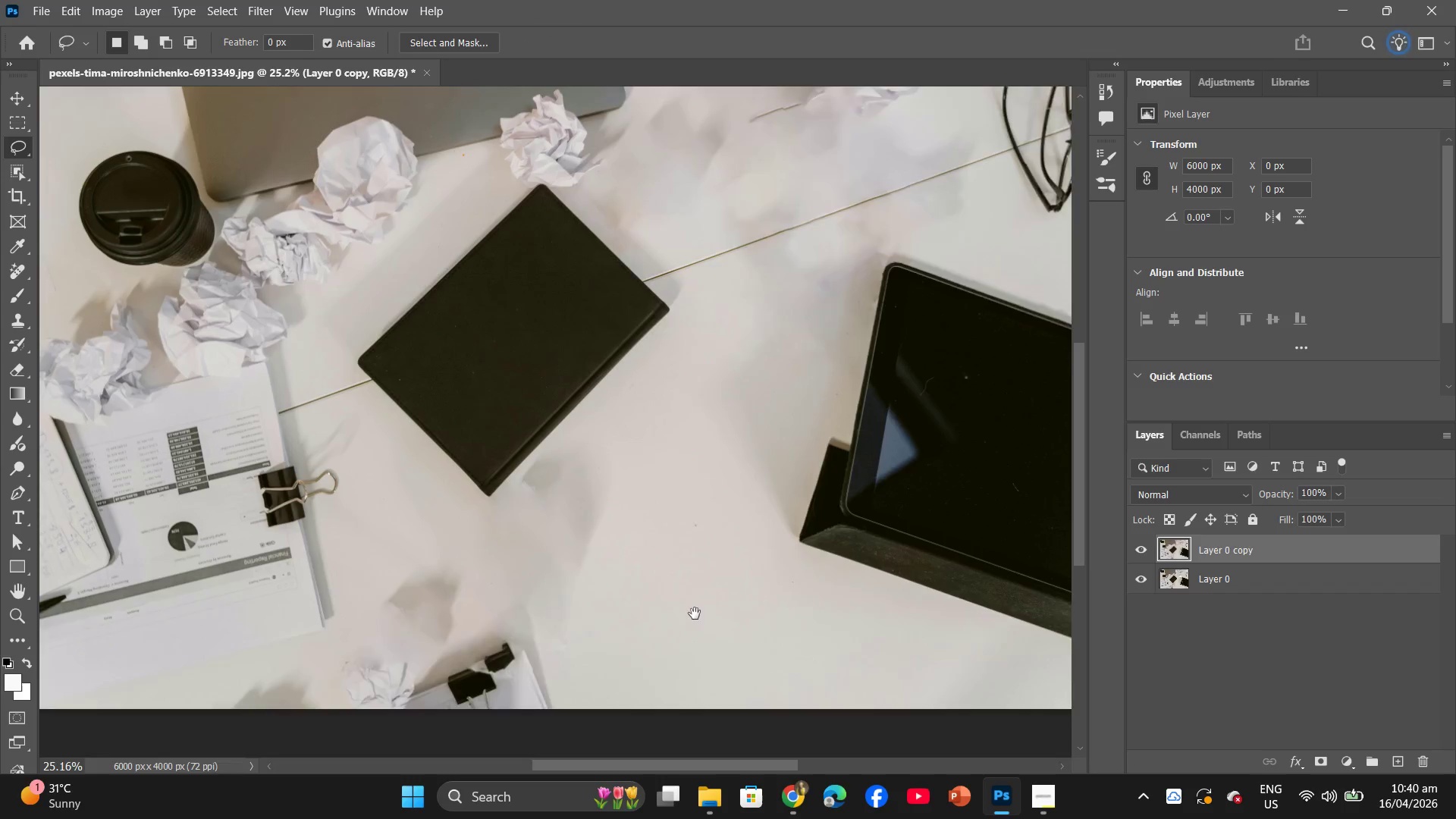 
left_click_drag(start_coordinate=[786, 660], to_coordinate=[472, 722])
 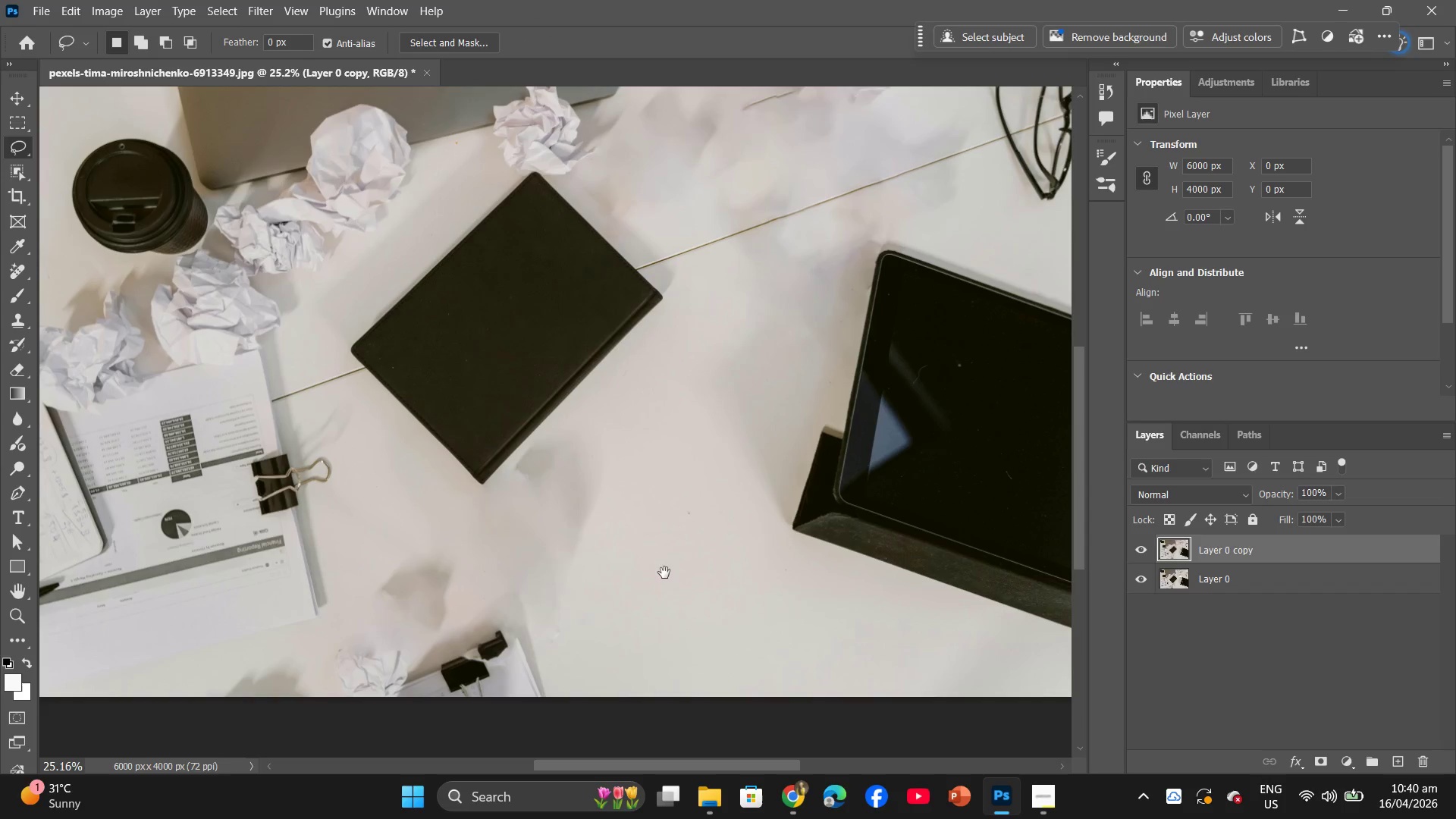 
hold_key(key=Space, duration=1.44)
 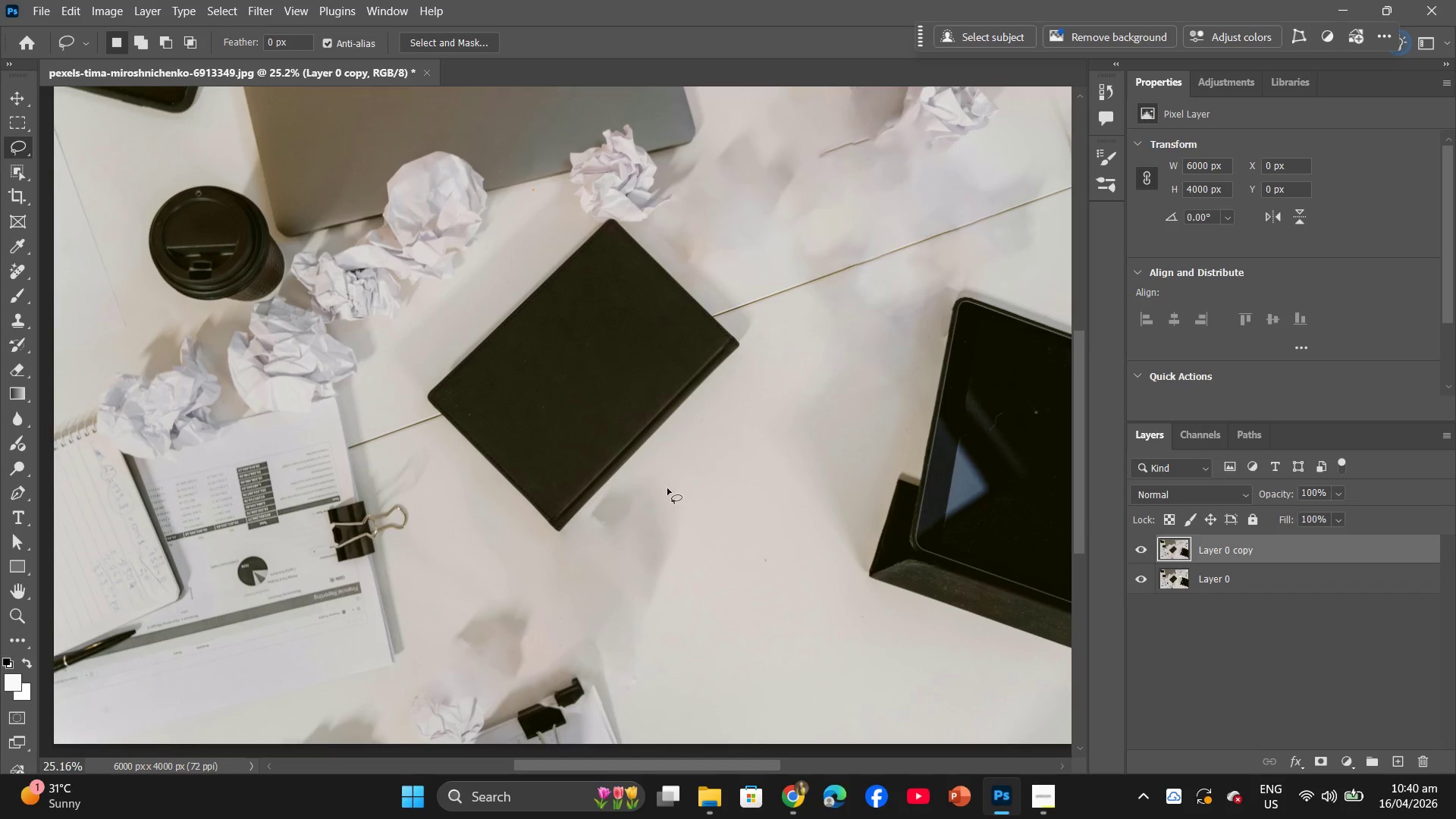 
left_click_drag(start_coordinate=[675, 574], to_coordinate=[752, 621])
 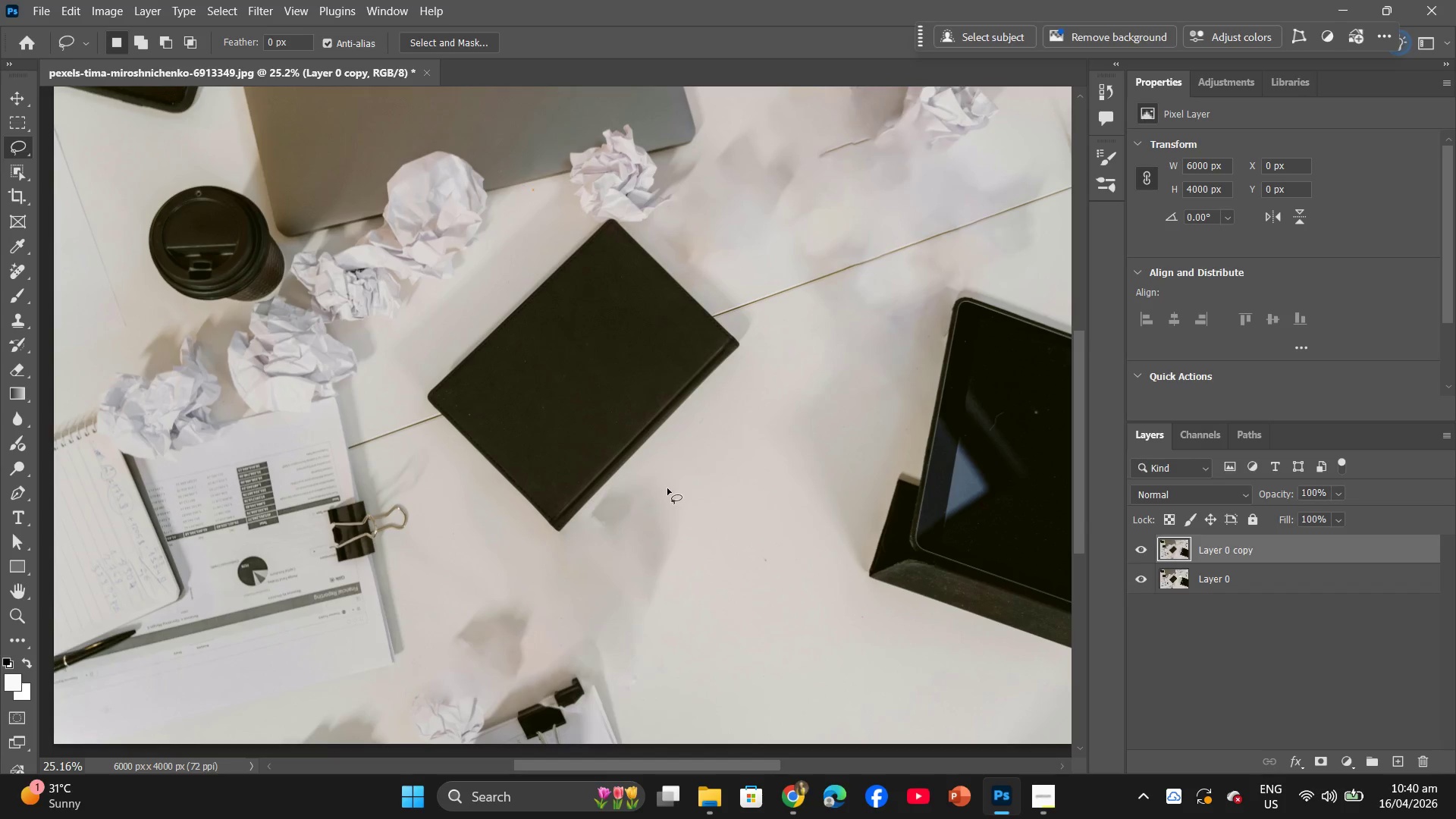 
left_click_drag(start_coordinate=[664, 477], to_coordinate=[664, 494])
 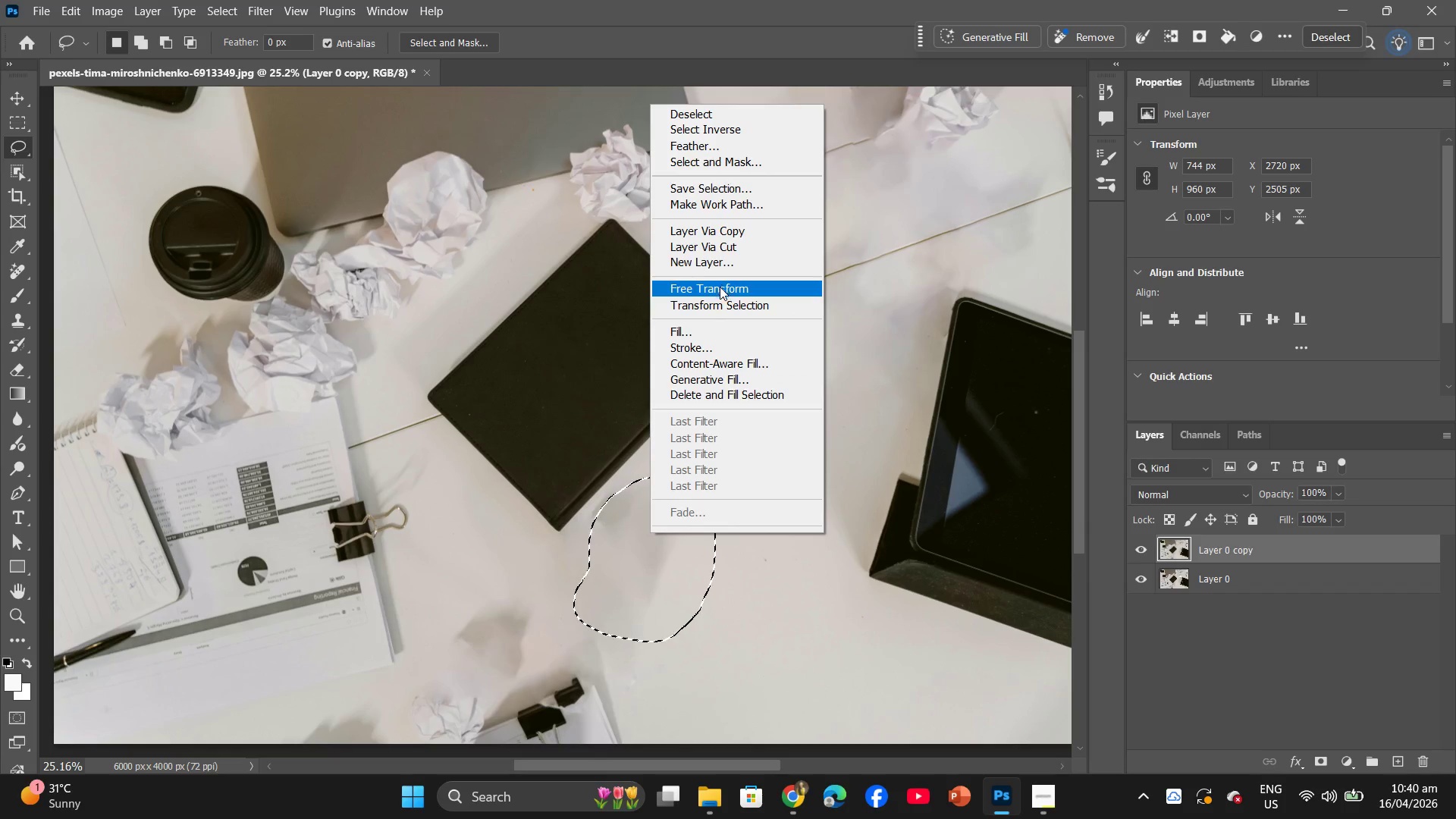 
left_click([714, 324])
 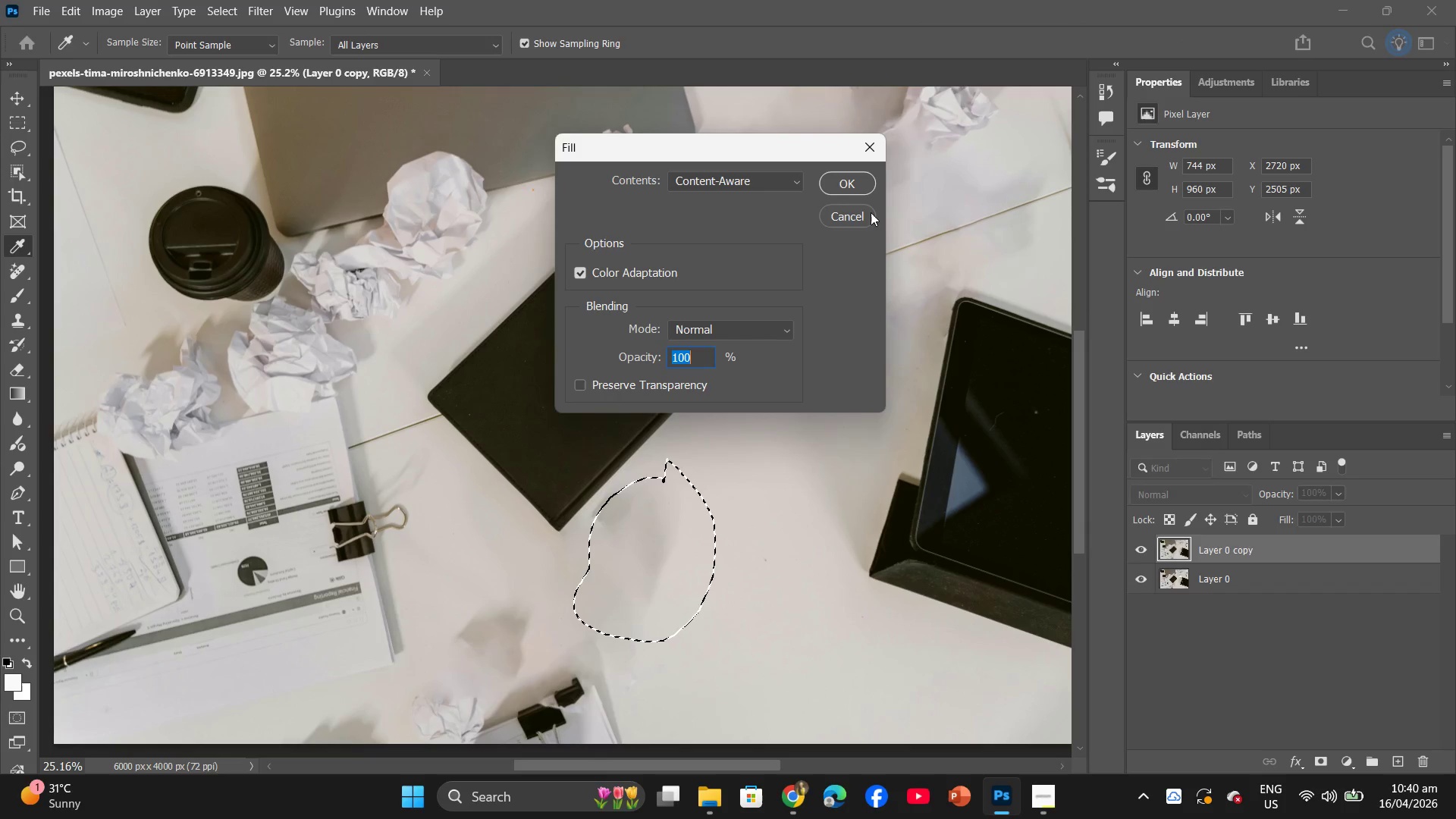 
left_click([838, 178])
 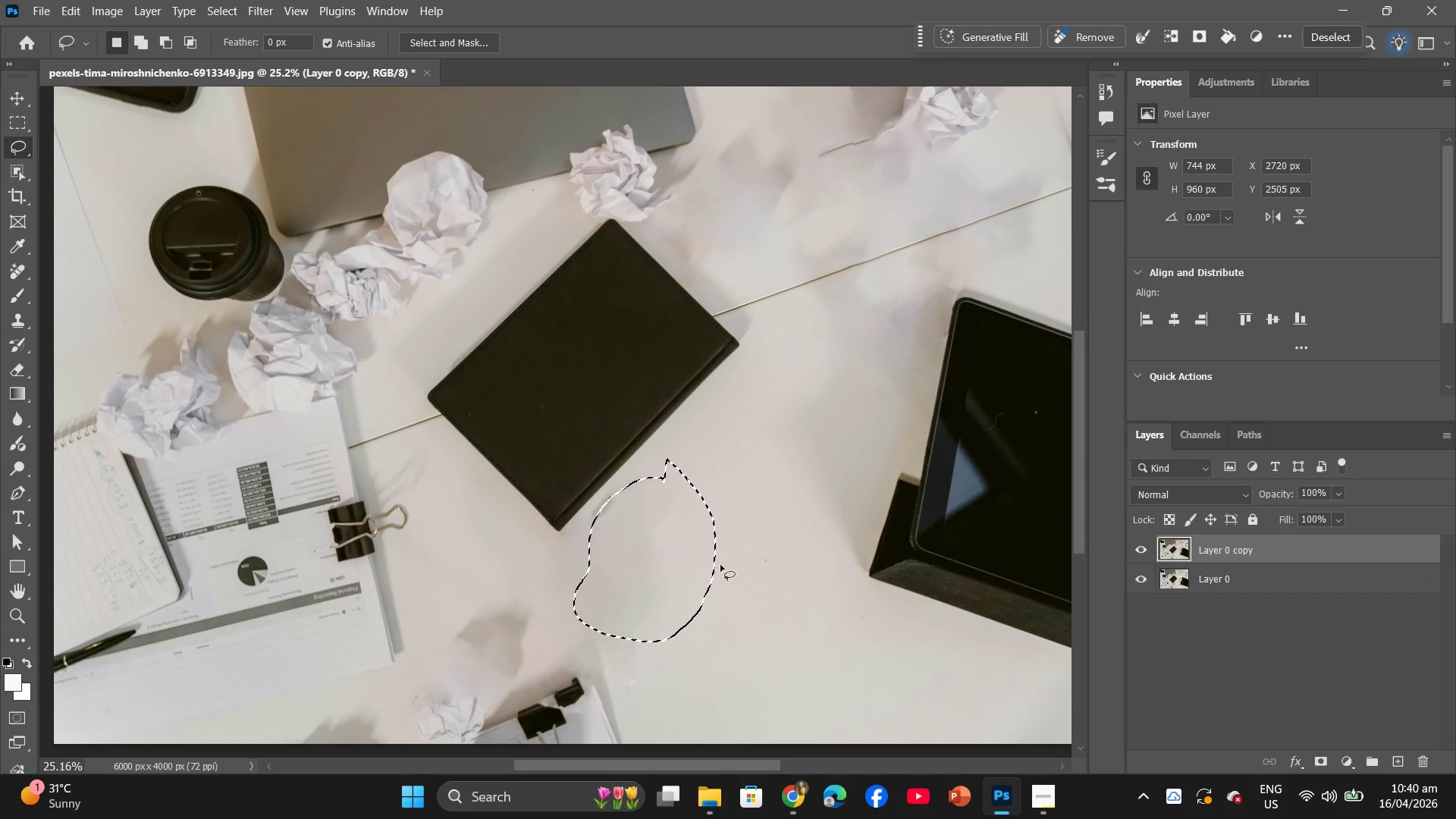 
scroll: coordinate [671, 554], scroll_direction: down, amount: 2.0
 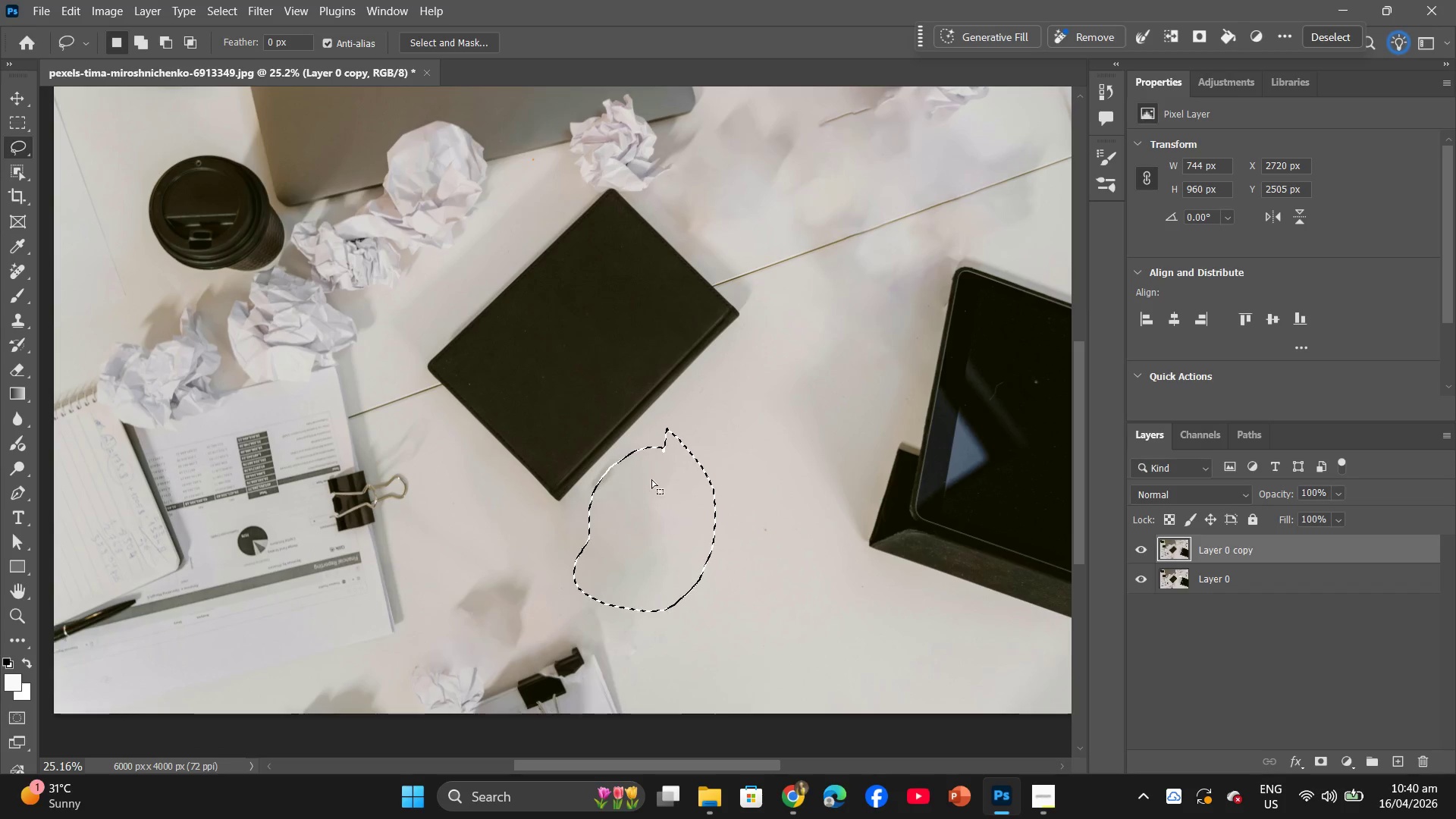 
left_click([673, 541])
 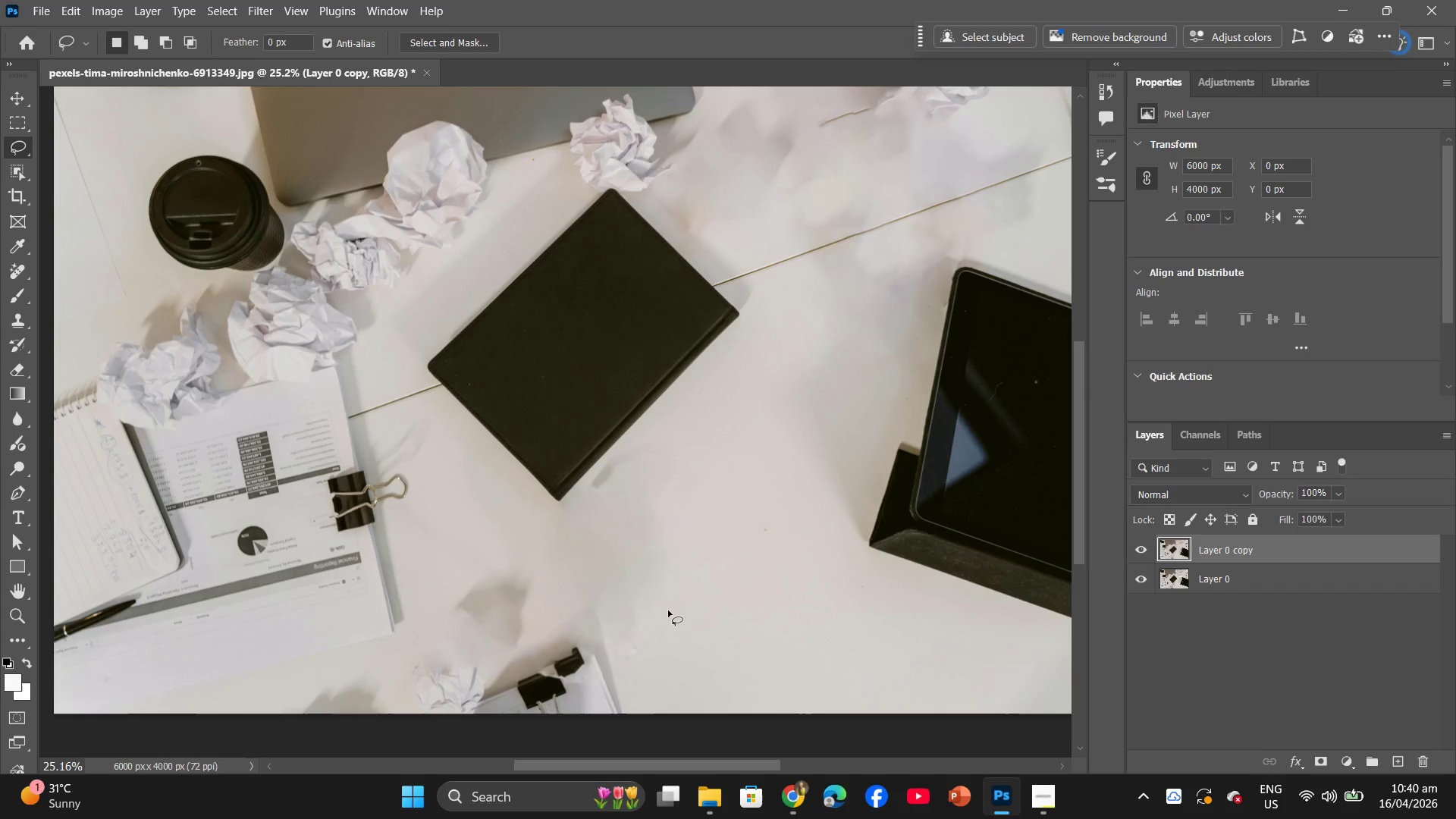 
hold_key(key=AltLeft, duration=2.31)
scroll: coordinate [747, 582], scroll_direction: down, amount: 5.0
 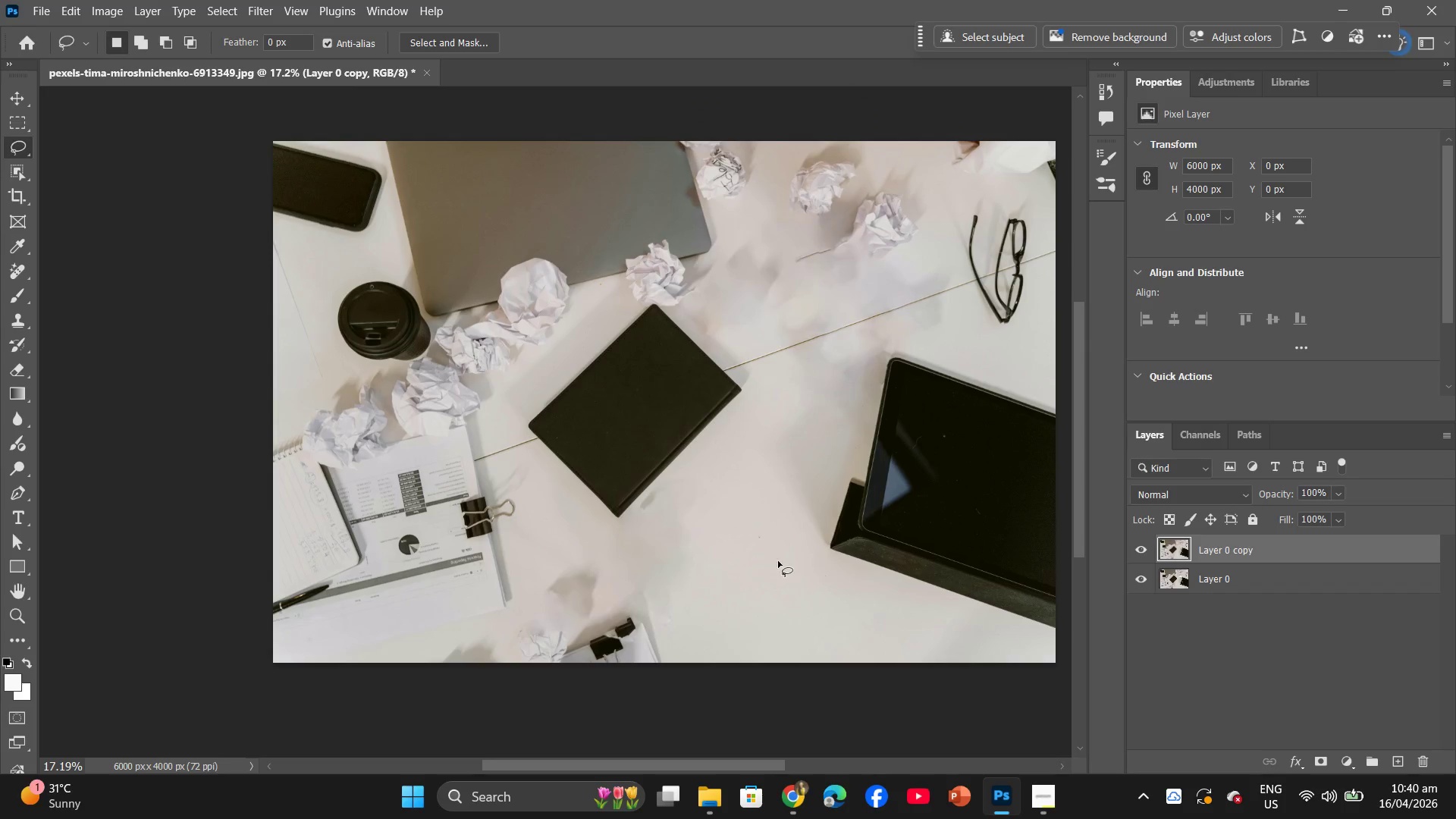 
scroll: coordinate [785, 560], scroll_direction: up, amount: 7.0
 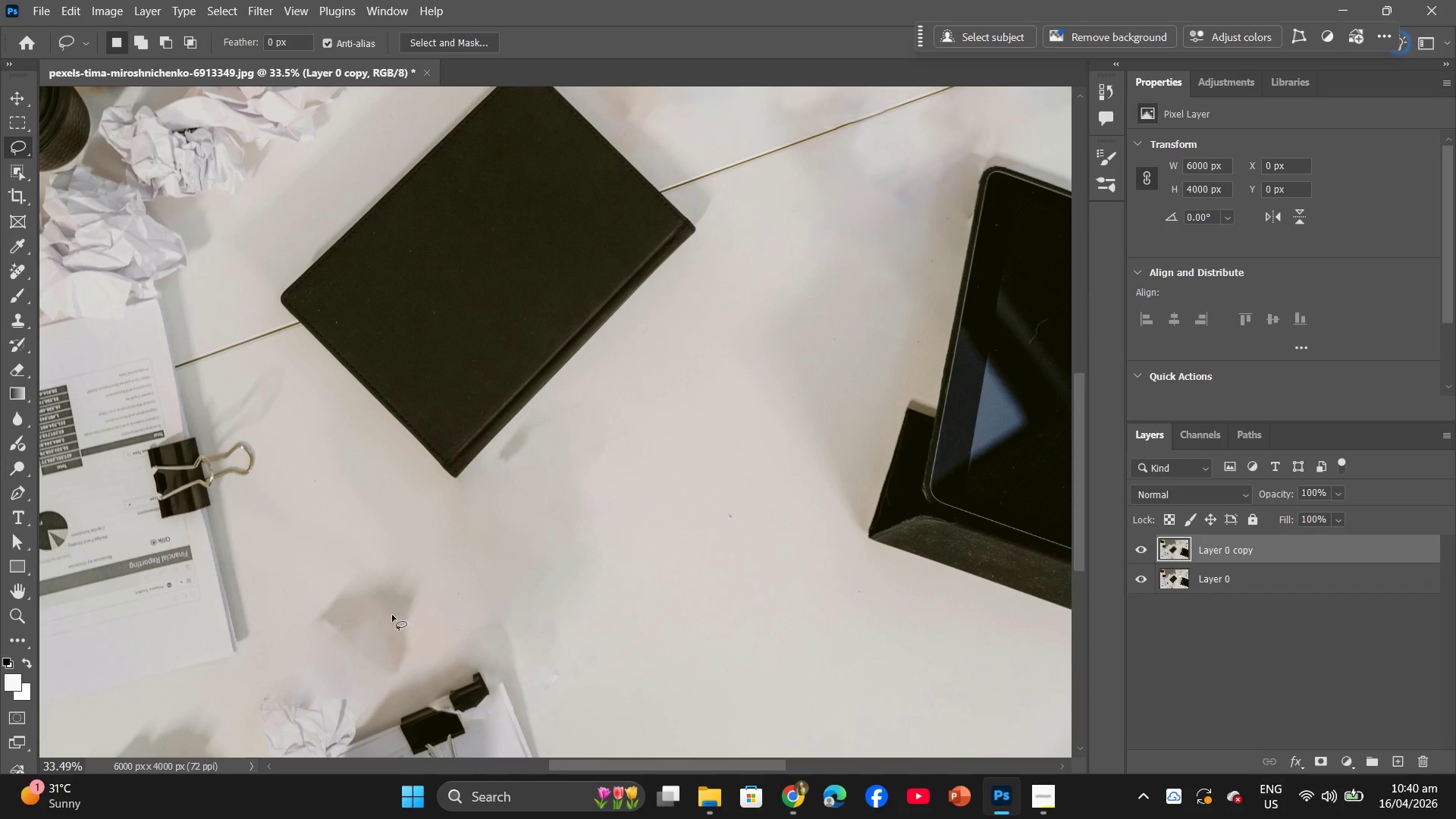 
left_click_drag(start_coordinate=[390, 593], to_coordinate=[359, 575])
 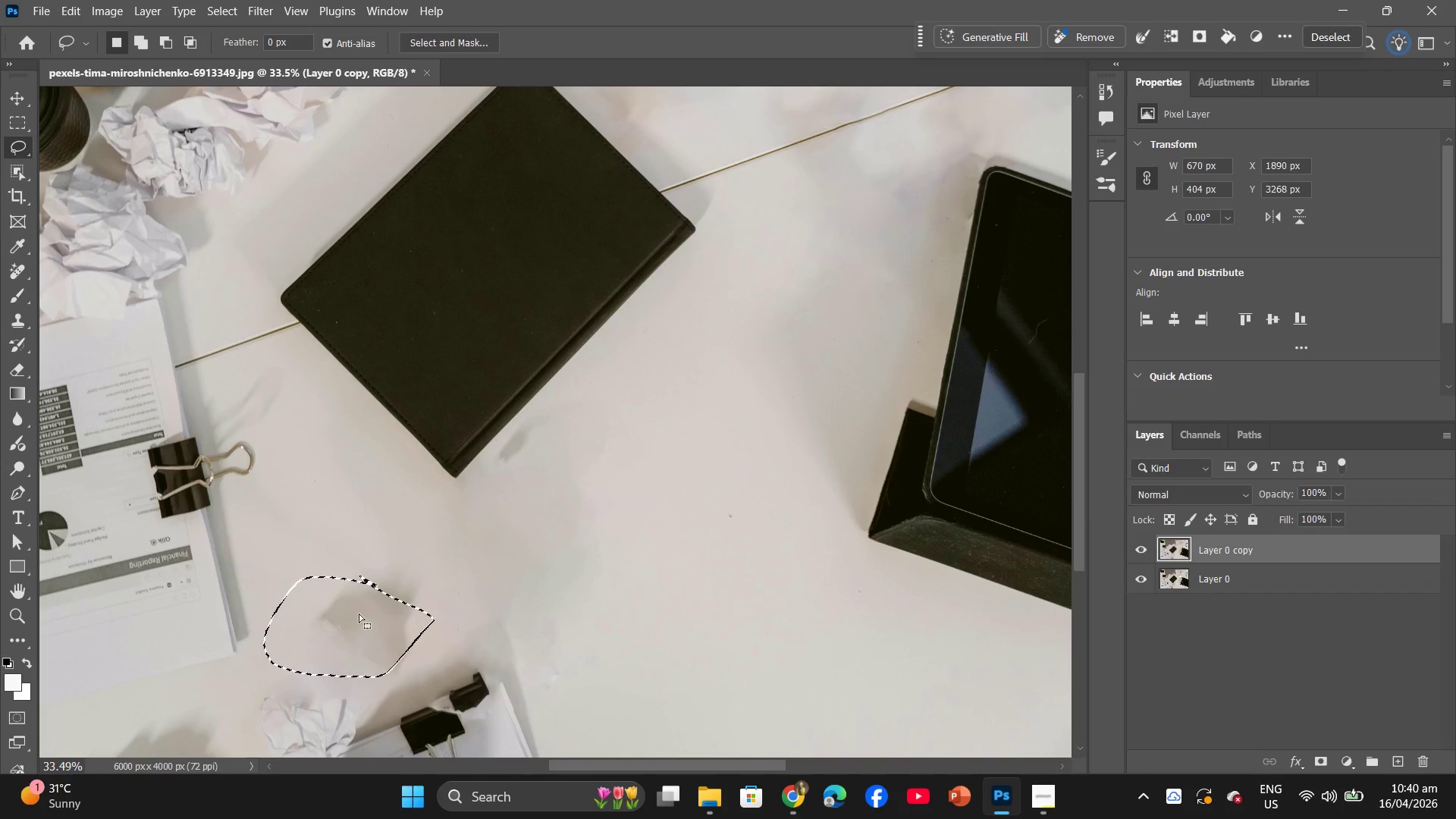 
right_click([359, 613])
 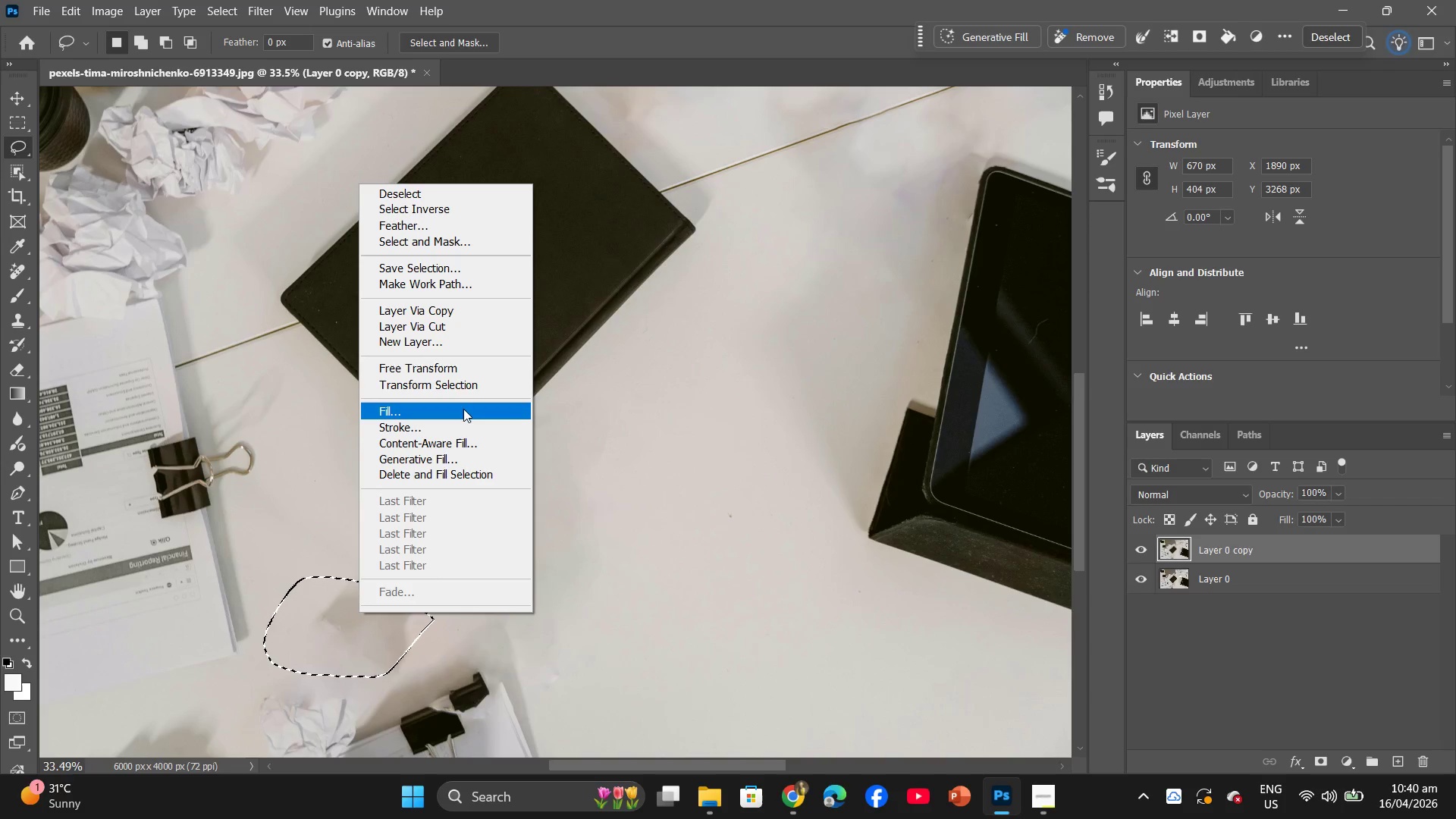 
left_click([463, 408])
 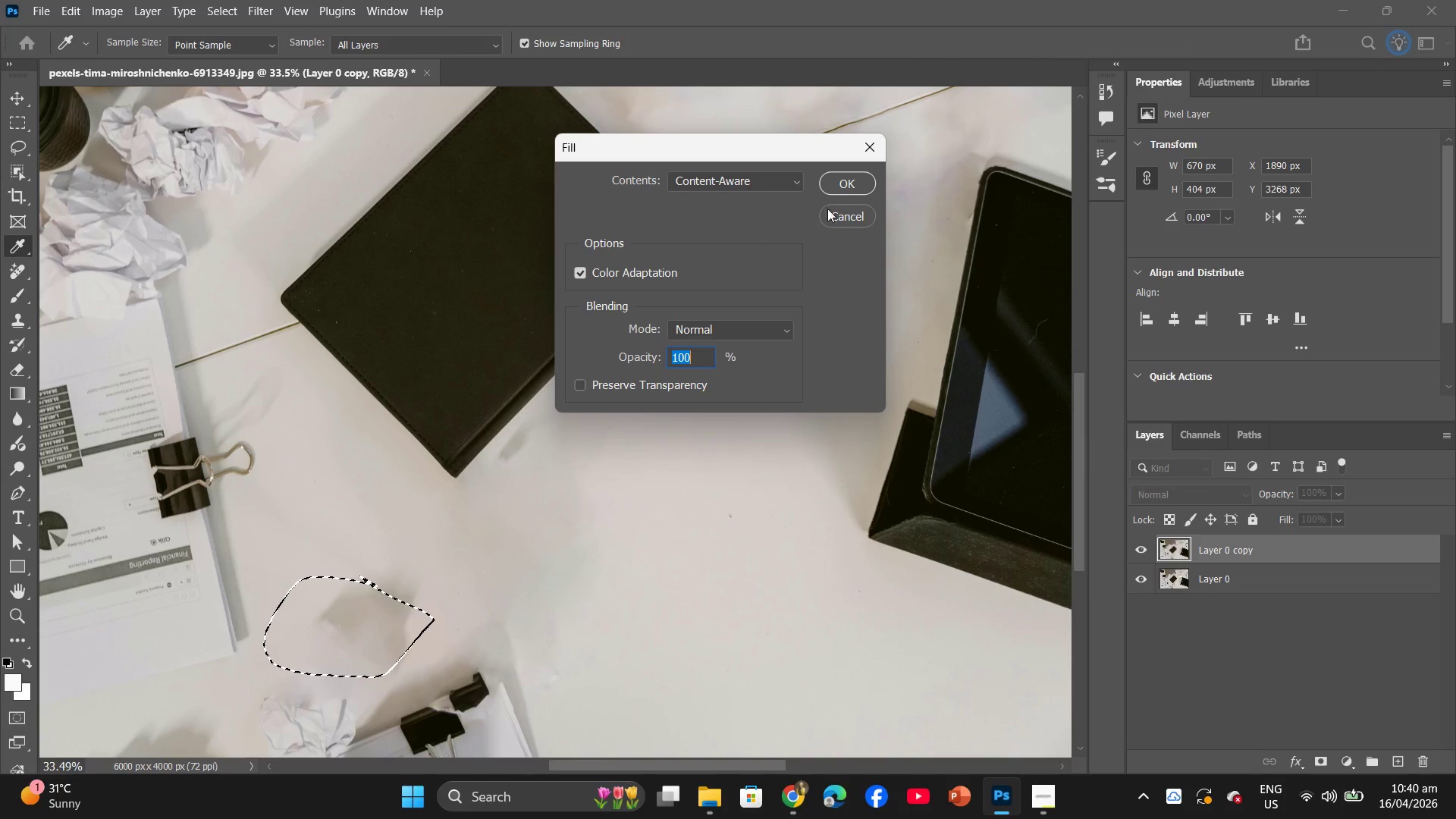 
left_click([861, 187])
 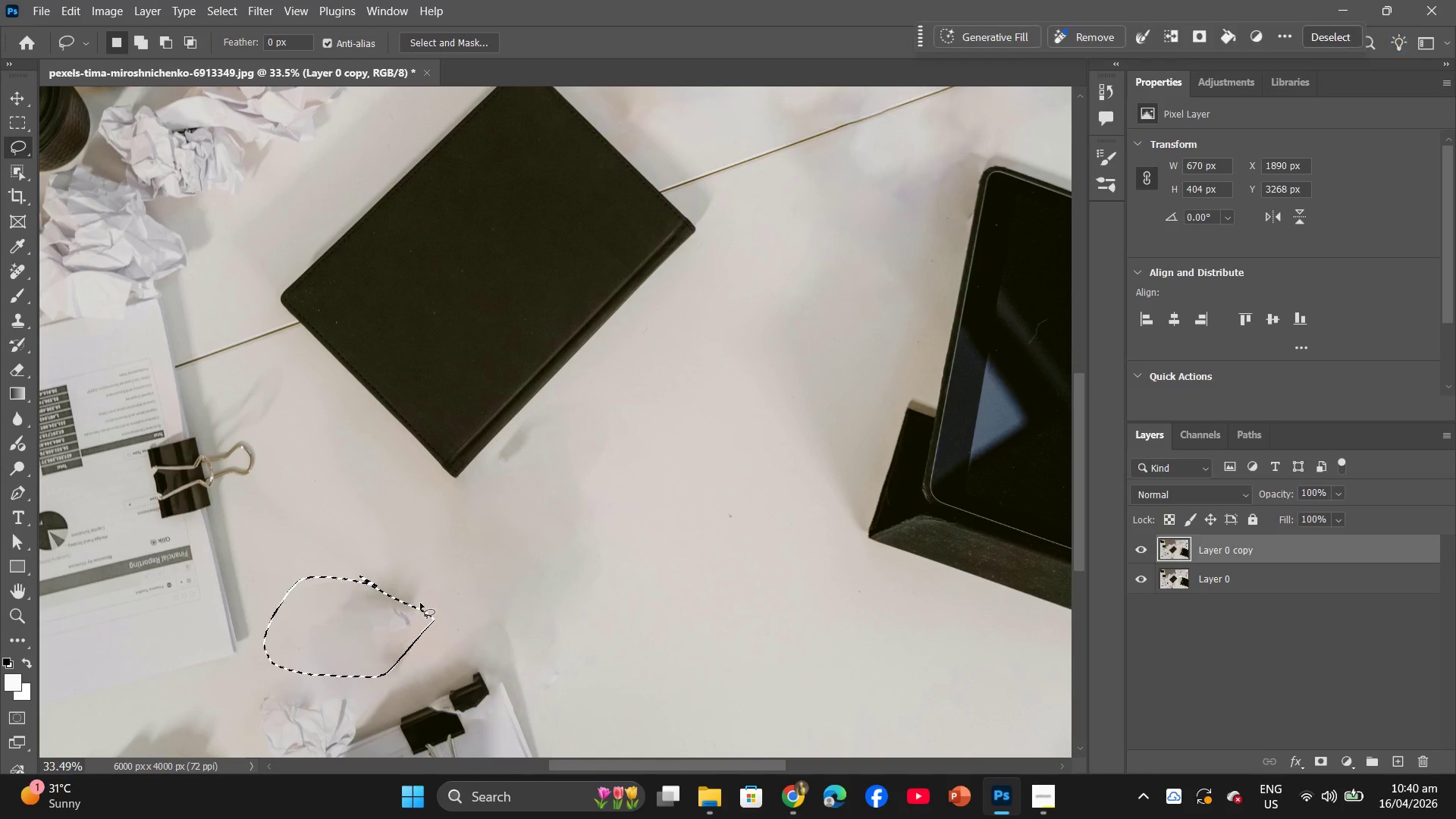 
scroll: coordinate [484, 603], scroll_direction: down, amount: 3.0
 